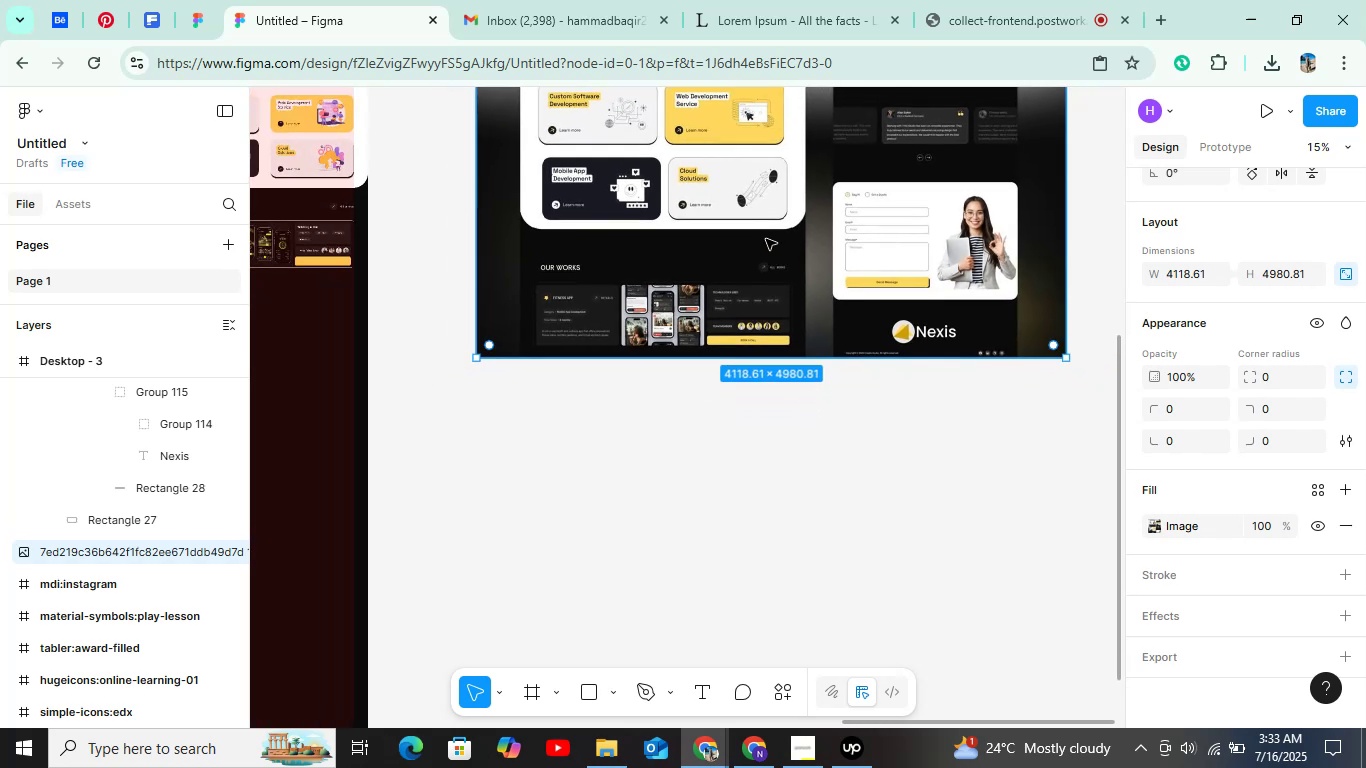 
key(Control+ControlLeft)
 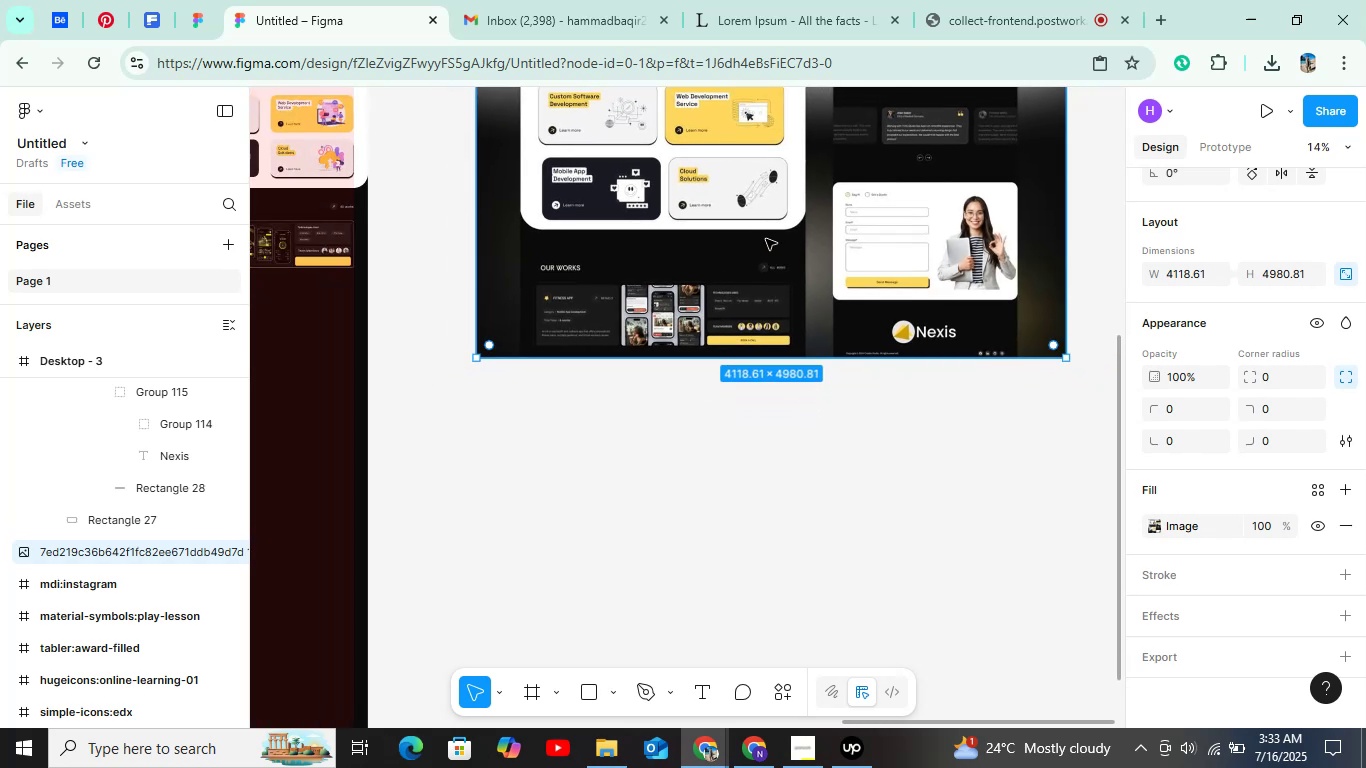 
scroll: coordinate [766, 239], scroll_direction: up, amount: 9.0
 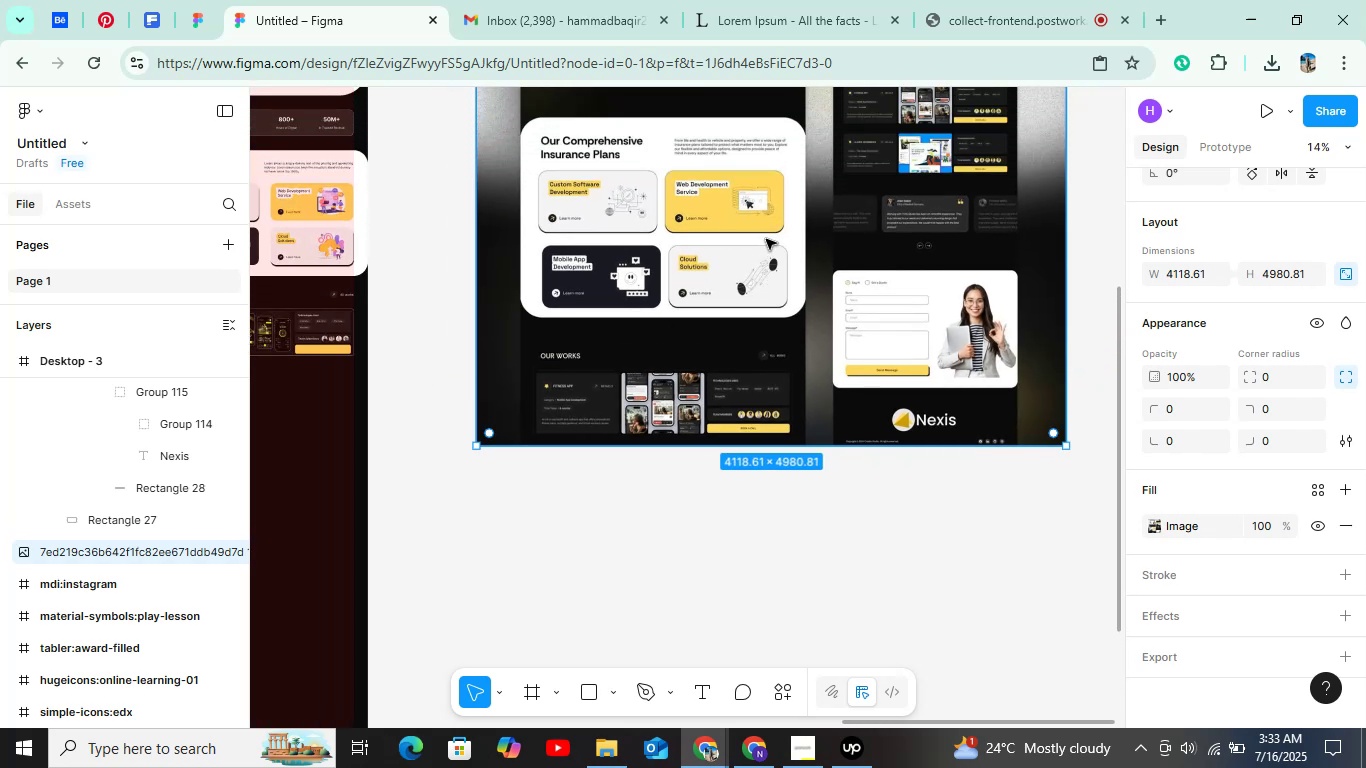 
hold_key(key=ShiftLeft, duration=0.76)
scroll: coordinate [328, 200], scroll_direction: up, amount: 5.0
 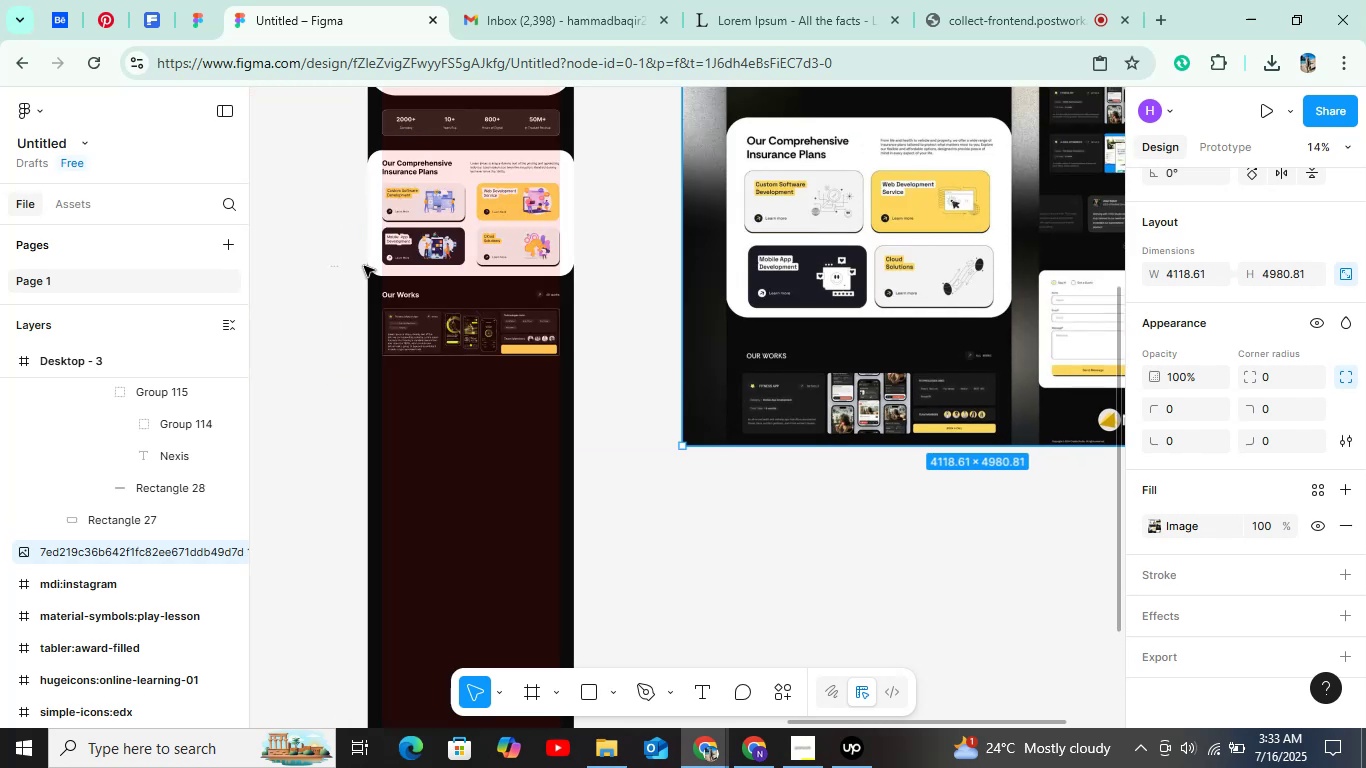 
hold_key(key=ControlLeft, duration=1.51)
scroll: coordinate [534, 239], scroll_direction: up, amount: 18.0
 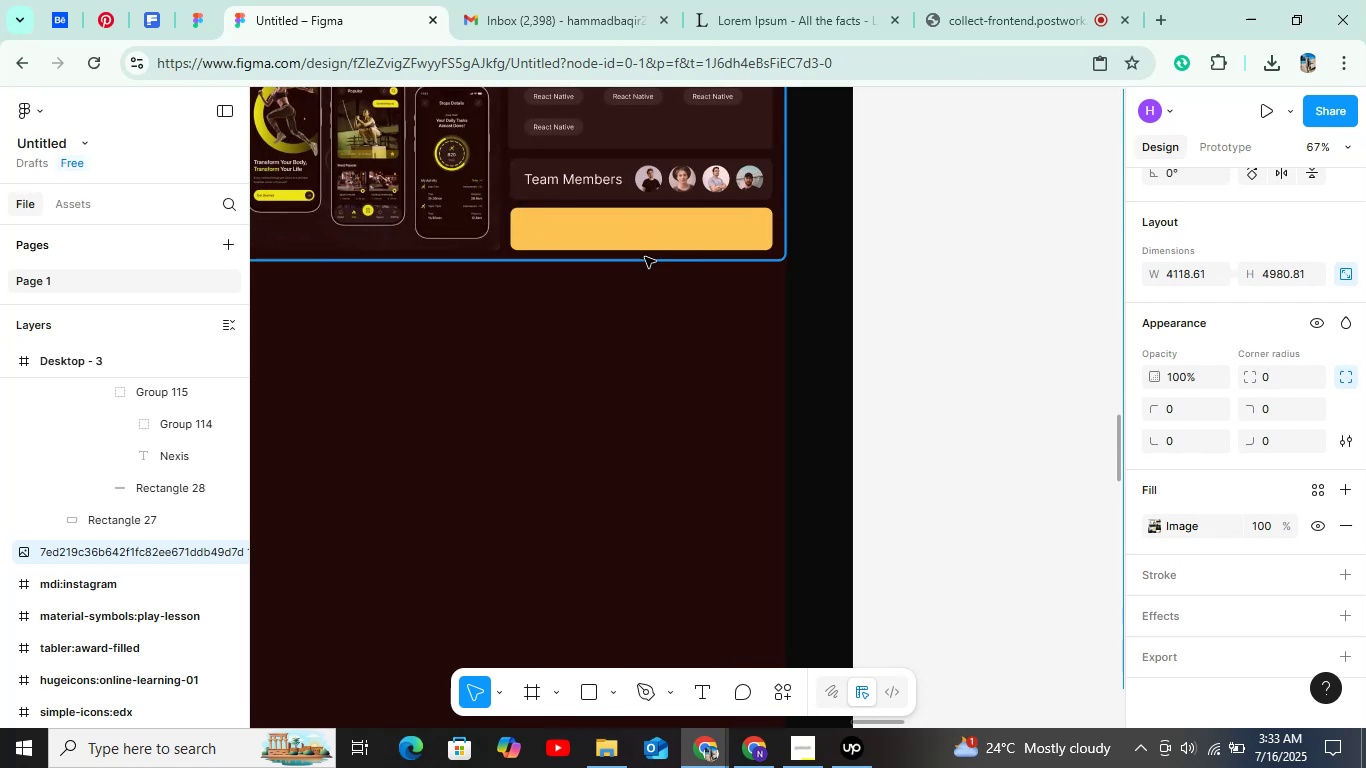 
hold_key(key=ControlLeft, duration=0.38)
 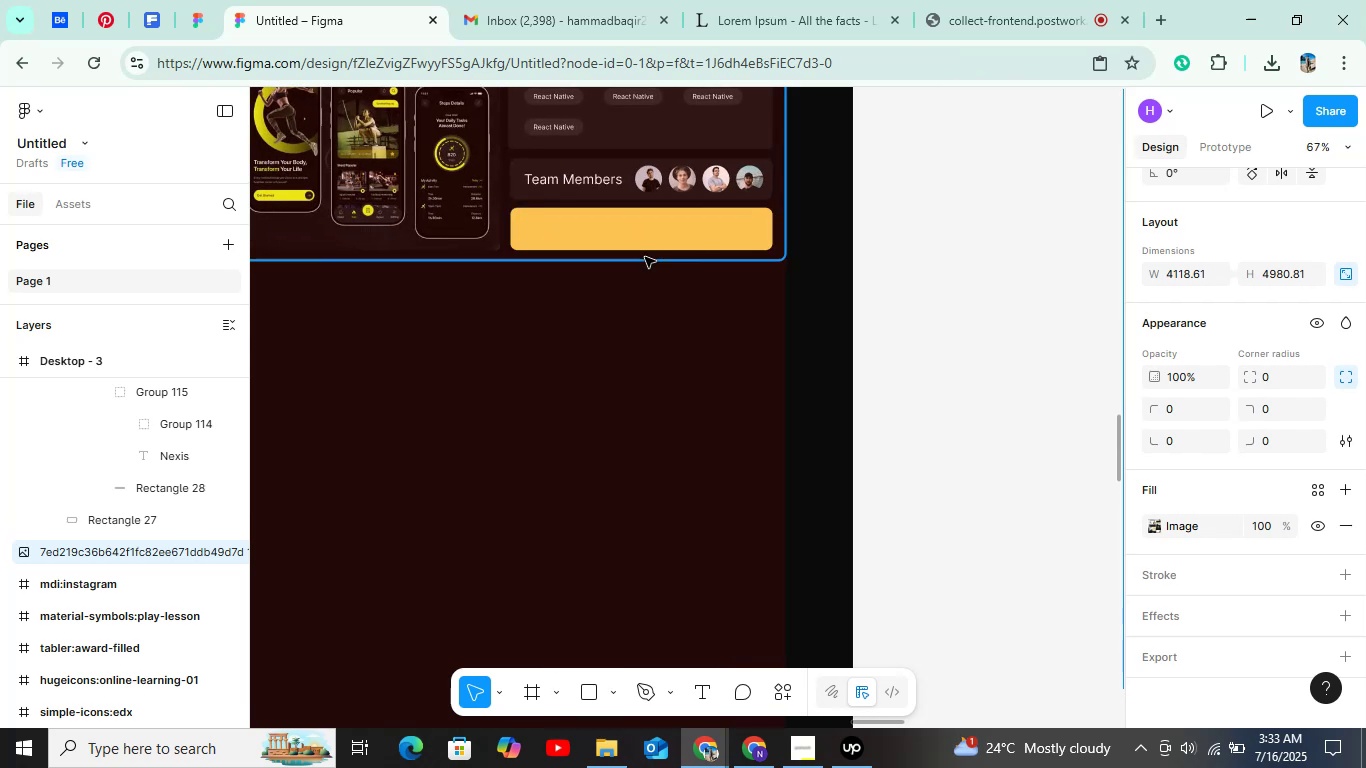 
scroll: coordinate [645, 271], scroll_direction: up, amount: 8.0
 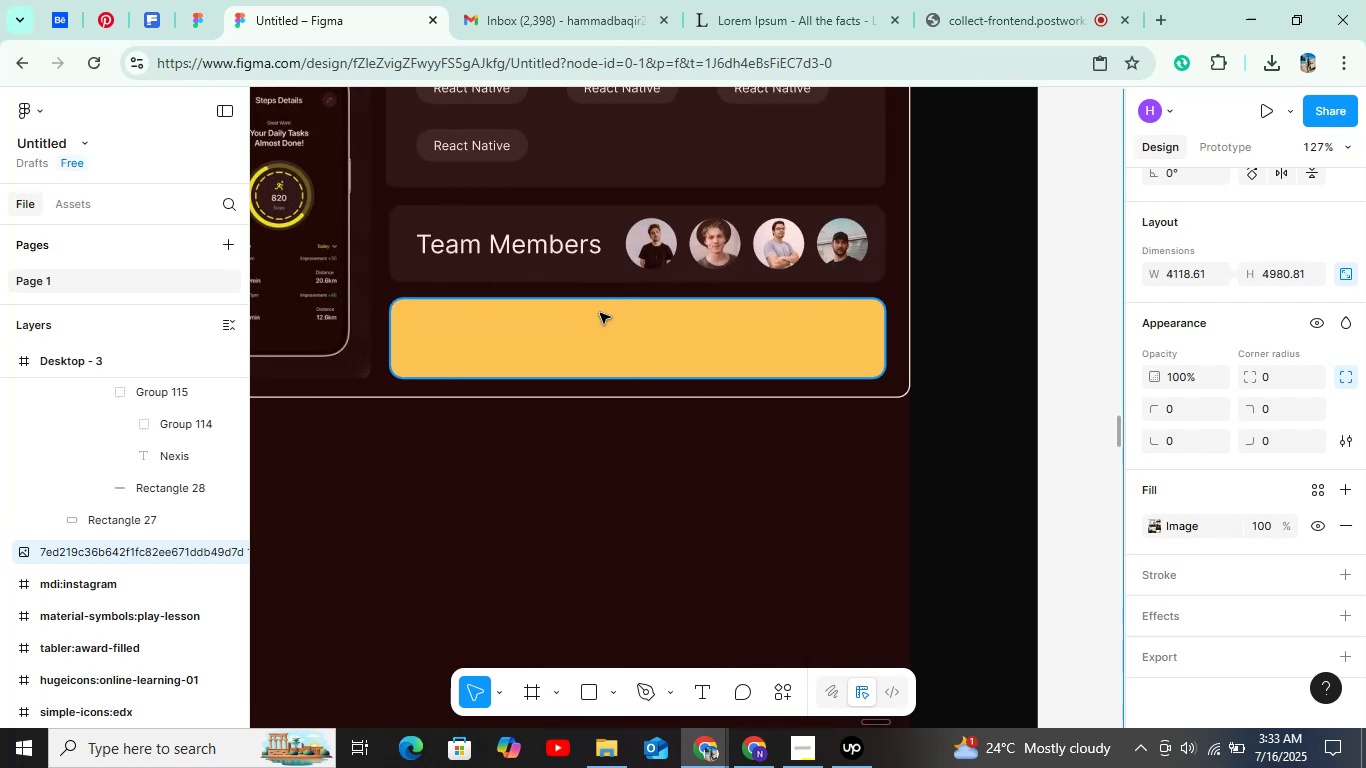 
hold_key(key=ControlLeft, duration=0.59)
 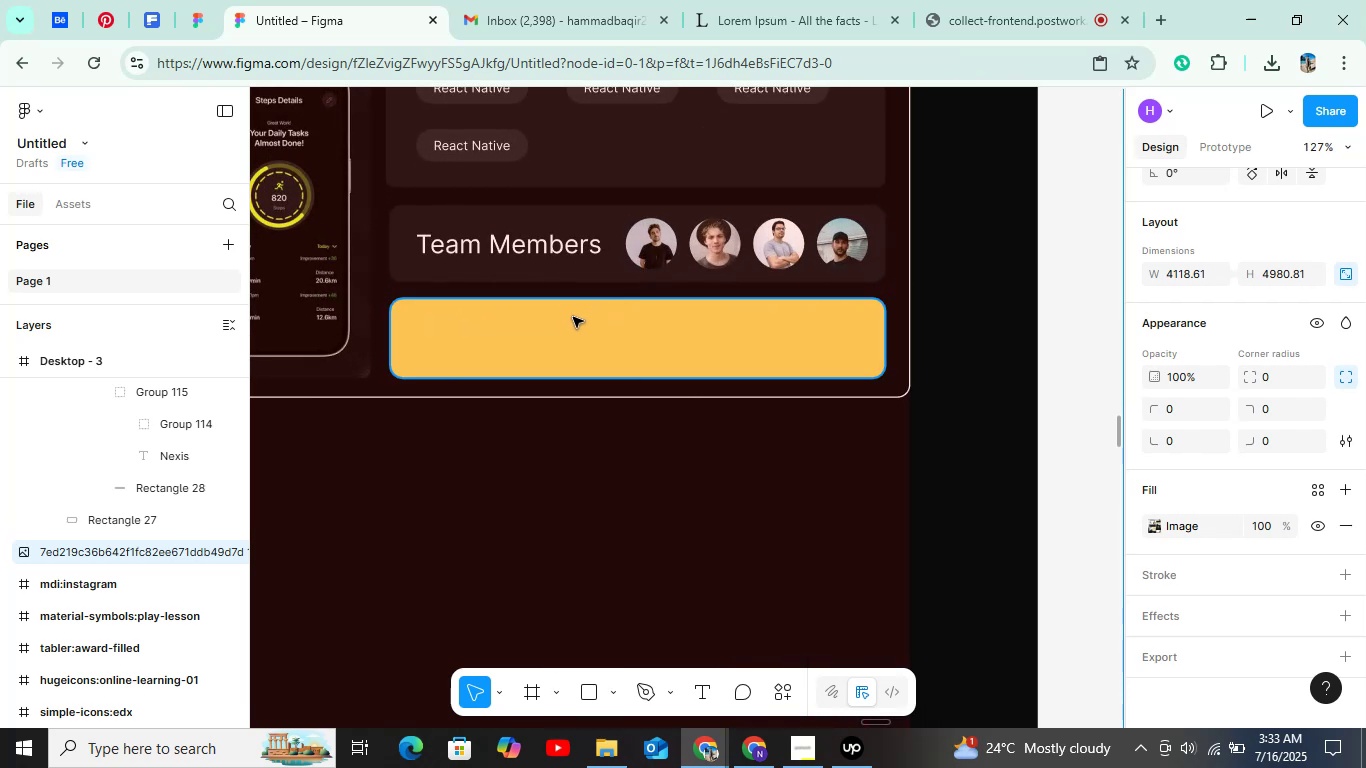 
key(T)
 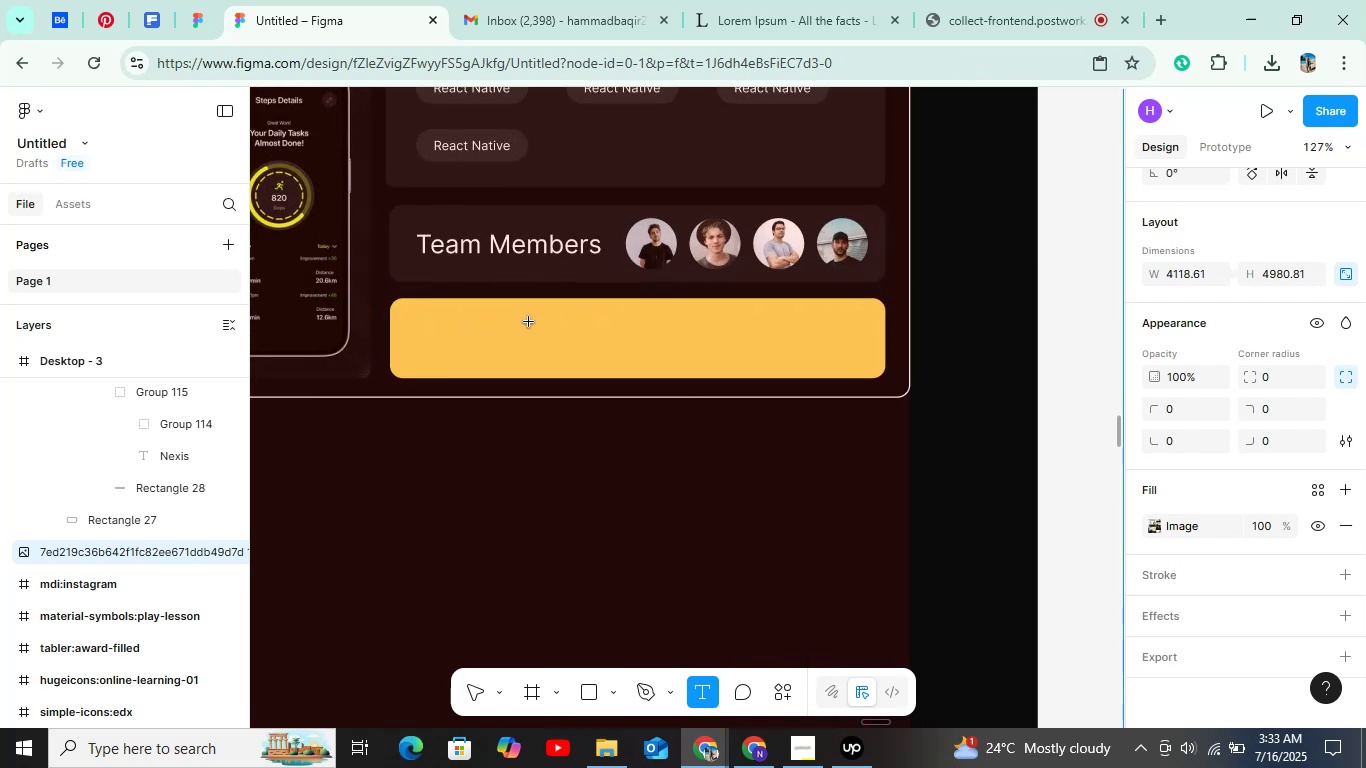 
left_click([529, 322])
 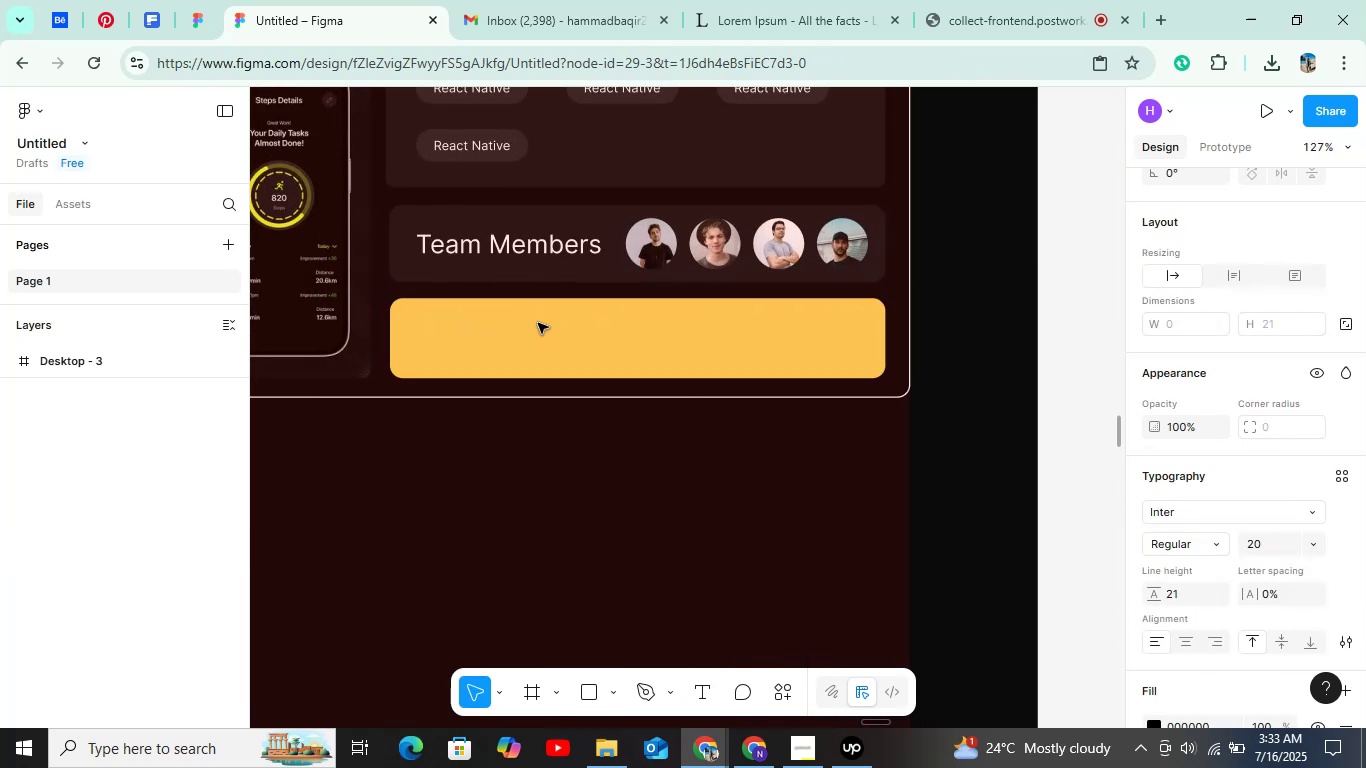 
type(Book Now)
 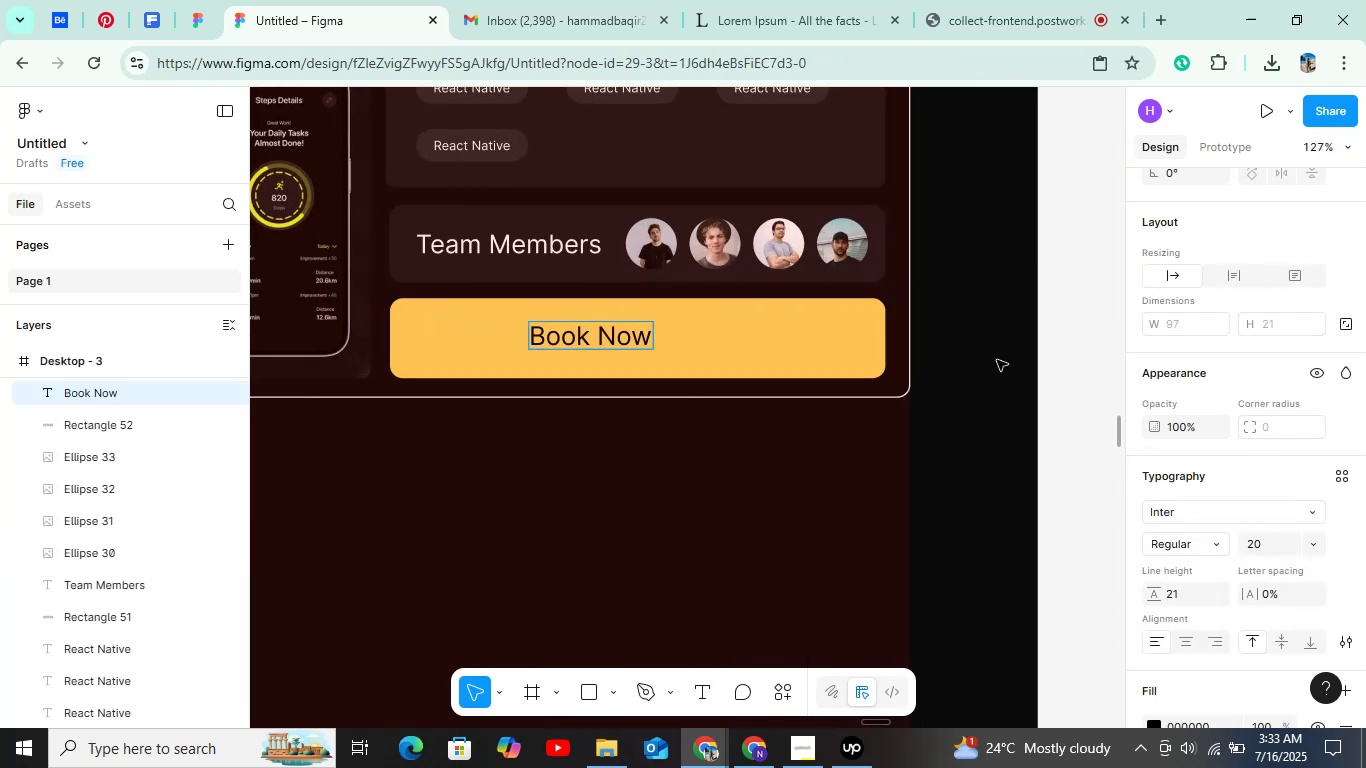 
left_click([1034, 393])
 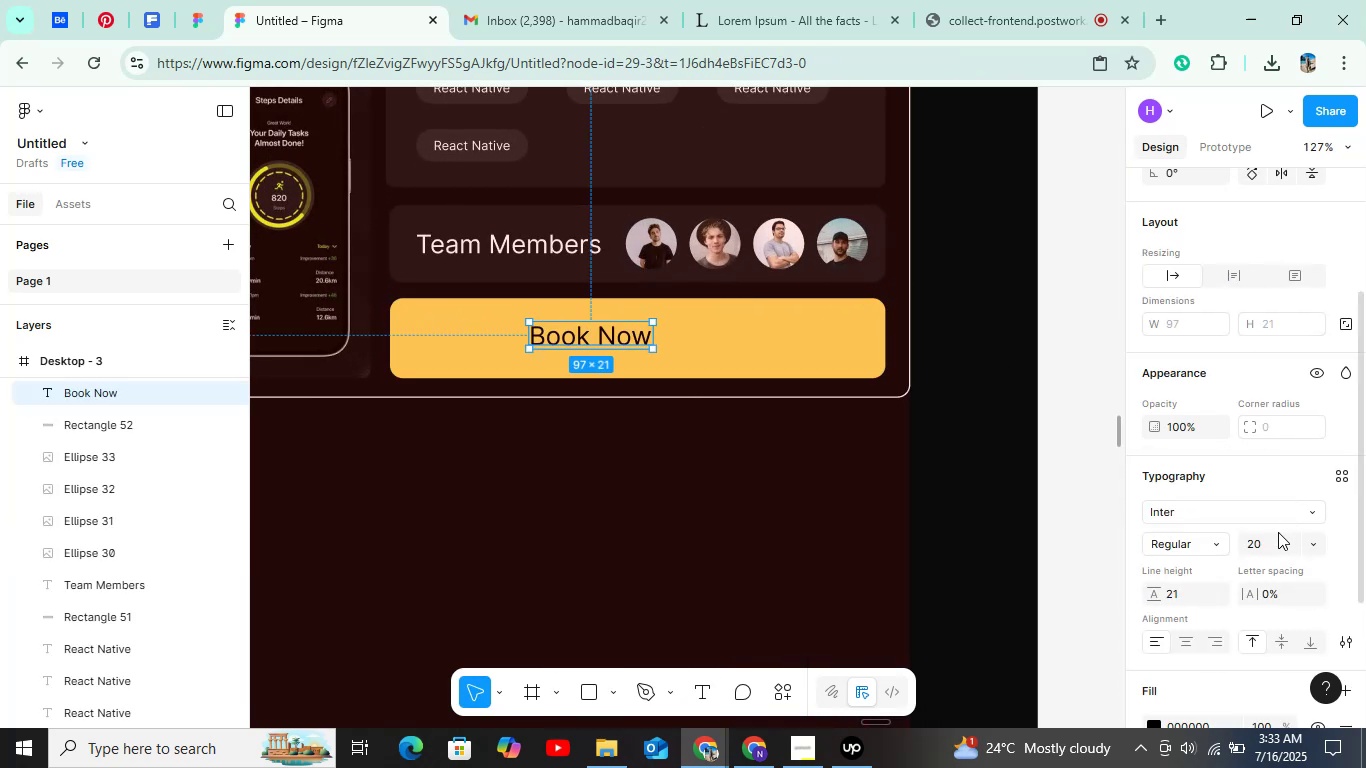 
left_click([1277, 541])
 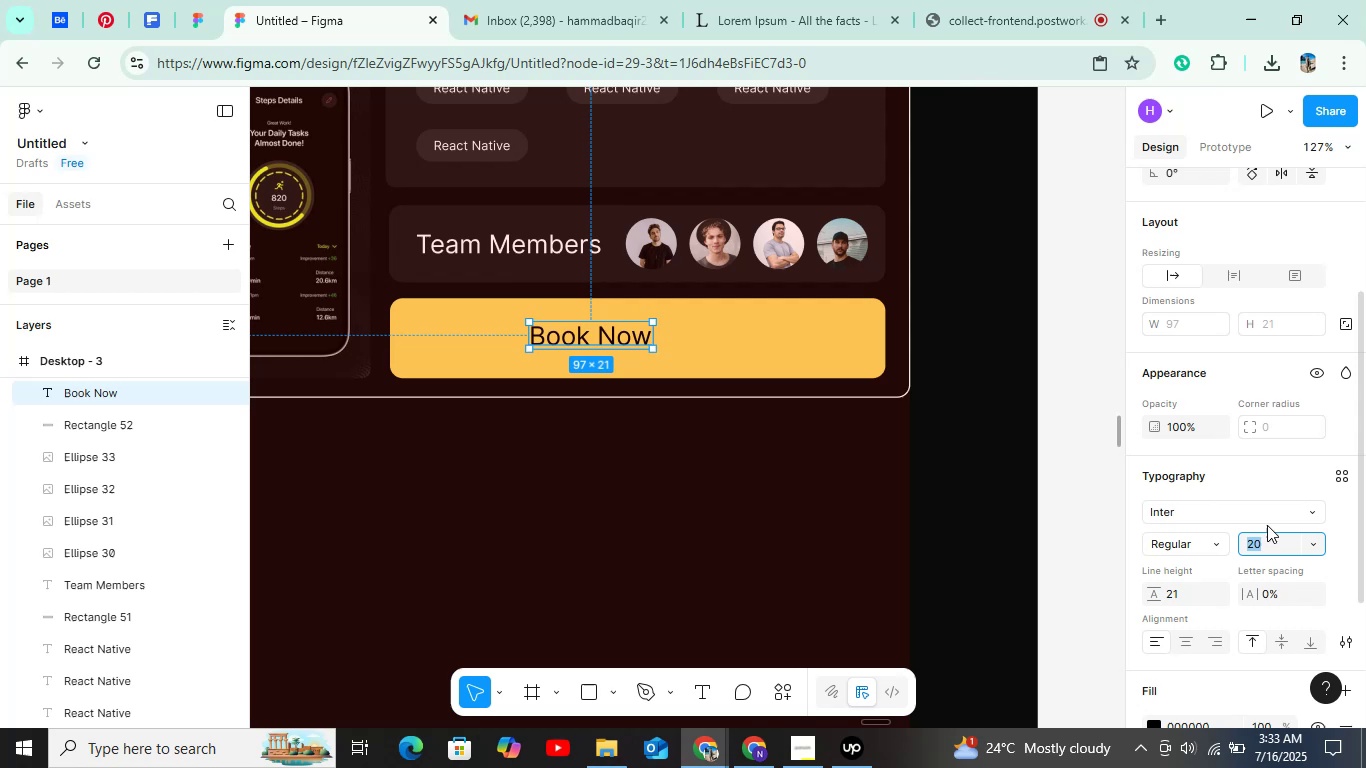 
key(ArrowUp)
 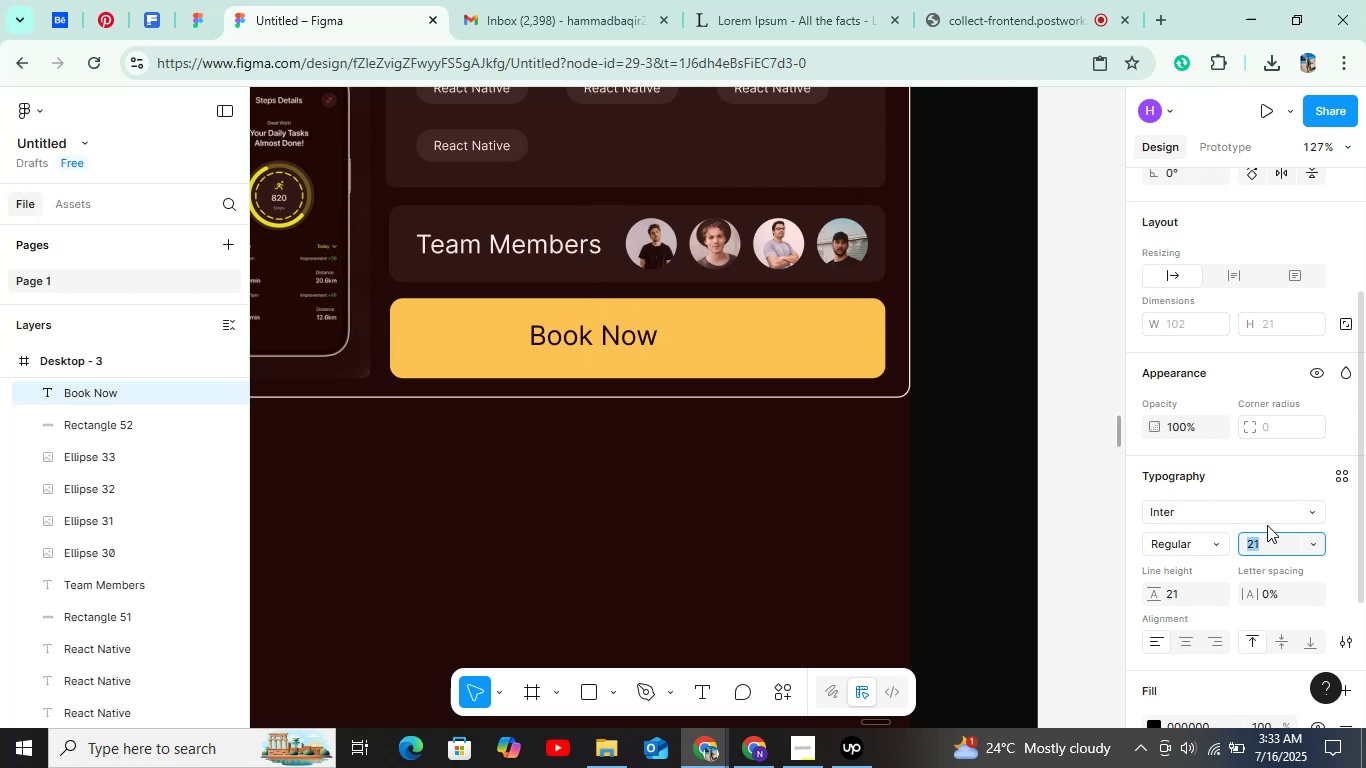 
key(ArrowUp)
 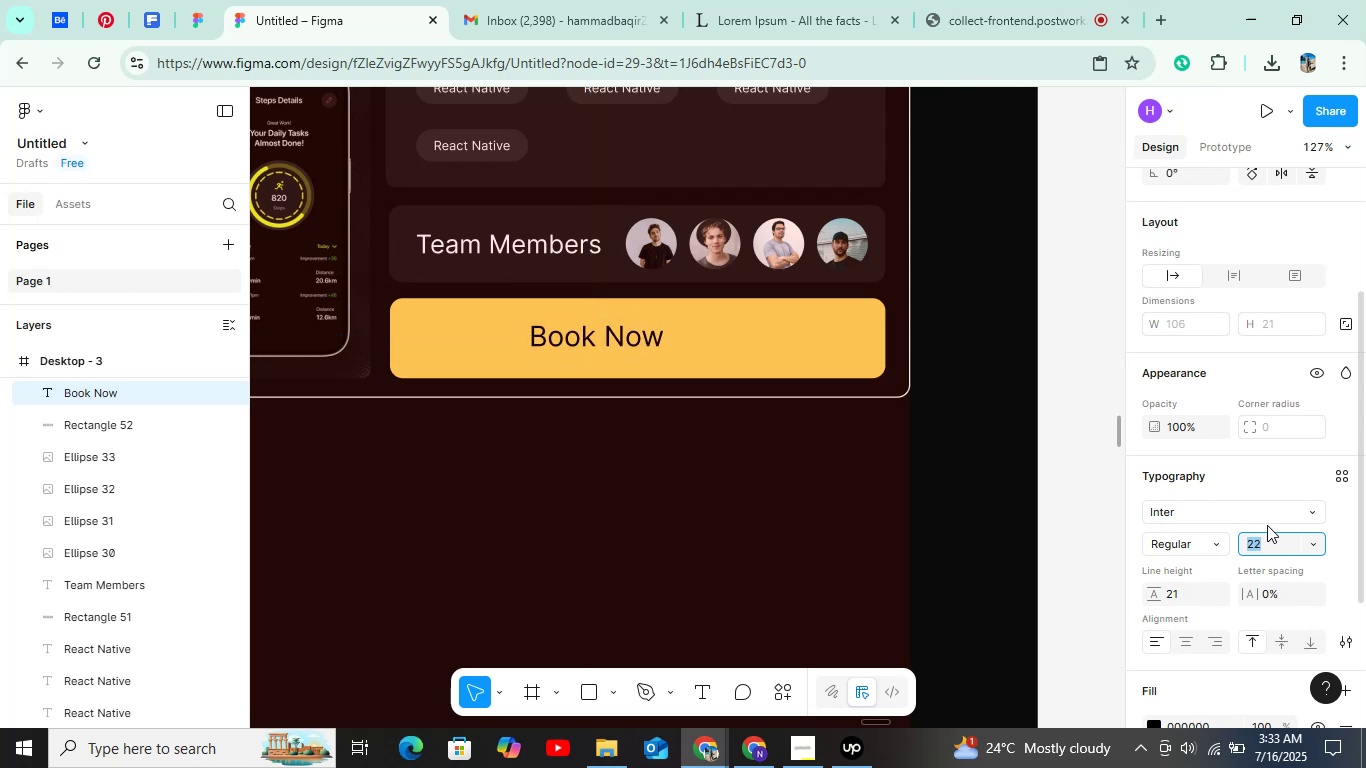 
scroll: coordinate [1267, 525], scroll_direction: up, amount: 1.0
 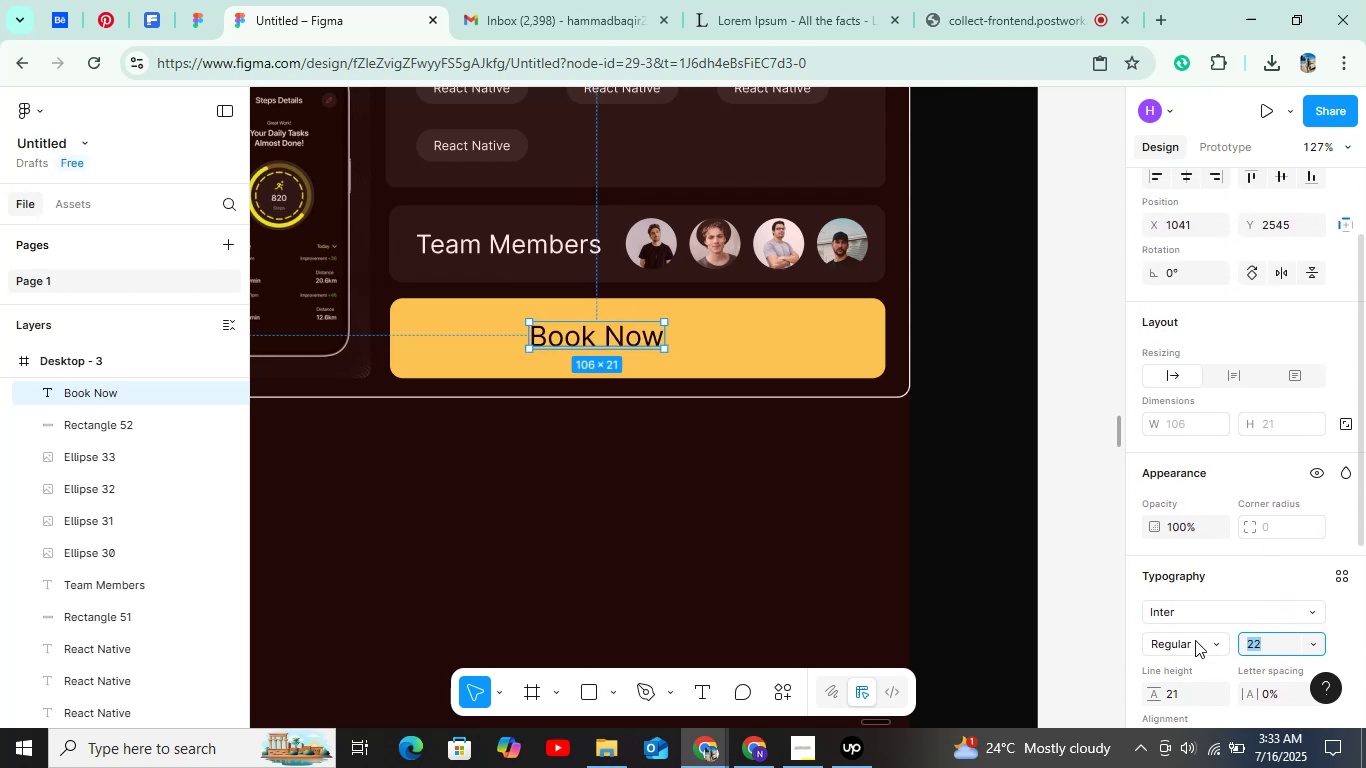 
left_click([1195, 640])
 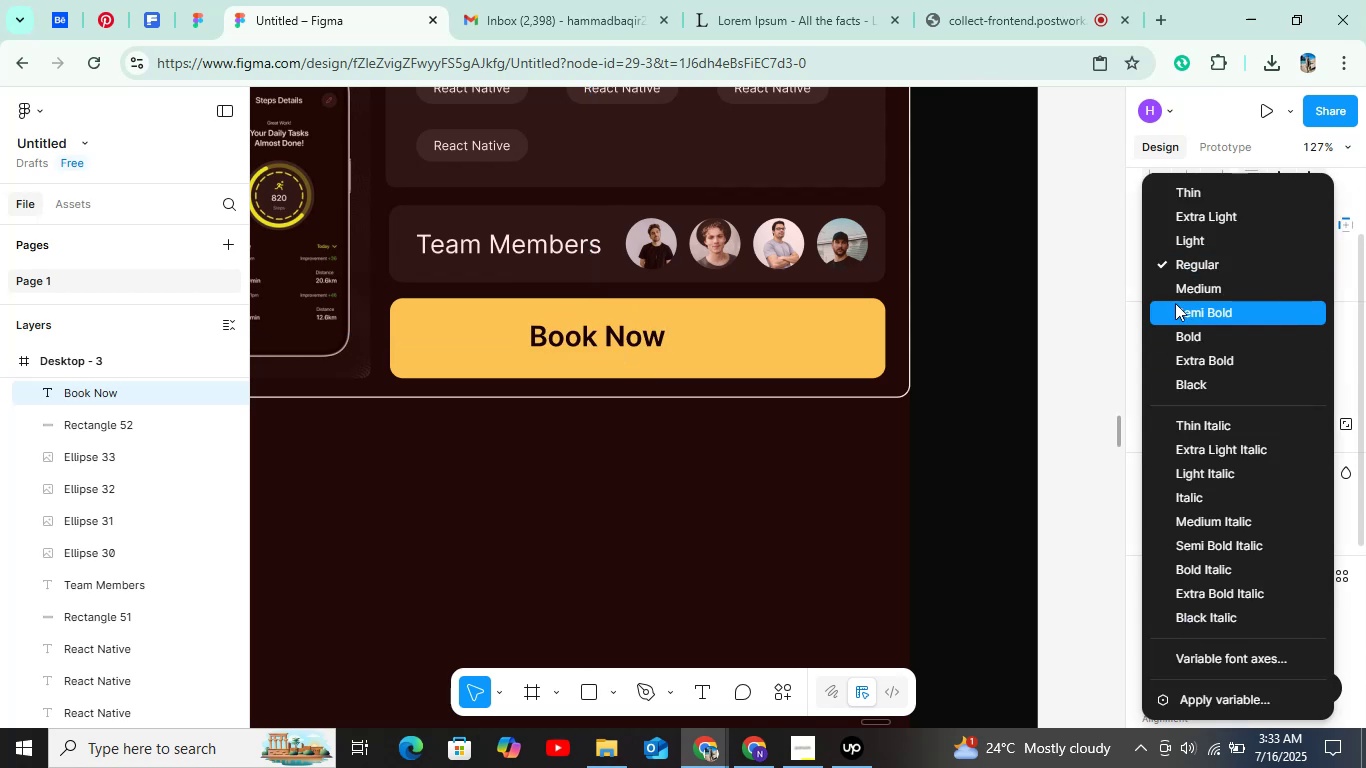 
left_click([1175, 303])
 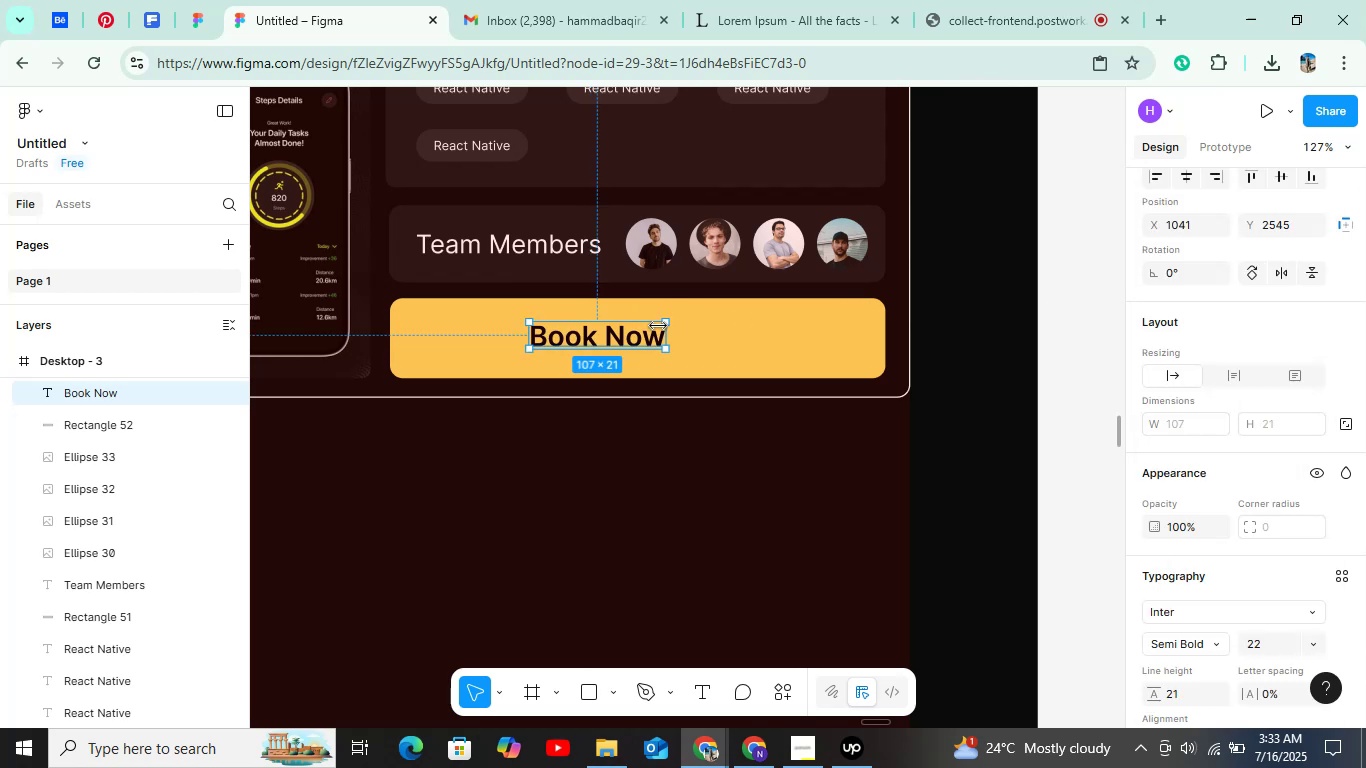 
left_click([658, 326])
 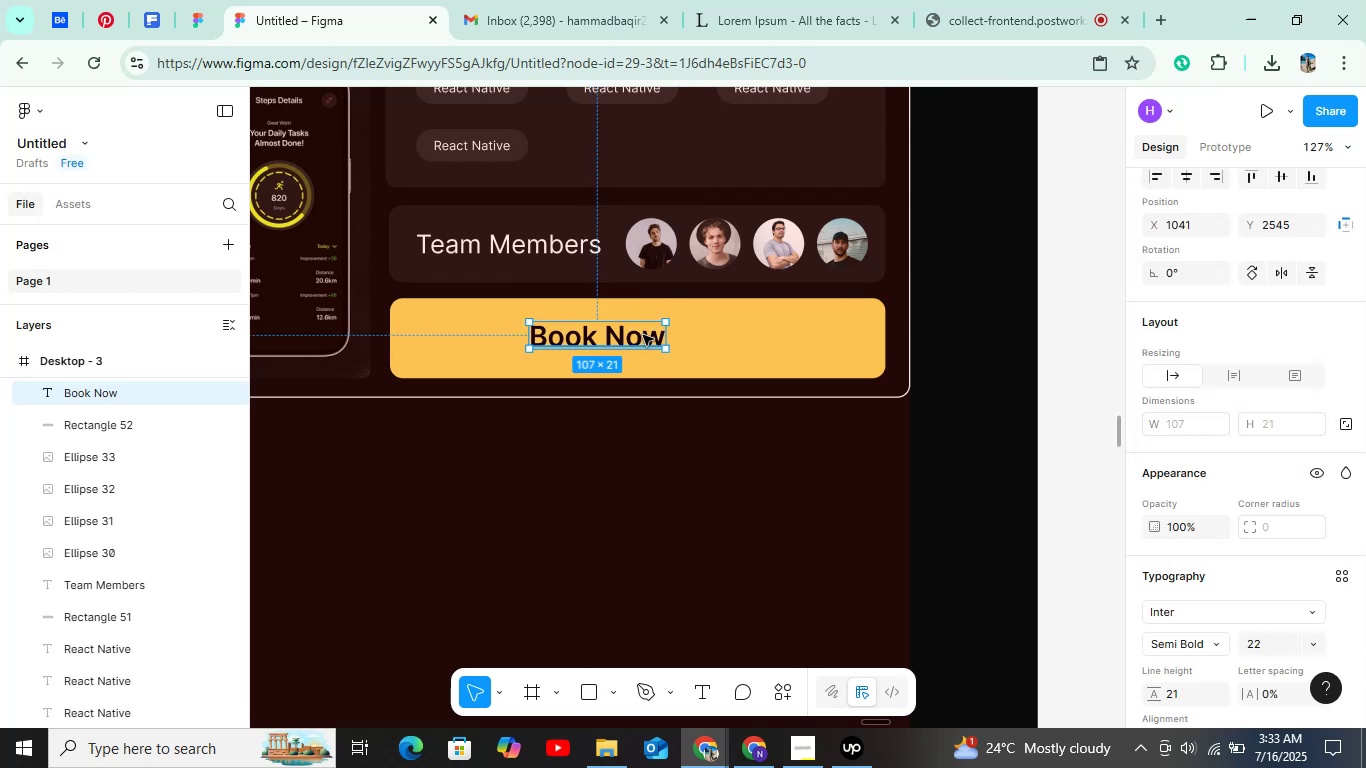 
double_click([642, 336])
 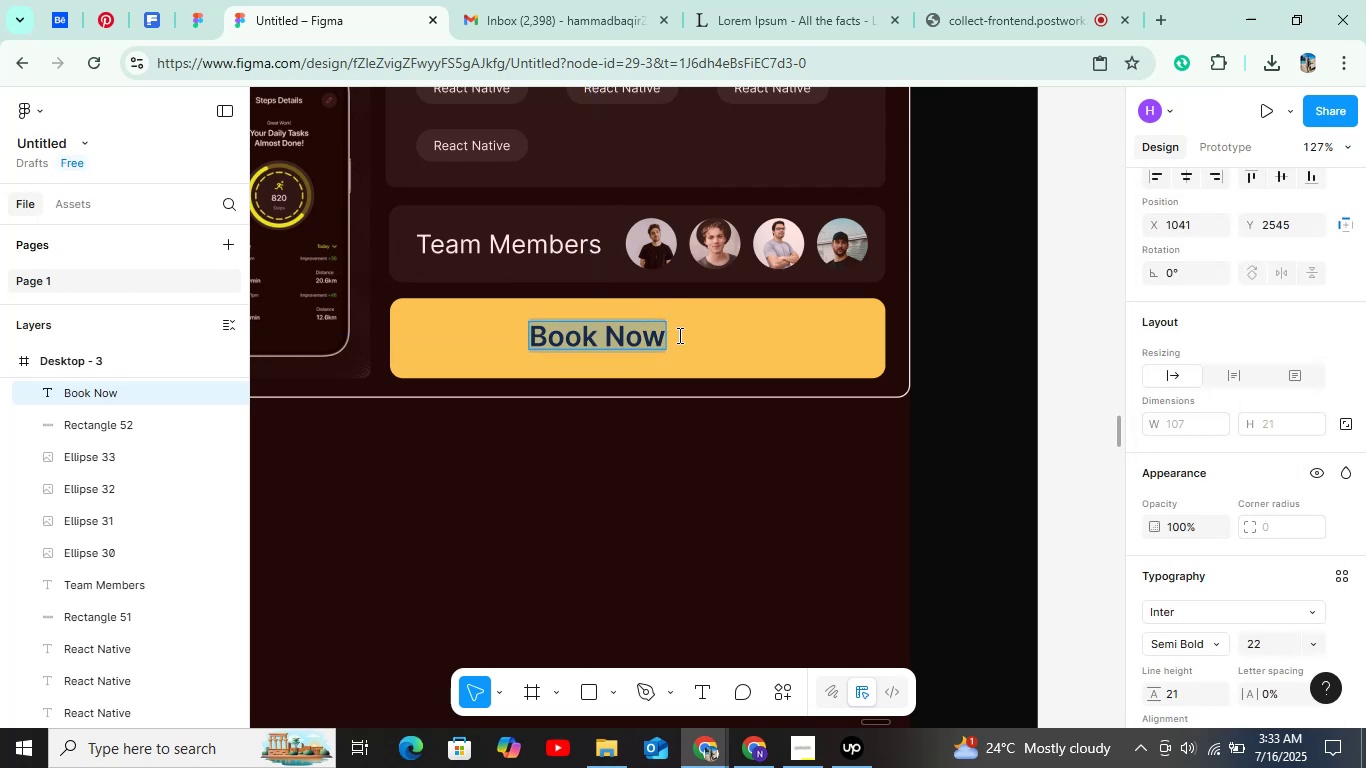 
hold_key(key=AltLeft, duration=0.38)
 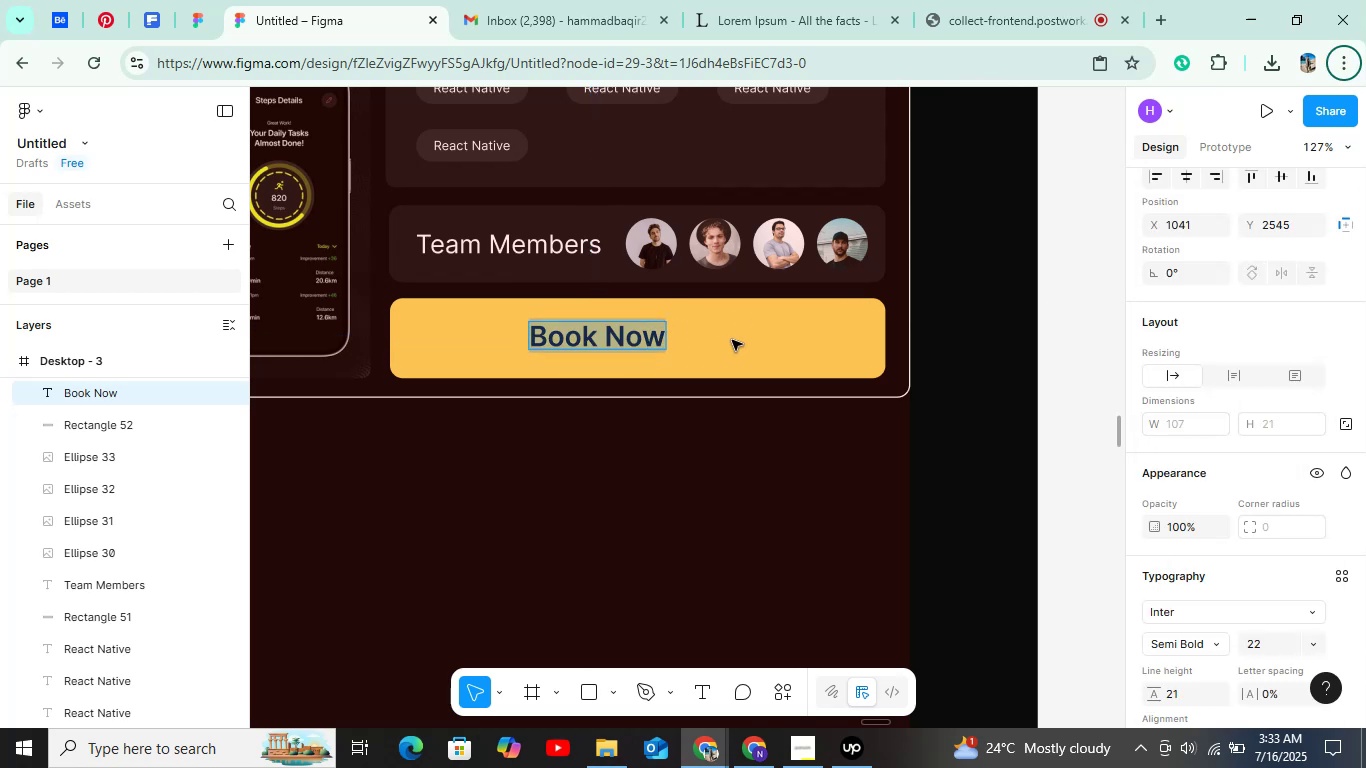 
left_click([732, 340])
 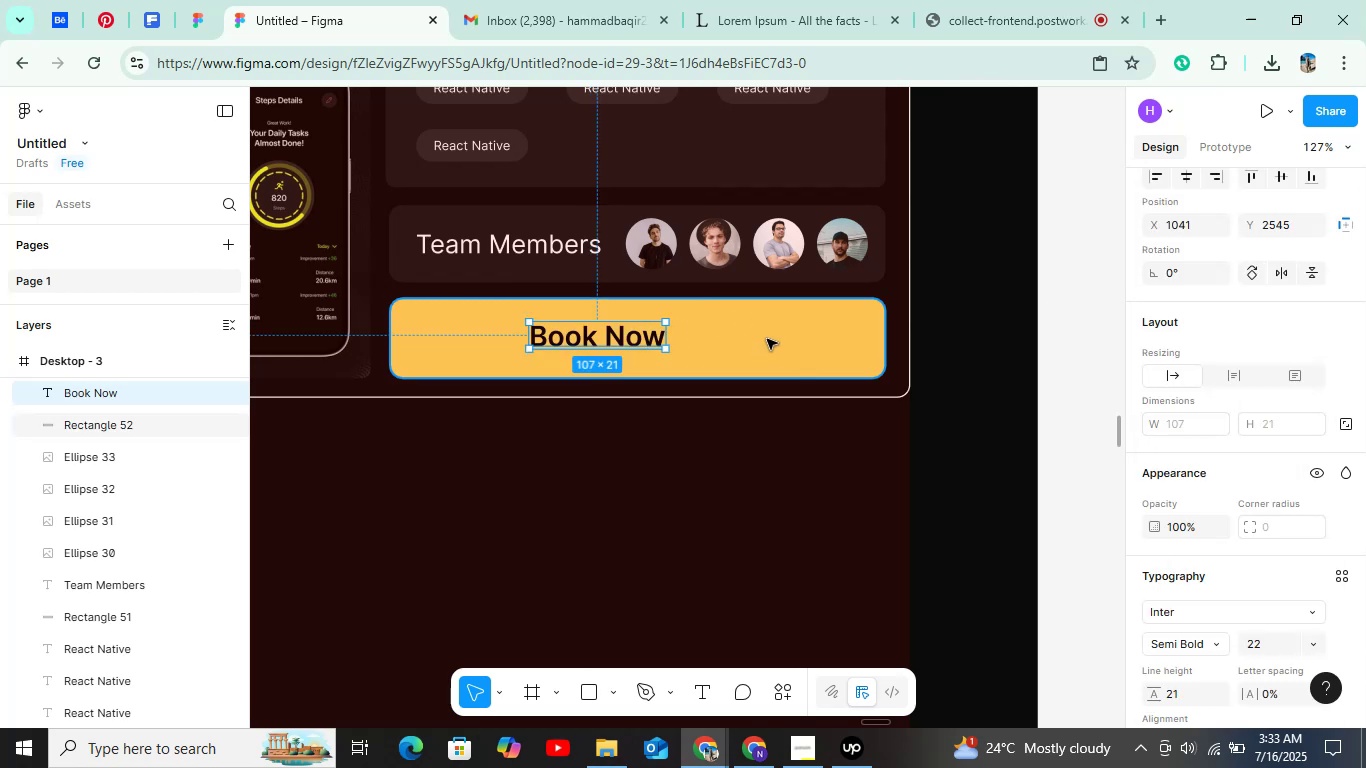 
key(Alt+Shift+ArrowRight)
 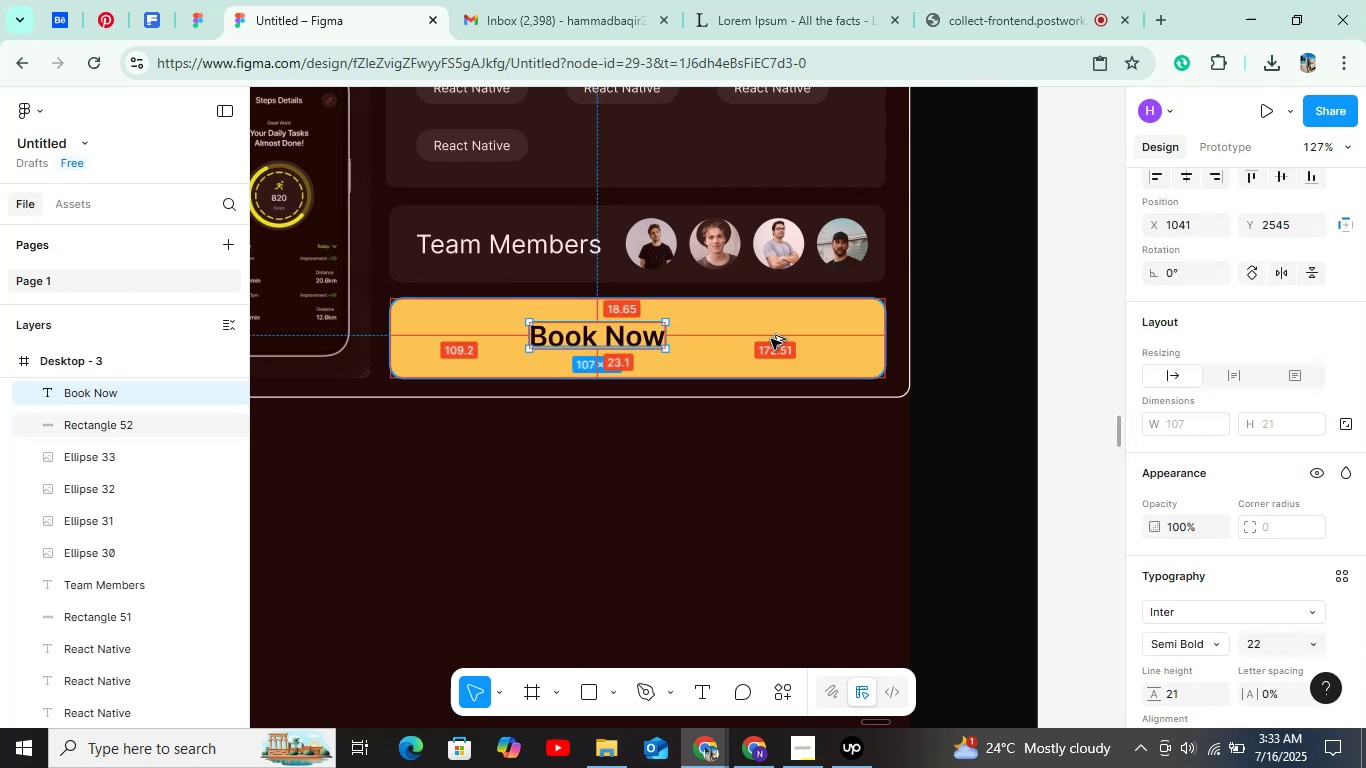 
key(Alt+Shift+ArrowRight)
 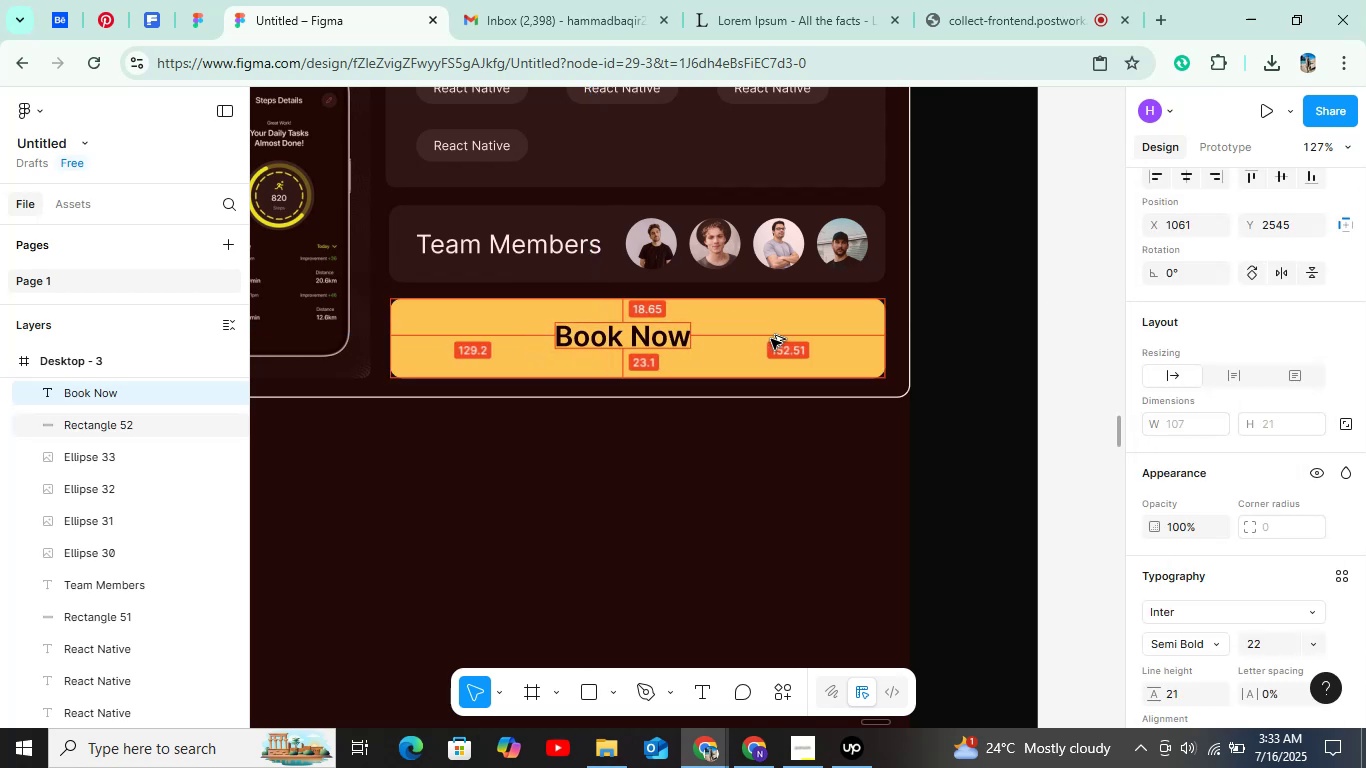 
key(Alt+Shift+ArrowRight)
 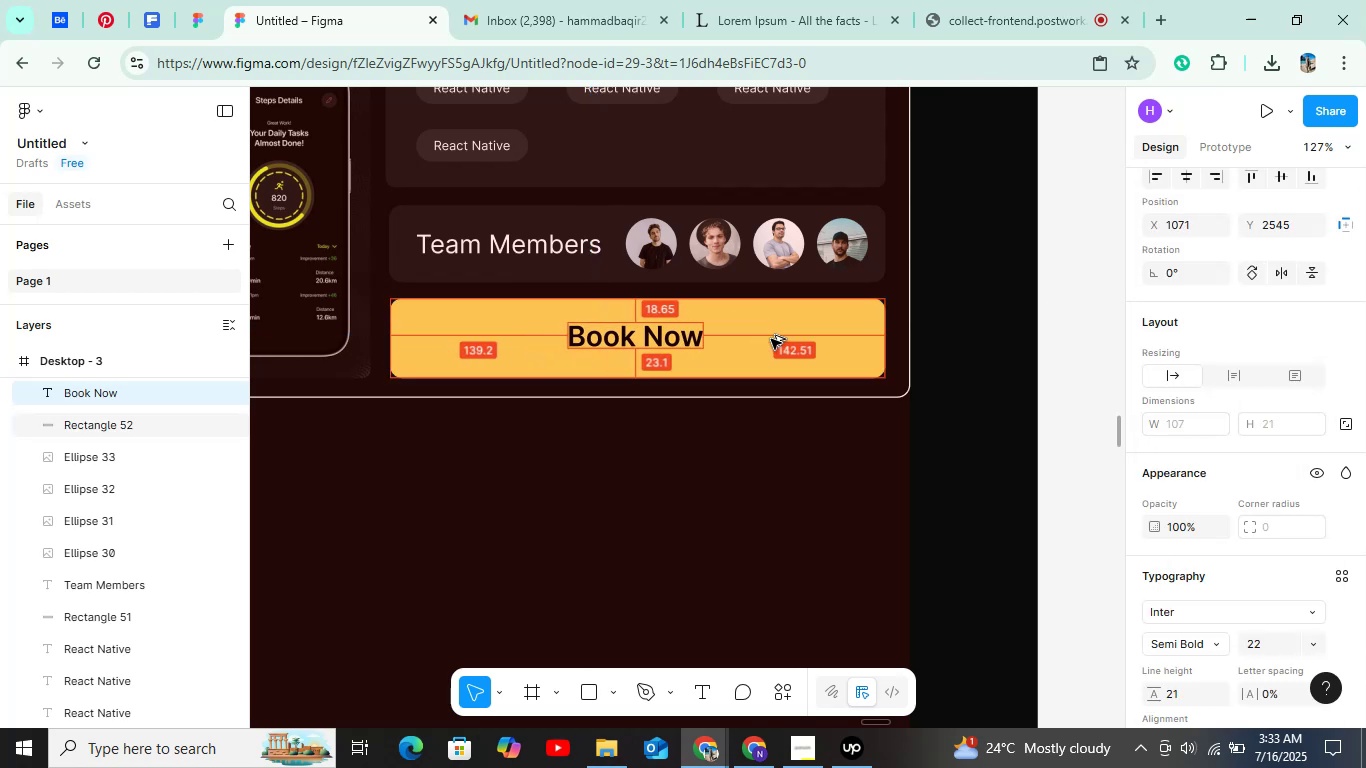 
key(Alt+Shift+ArrowRight)
 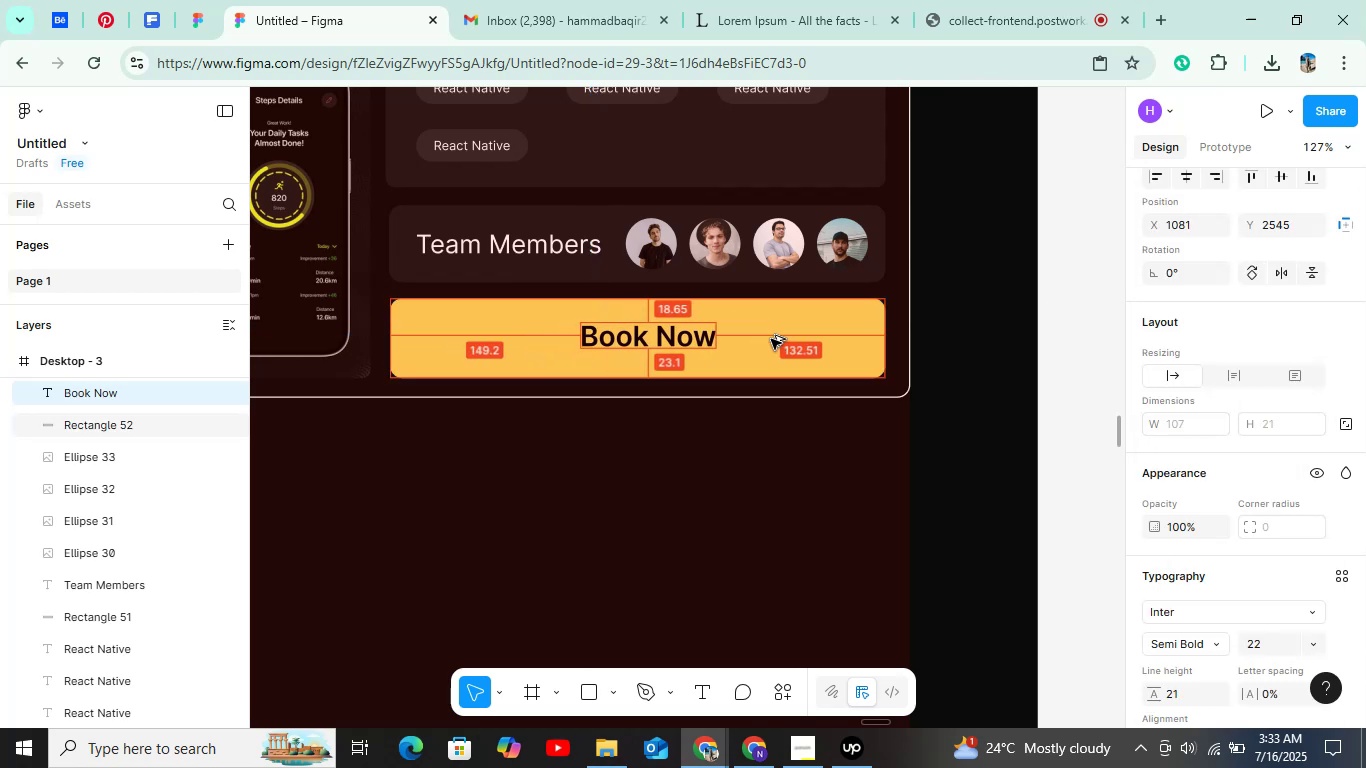 
key(Alt+ArrowLeft)
 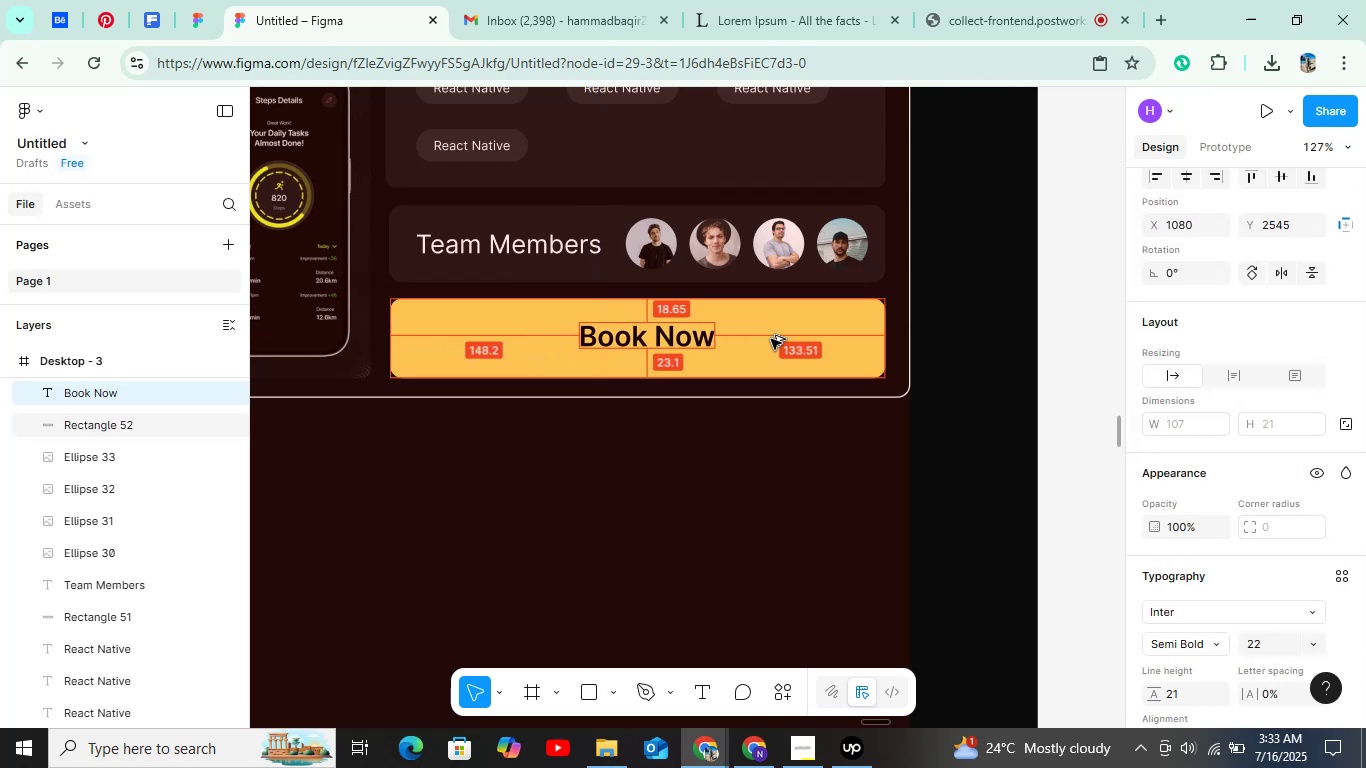 
key(Alt+ArrowLeft)
 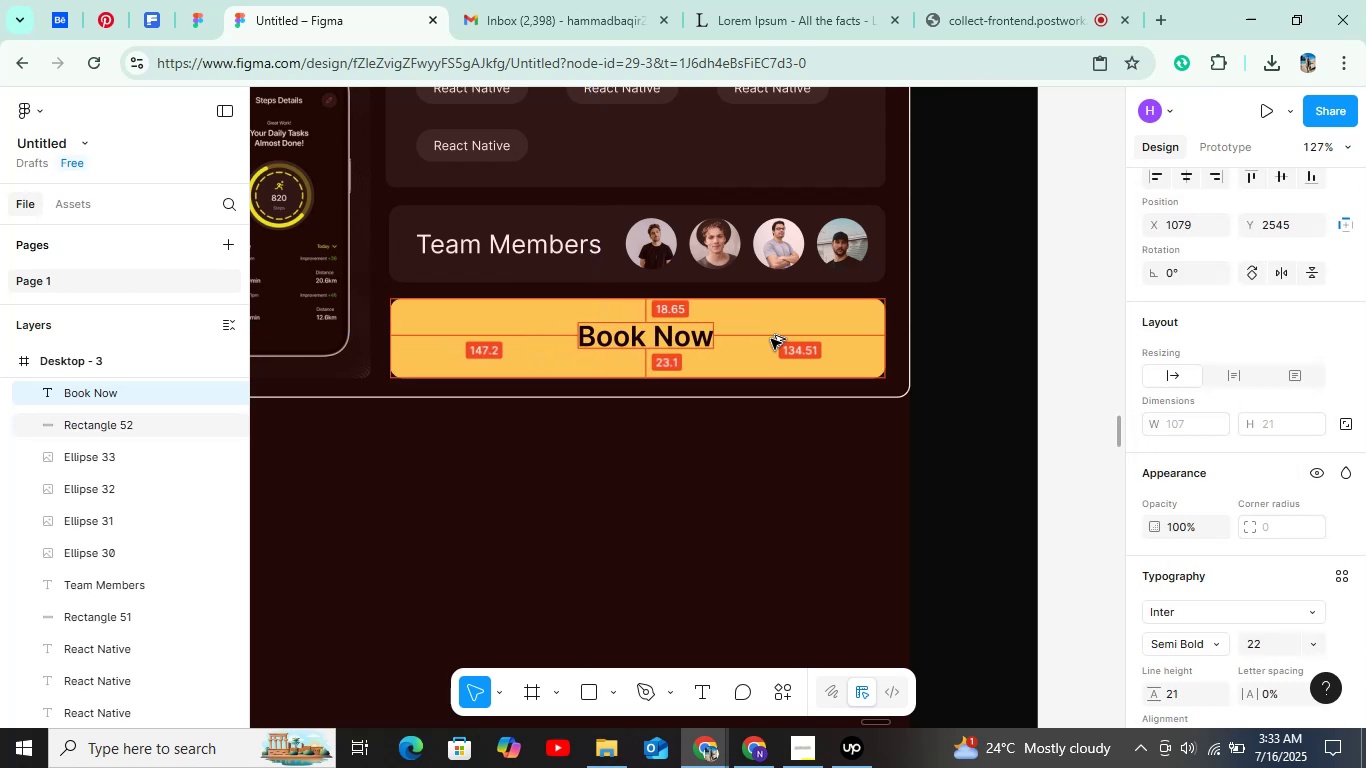 
key(Alt+ArrowLeft)
 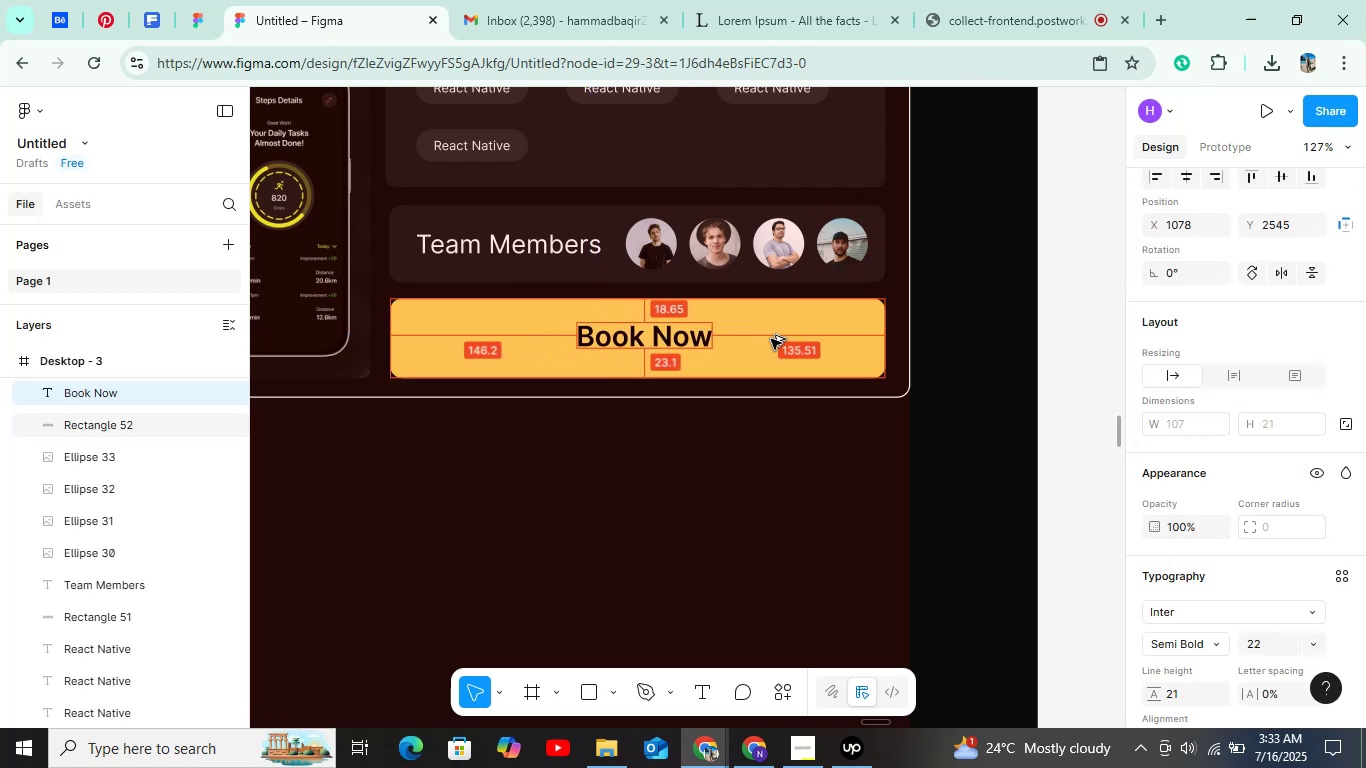 
key(Alt+ArrowLeft)
 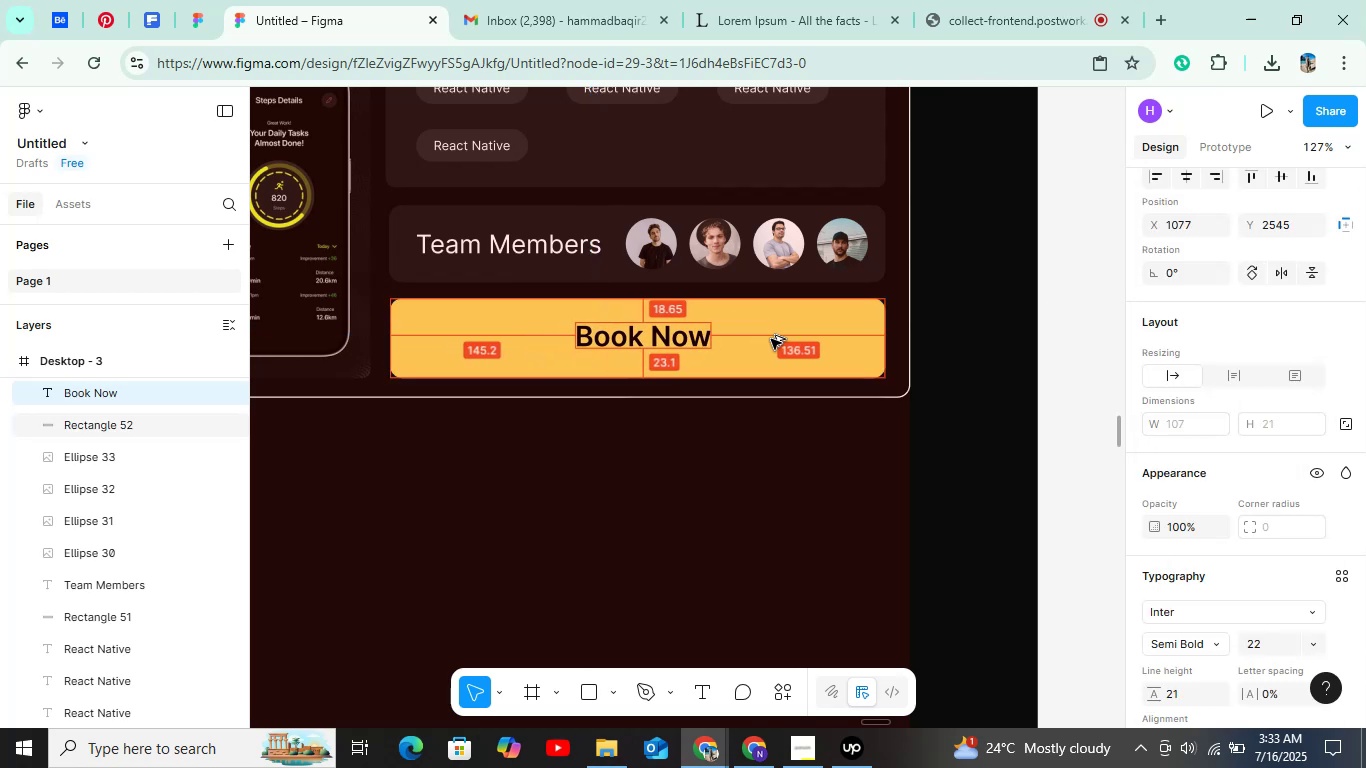 
key(Alt+ArrowLeft)
 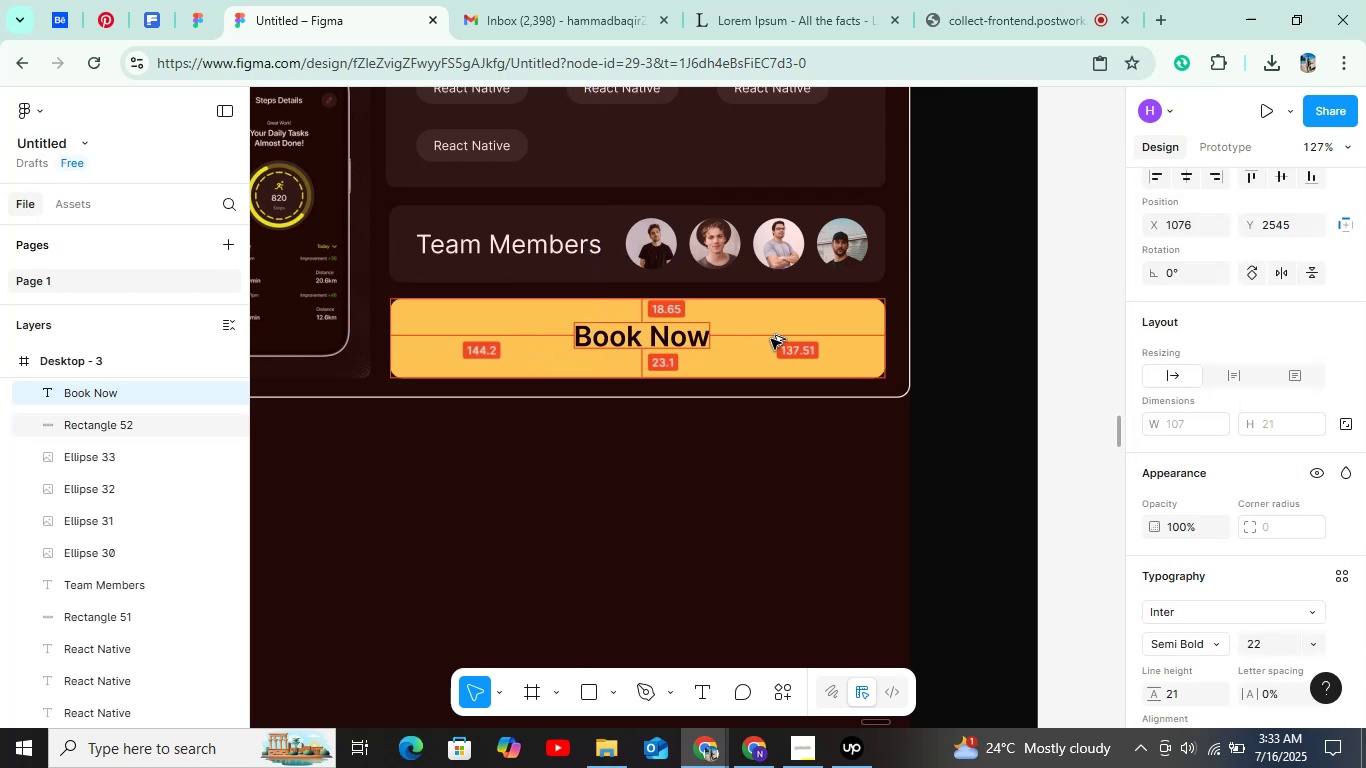 
key(Alt+ArrowLeft)
 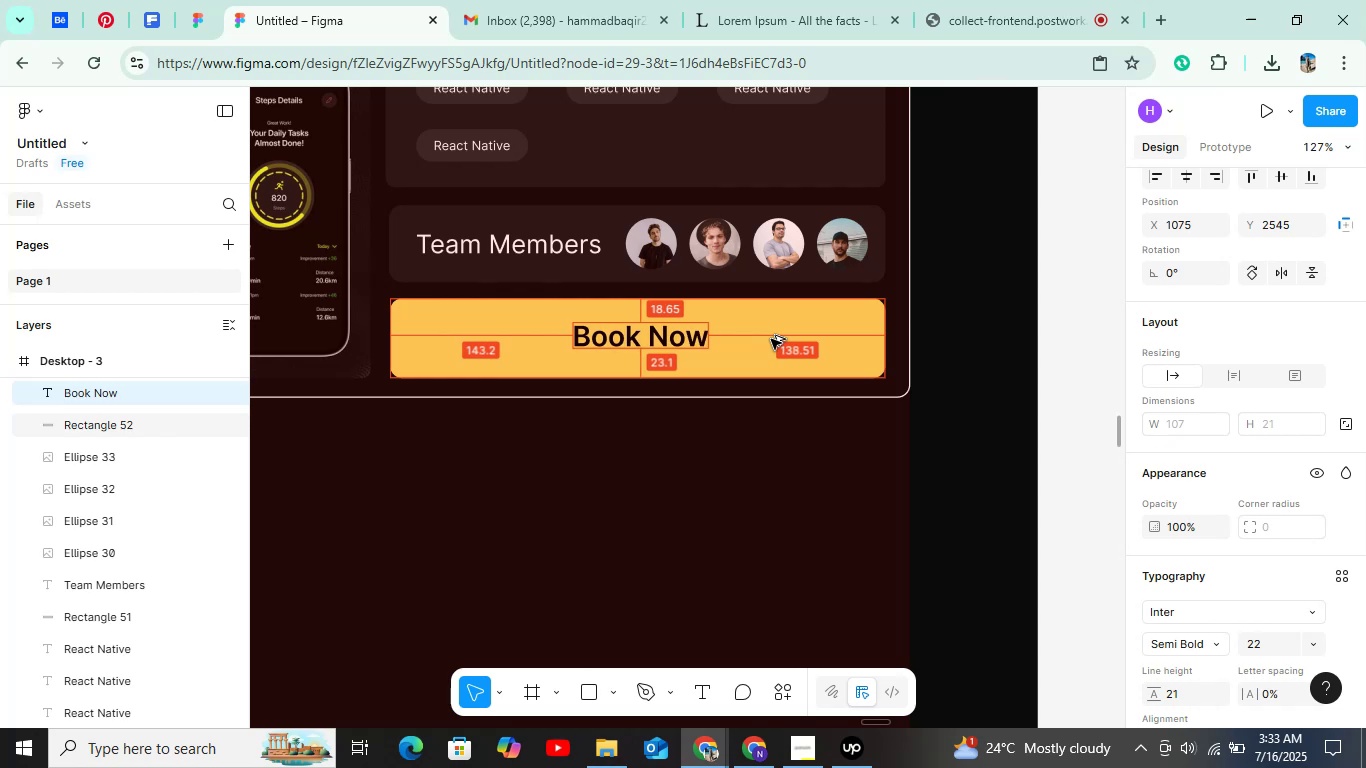 
key(Alt+ArrowLeft)
 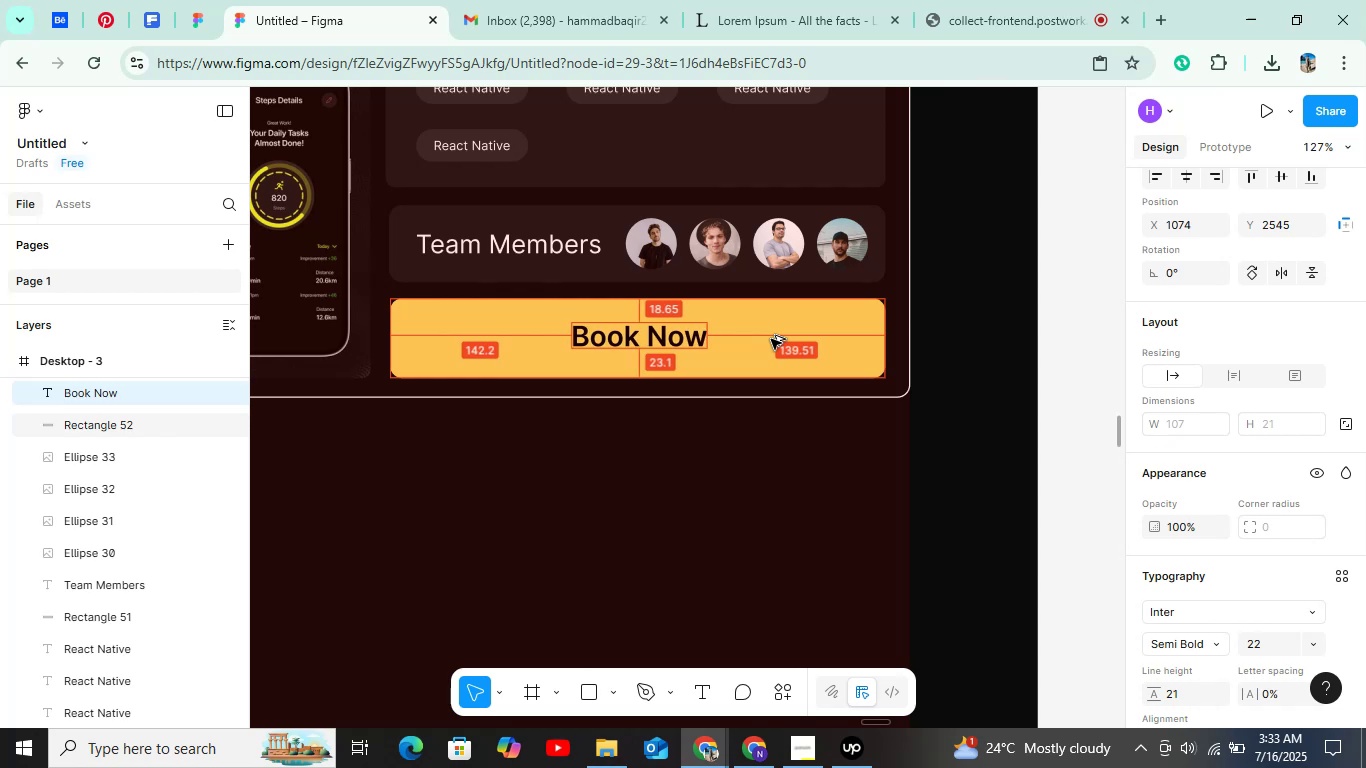 
key(Alt+ArrowLeft)
 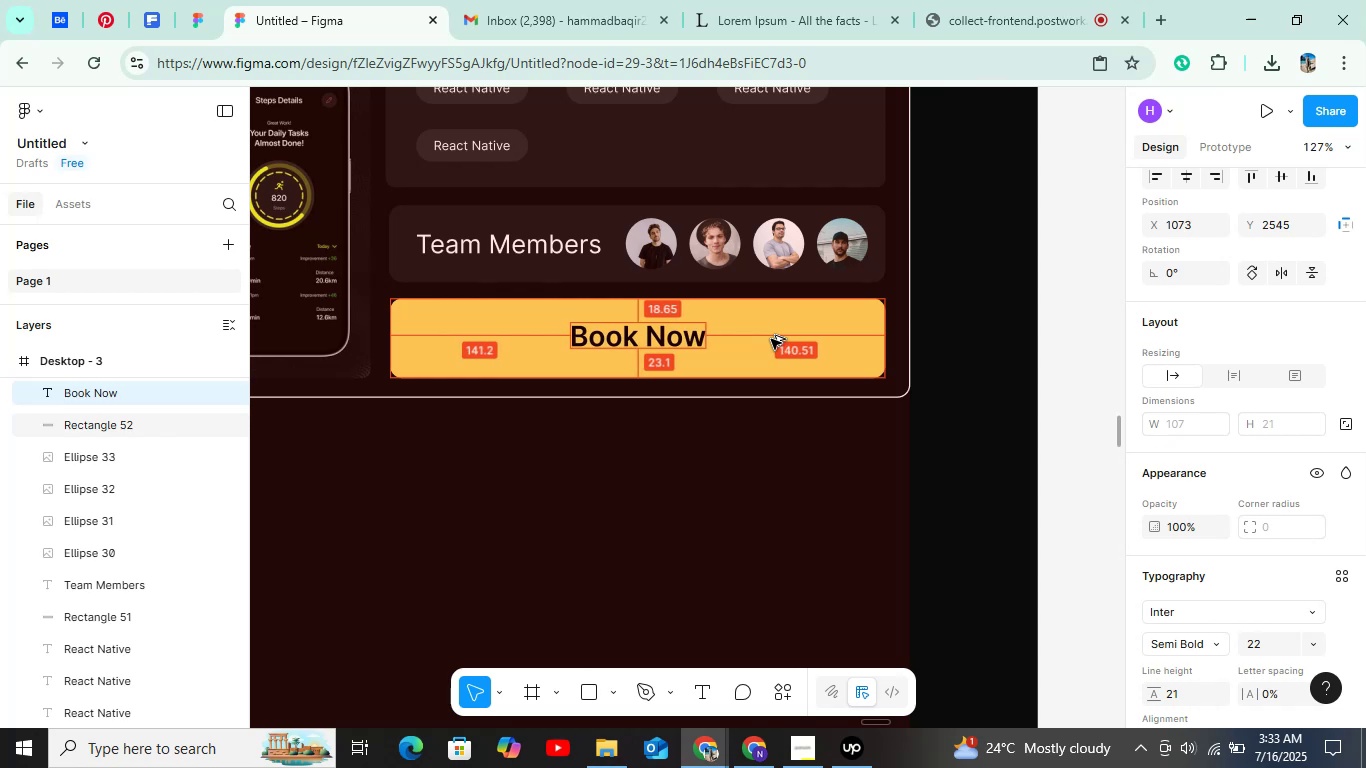 
key(Alt+ArrowLeft)
 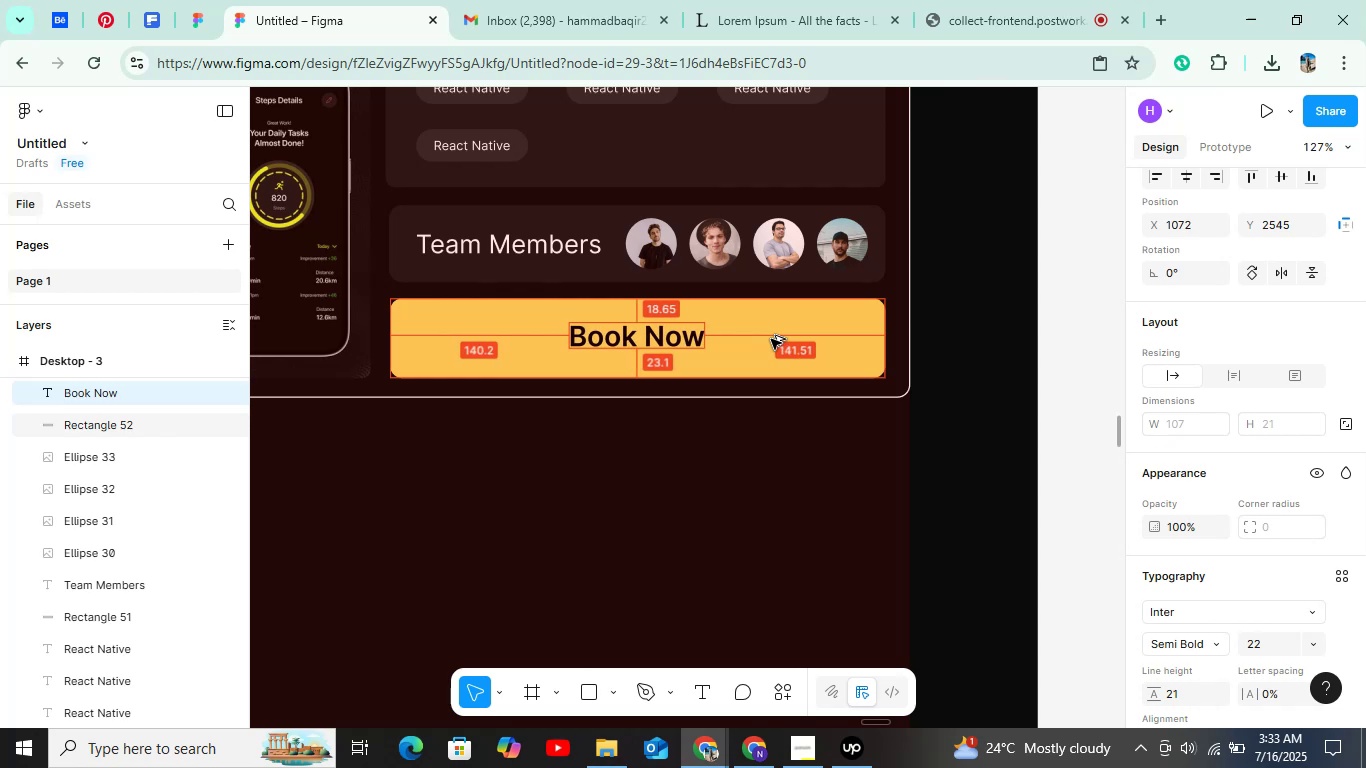 
key(Alt+ArrowDown)
 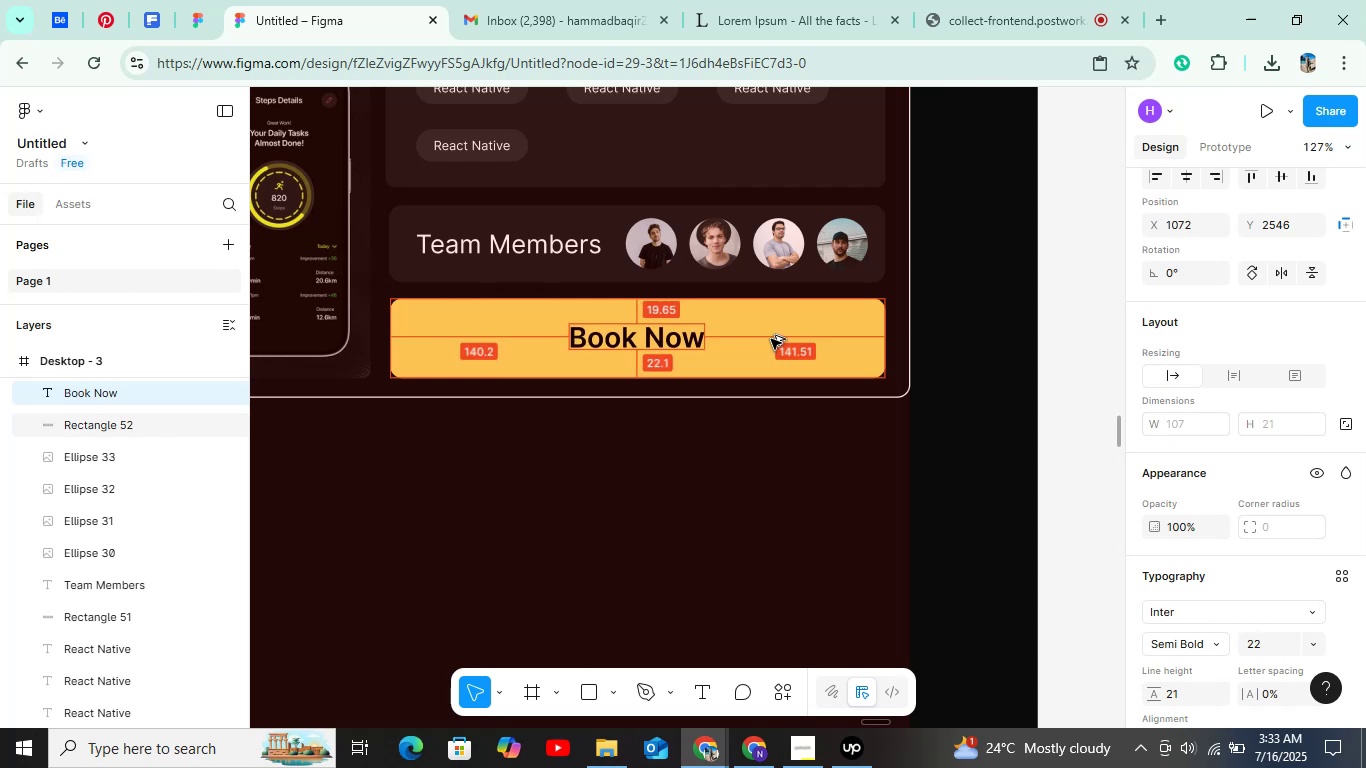 
key(Alt+ArrowDown)
 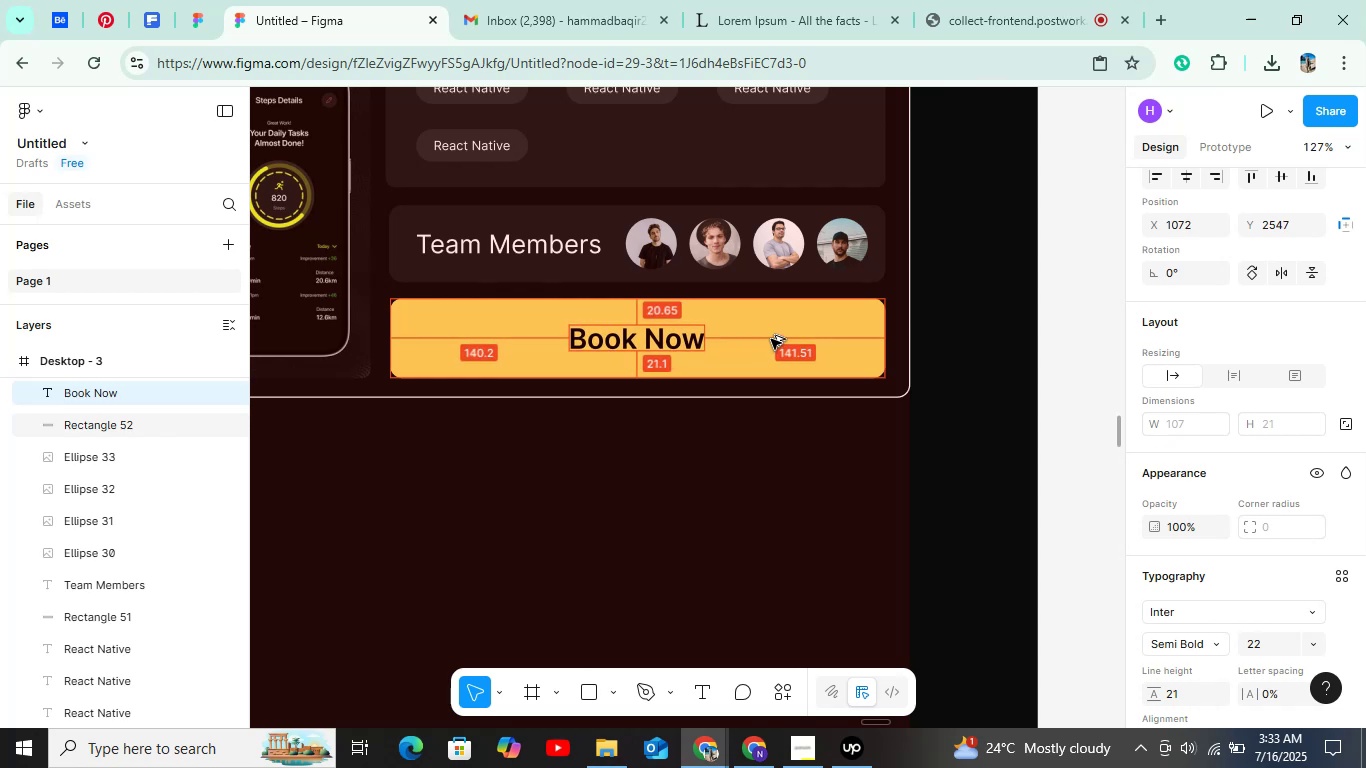 
hold_key(key=ControlLeft, duration=0.55)
scroll: coordinate [771, 339], scroll_direction: down, amount: 12.0
 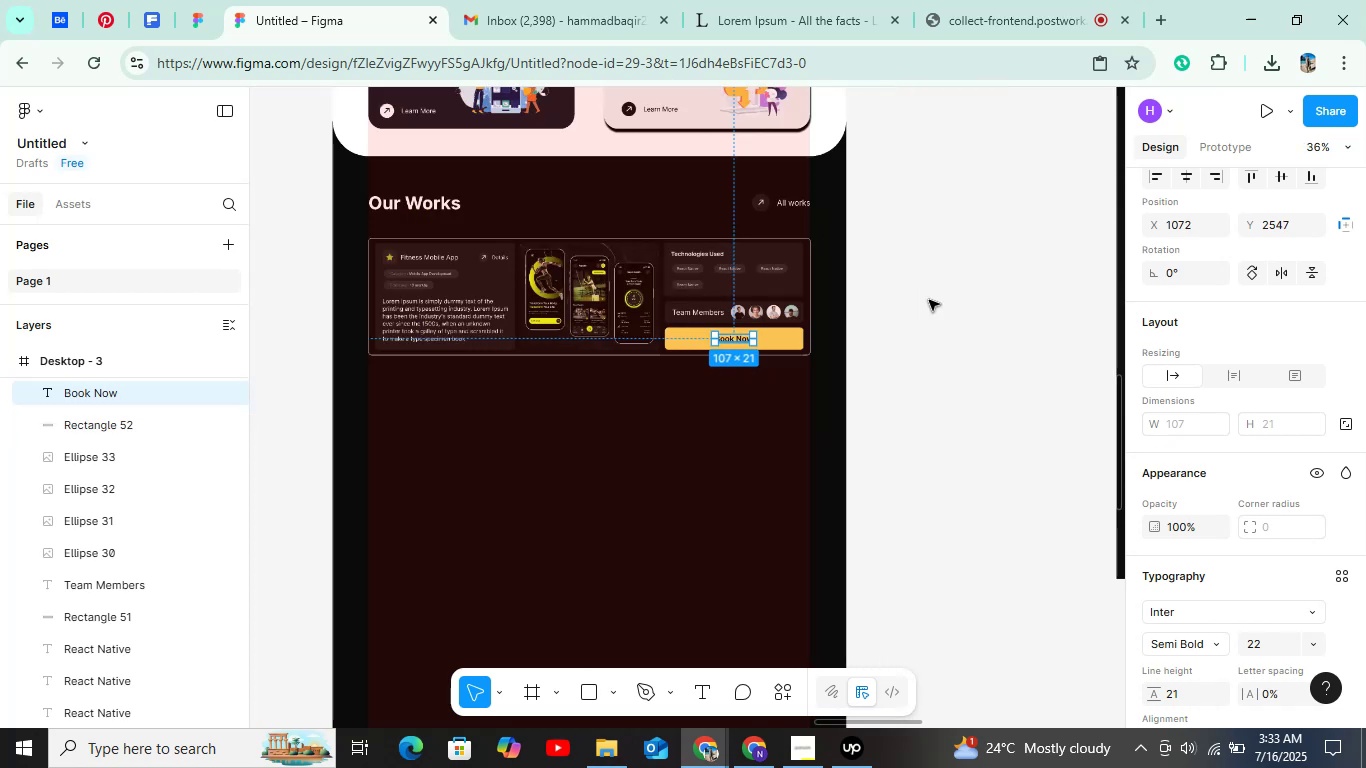 
left_click([929, 300])
 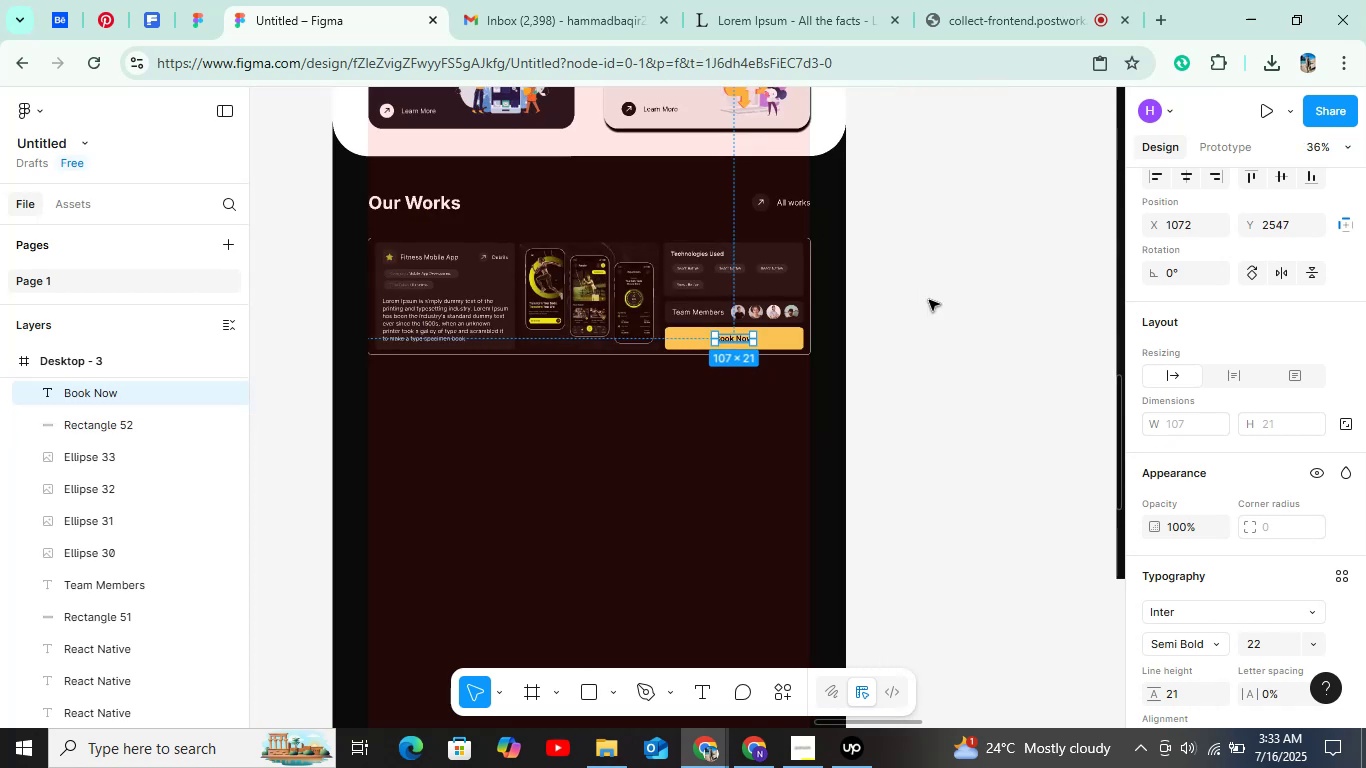 
hold_key(key=ControlLeft, duration=0.69)
scroll: coordinate [929, 300], scroll_direction: down, amount: 5.0
 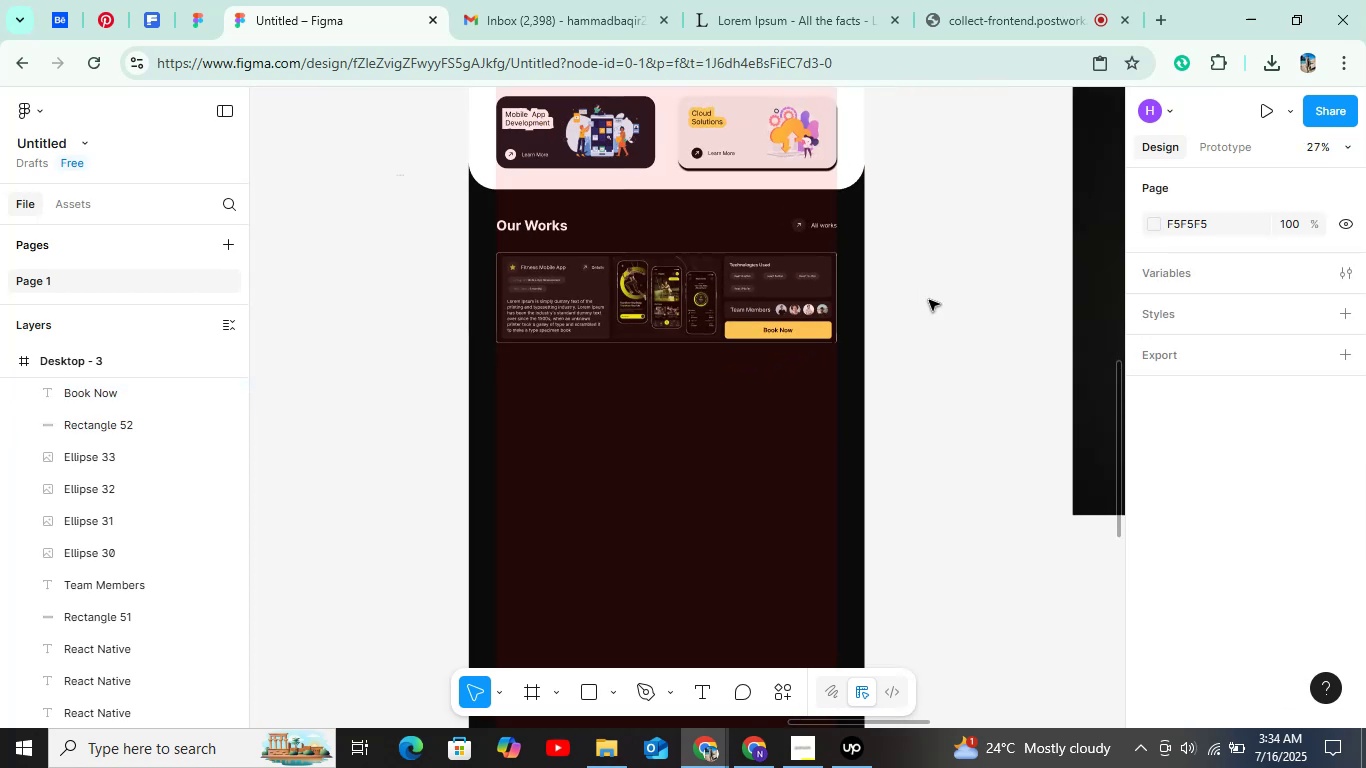 
hold_key(key=ShiftLeft, duration=0.56)
scroll: coordinate [929, 300], scroll_direction: up, amount: 4.0
 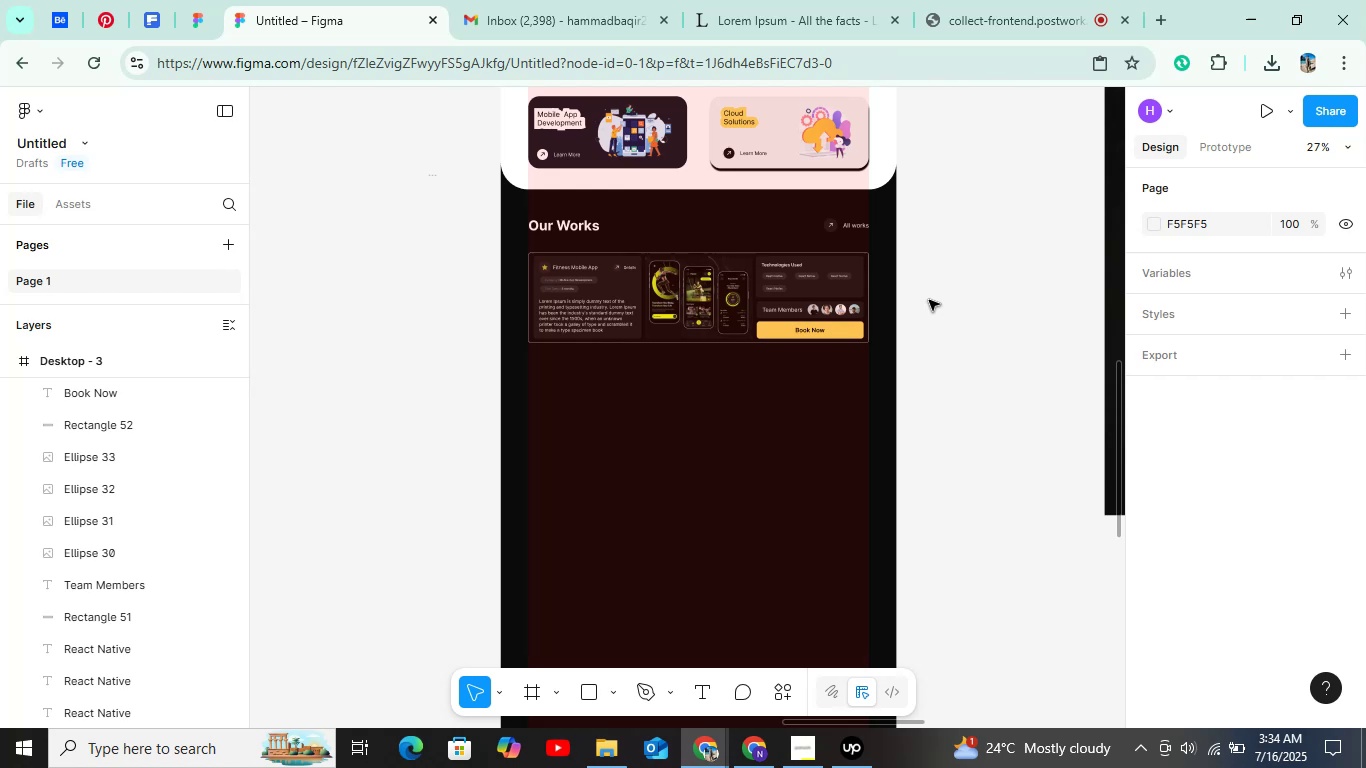 
wait(10.7)
 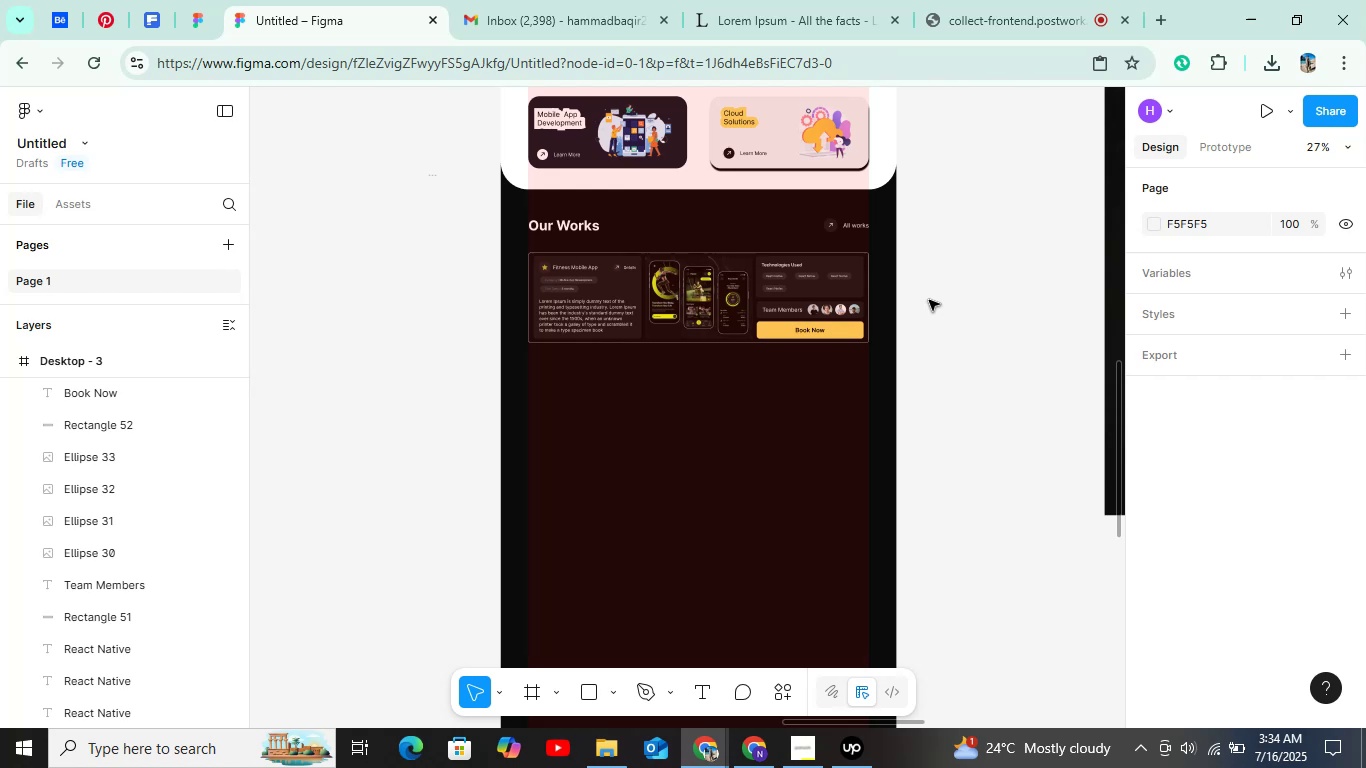 
hold_key(key=ControlLeft, duration=0.46)
scroll: coordinate [895, 313], scroll_direction: none, amount: 0.0
 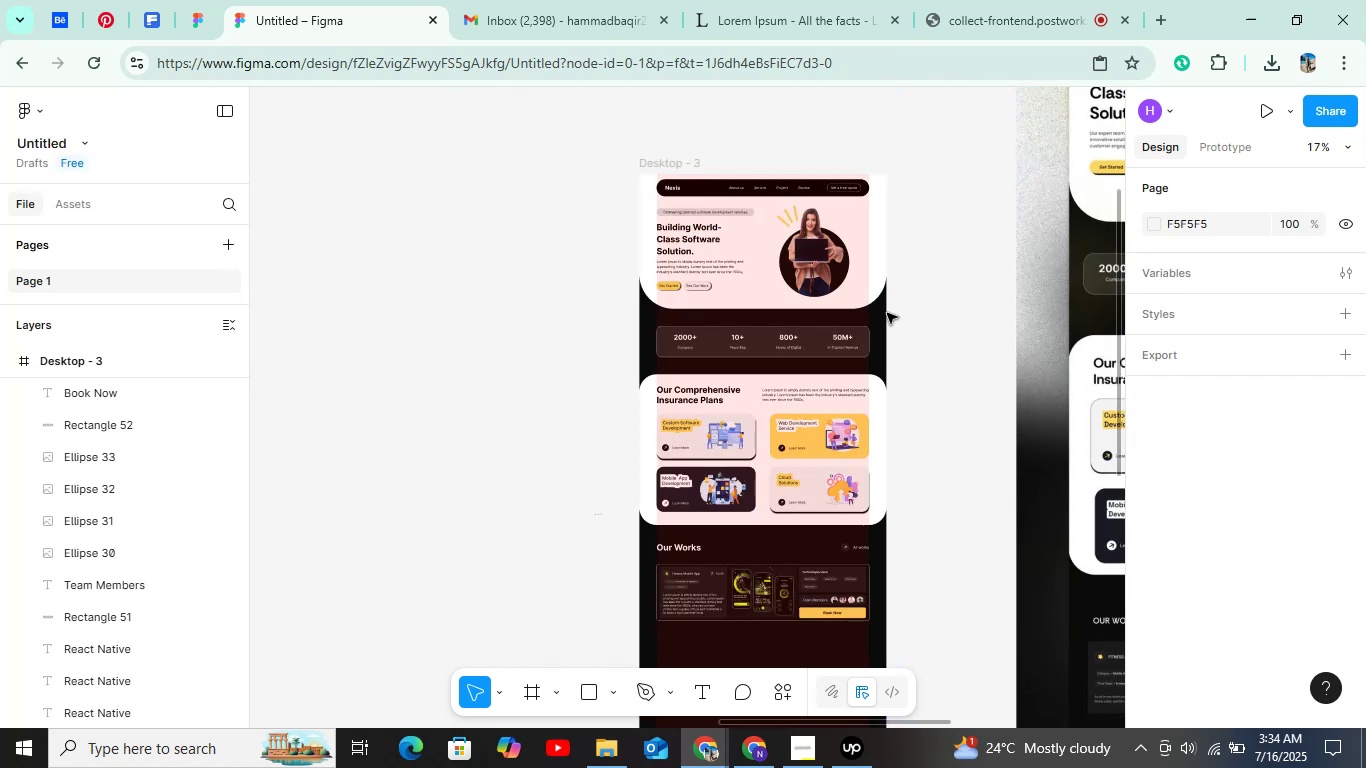 
scroll: coordinate [887, 313], scroll_direction: down, amount: 2.0
 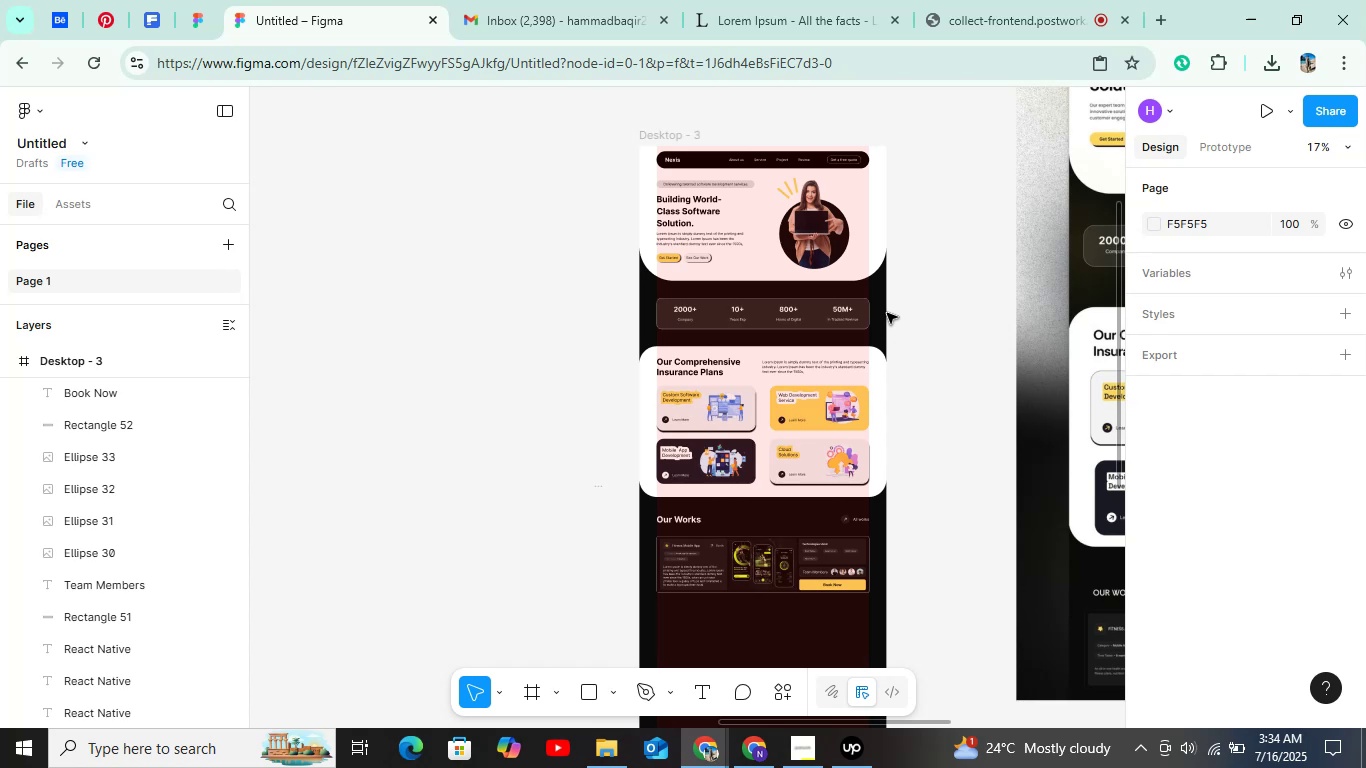 
hold_key(key=ControlLeft, duration=0.42)
 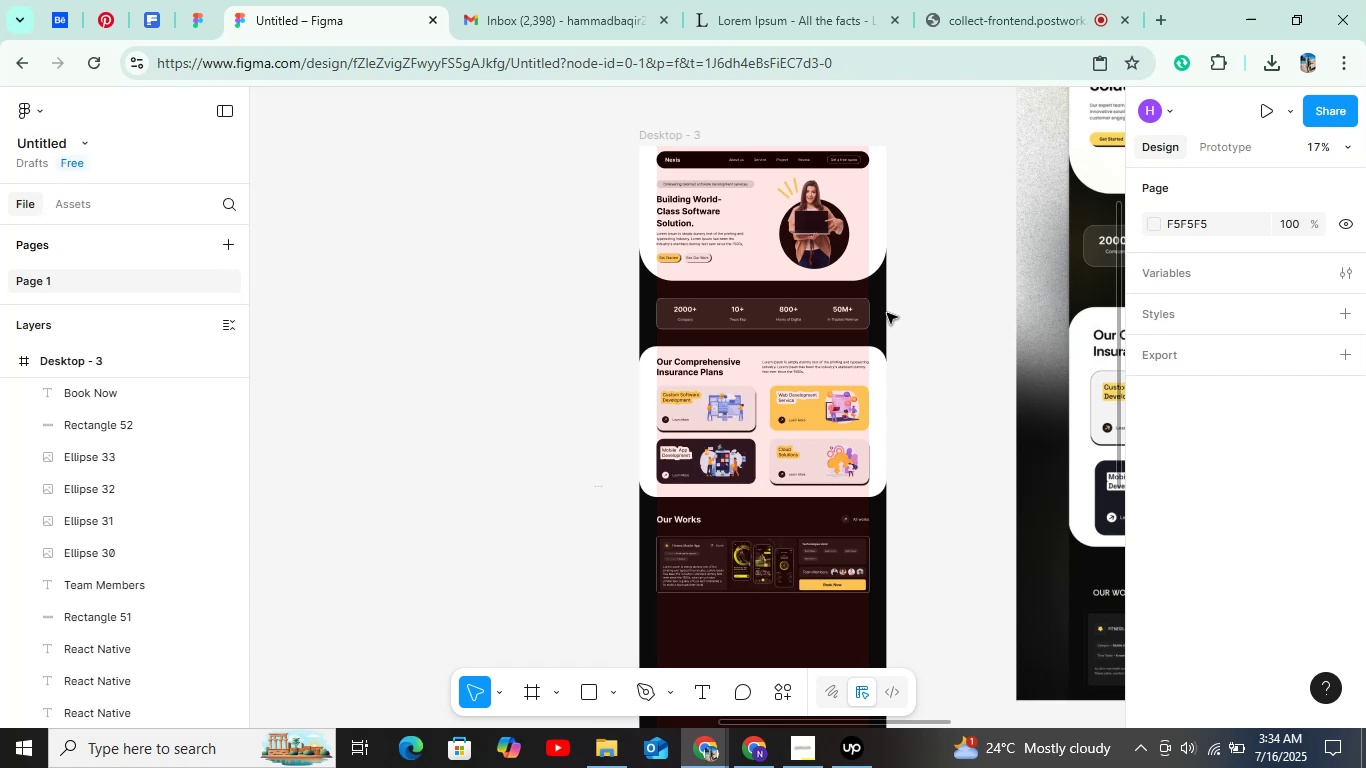 
hold_key(key=ControlLeft, duration=1.51)
scroll: coordinate [887, 313], scroll_direction: down, amount: 9.0
 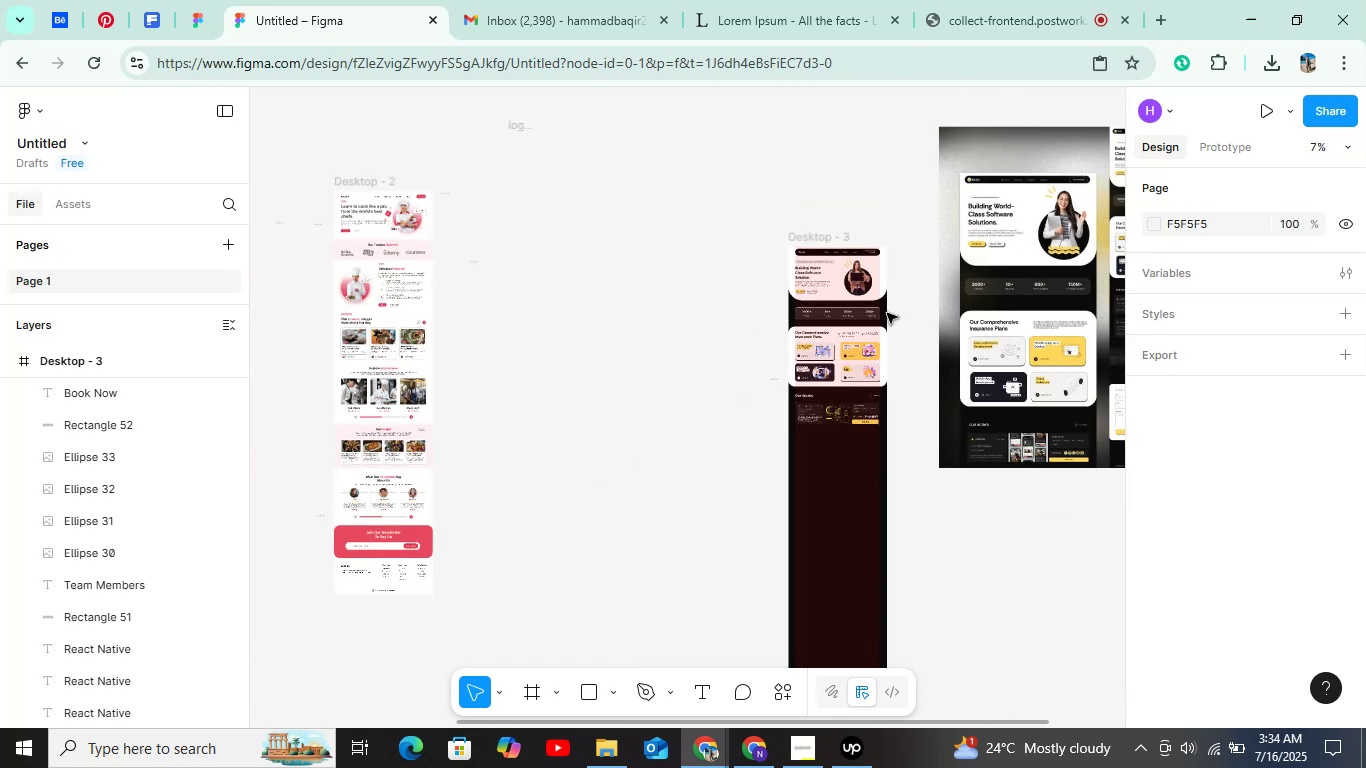 
hold_key(key=ControlLeft, duration=4.04)
scroll: coordinate [887, 313], scroll_direction: down, amount: 2.0
 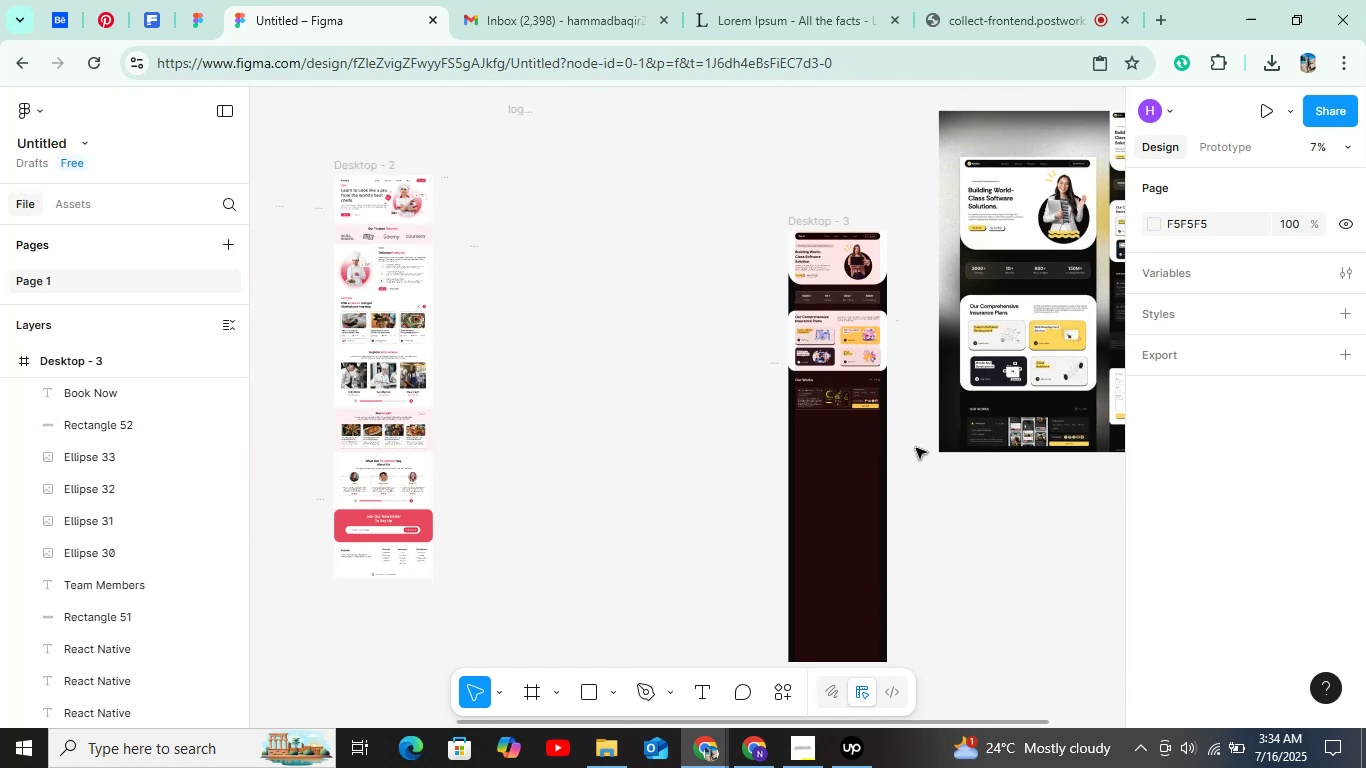 
hold_key(key=ControlLeft, duration=1.21)
scroll: coordinate [916, 448], scroll_direction: up, amount: 6.0
 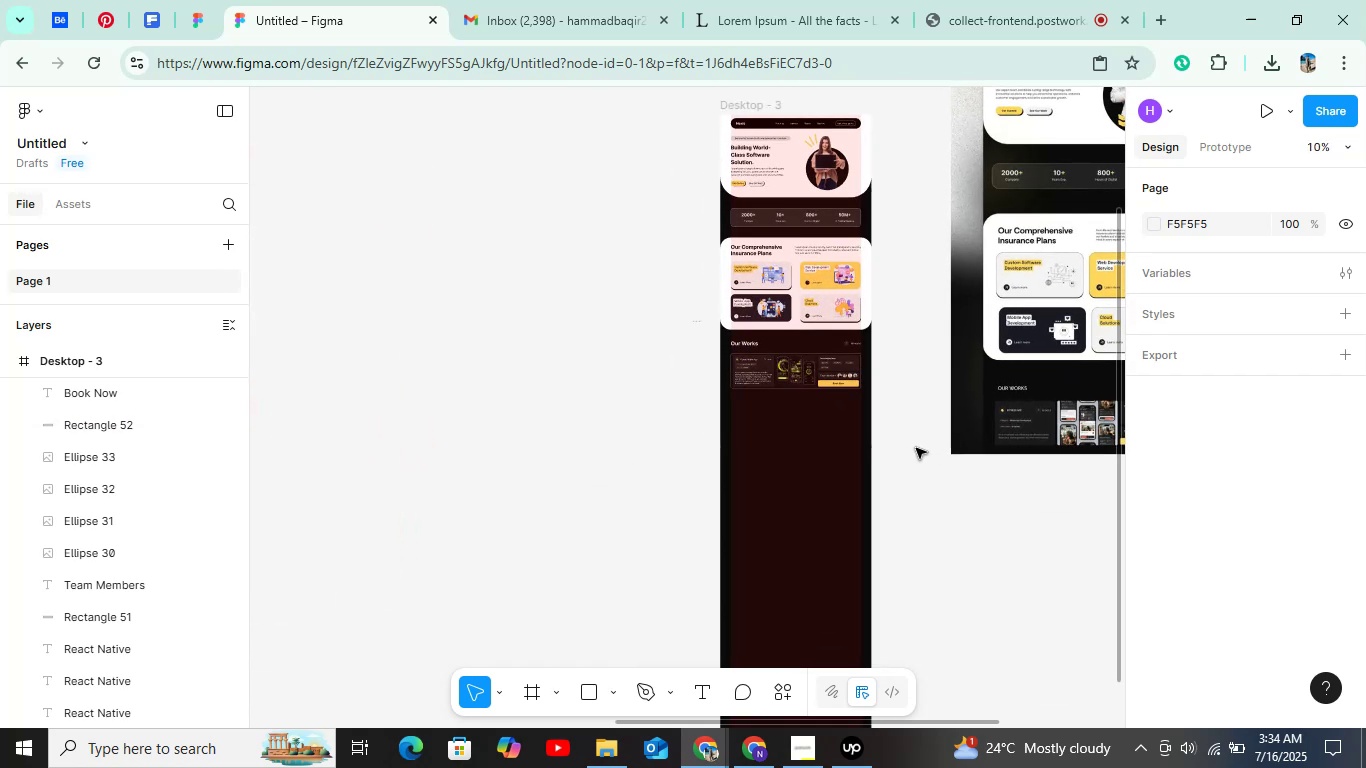 
hold_key(key=ControlLeft, duration=1.52)
scroll: coordinate [916, 448], scroll_direction: up, amount: 5.0
 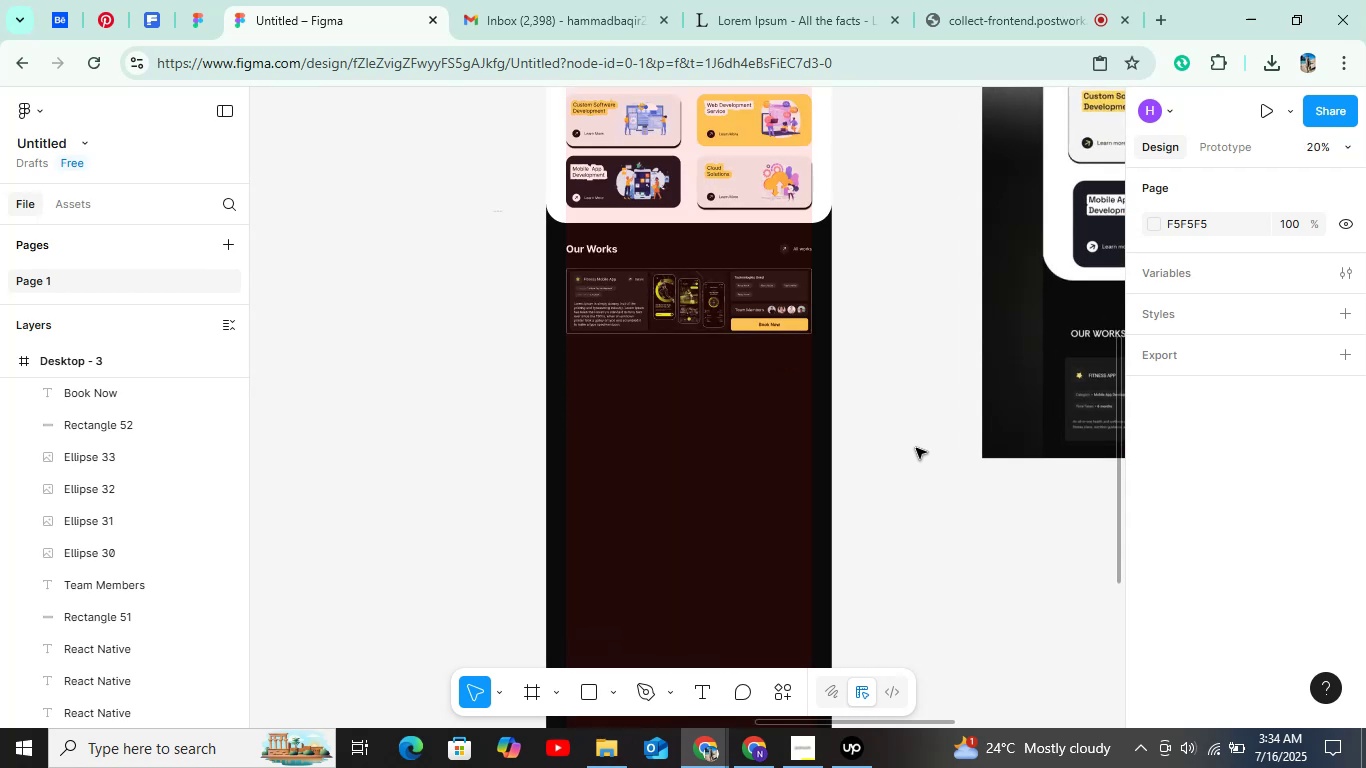 
hold_key(key=ControlLeft, duration=0.33)
scroll: coordinate [916, 448], scroll_direction: down, amount: 16.0
 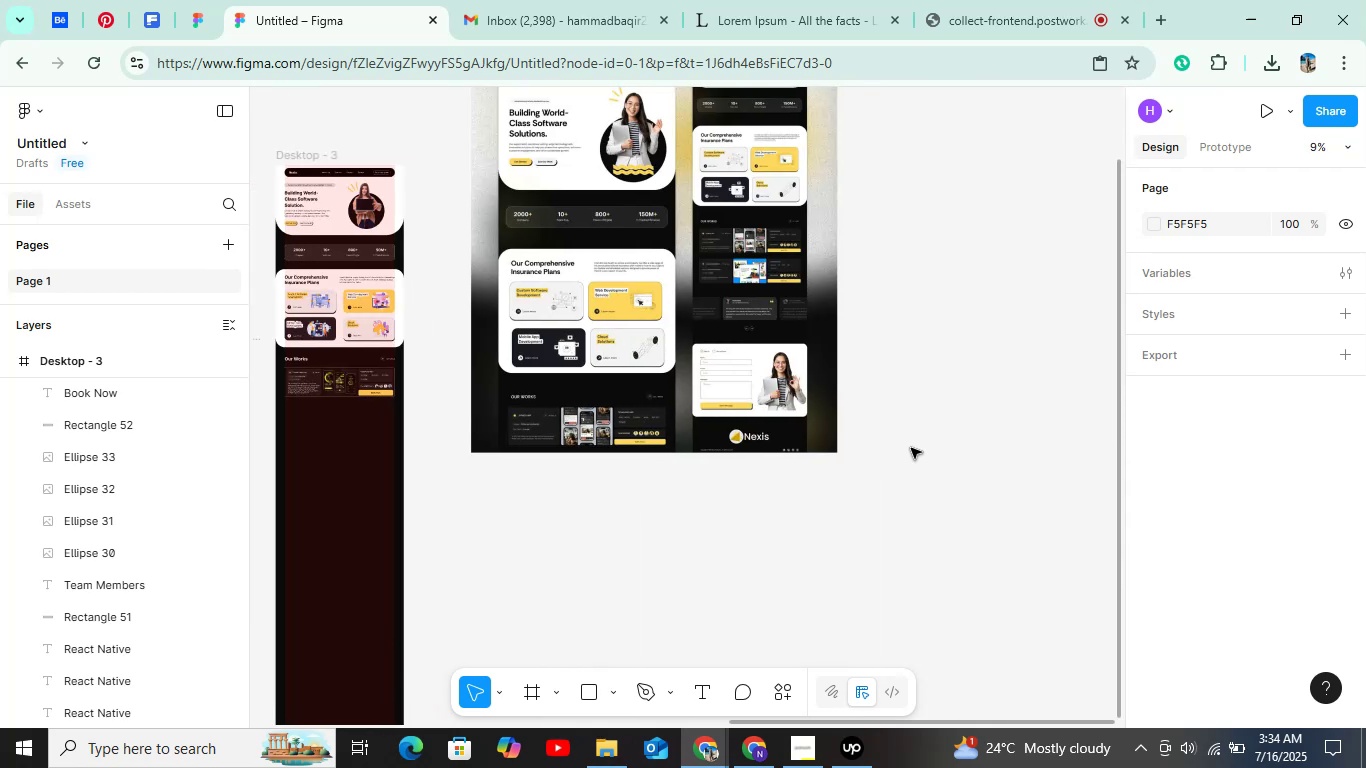 
hold_key(key=ShiftLeft, duration=0.77)
 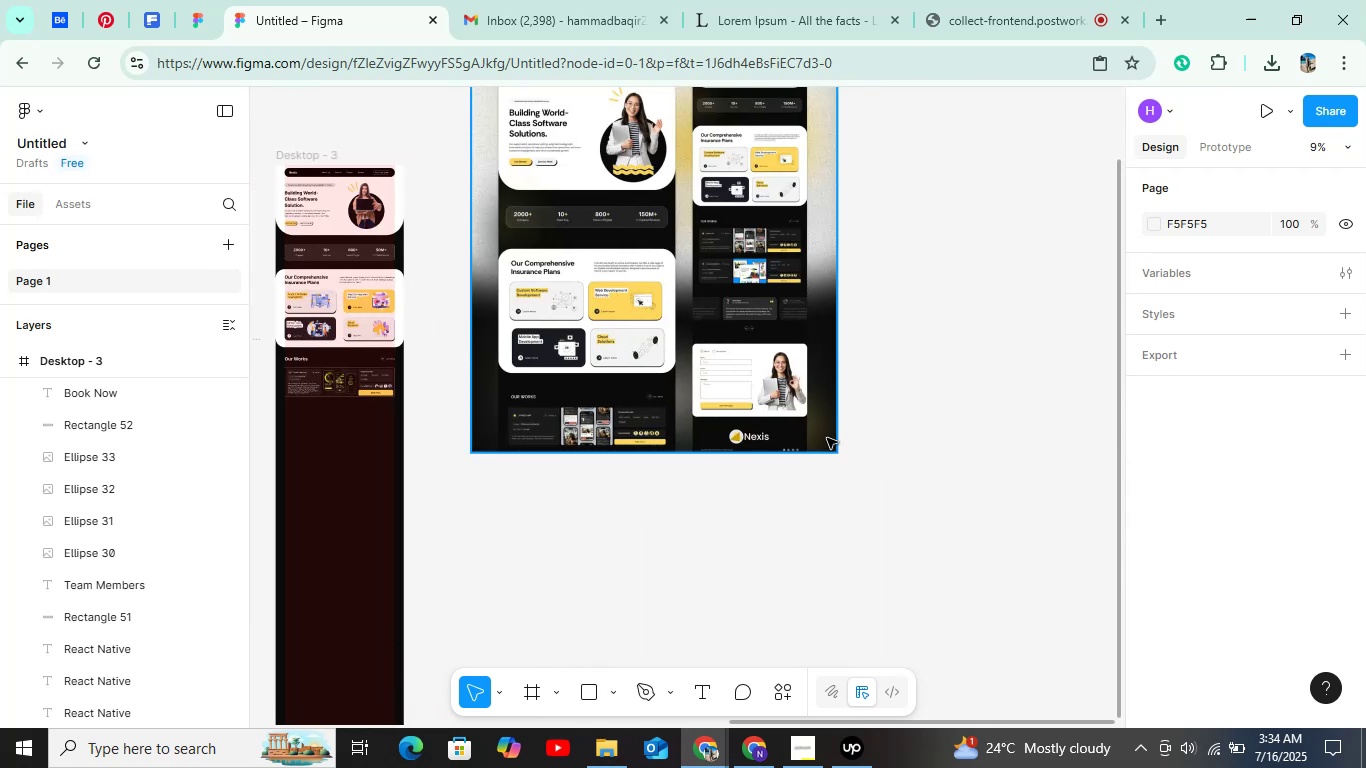 
scroll: coordinate [776, 436], scroll_direction: up, amount: 5.0
 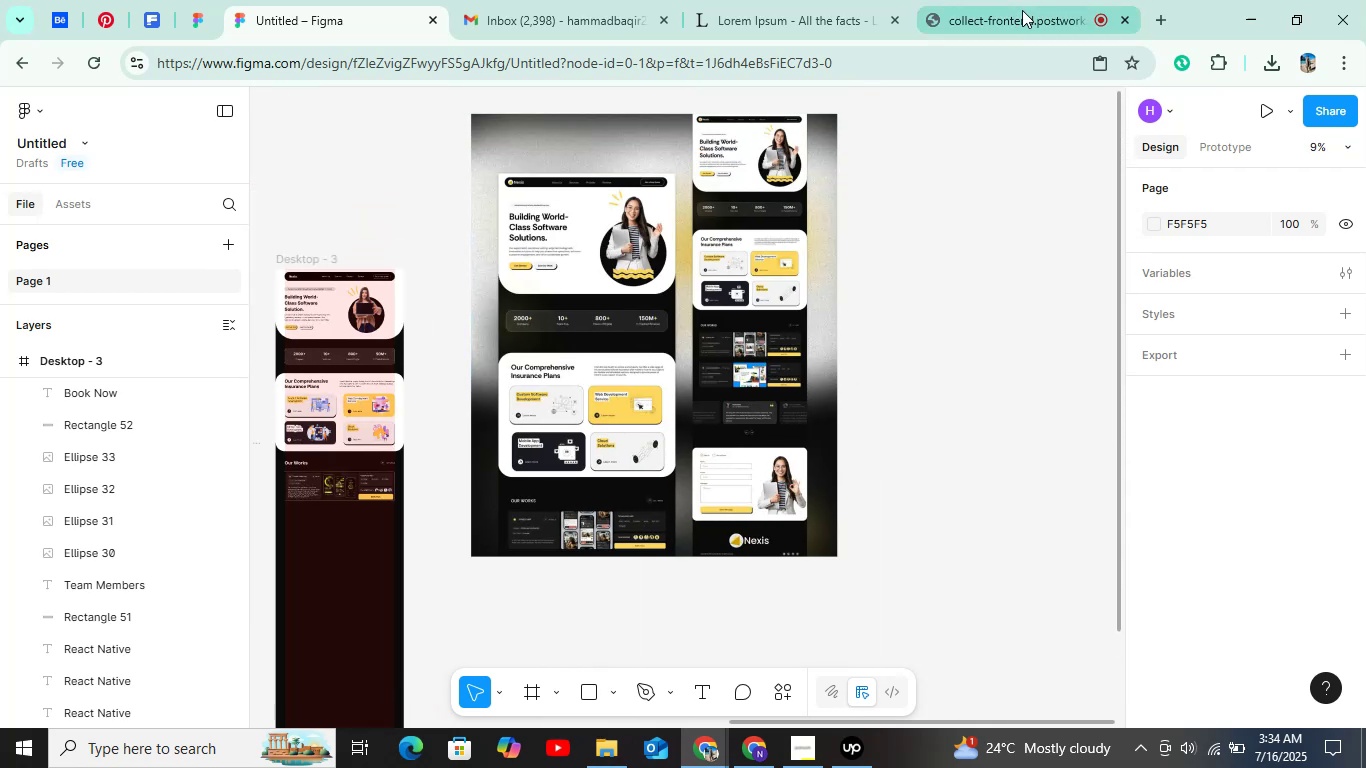 
left_click([1020, 10])
 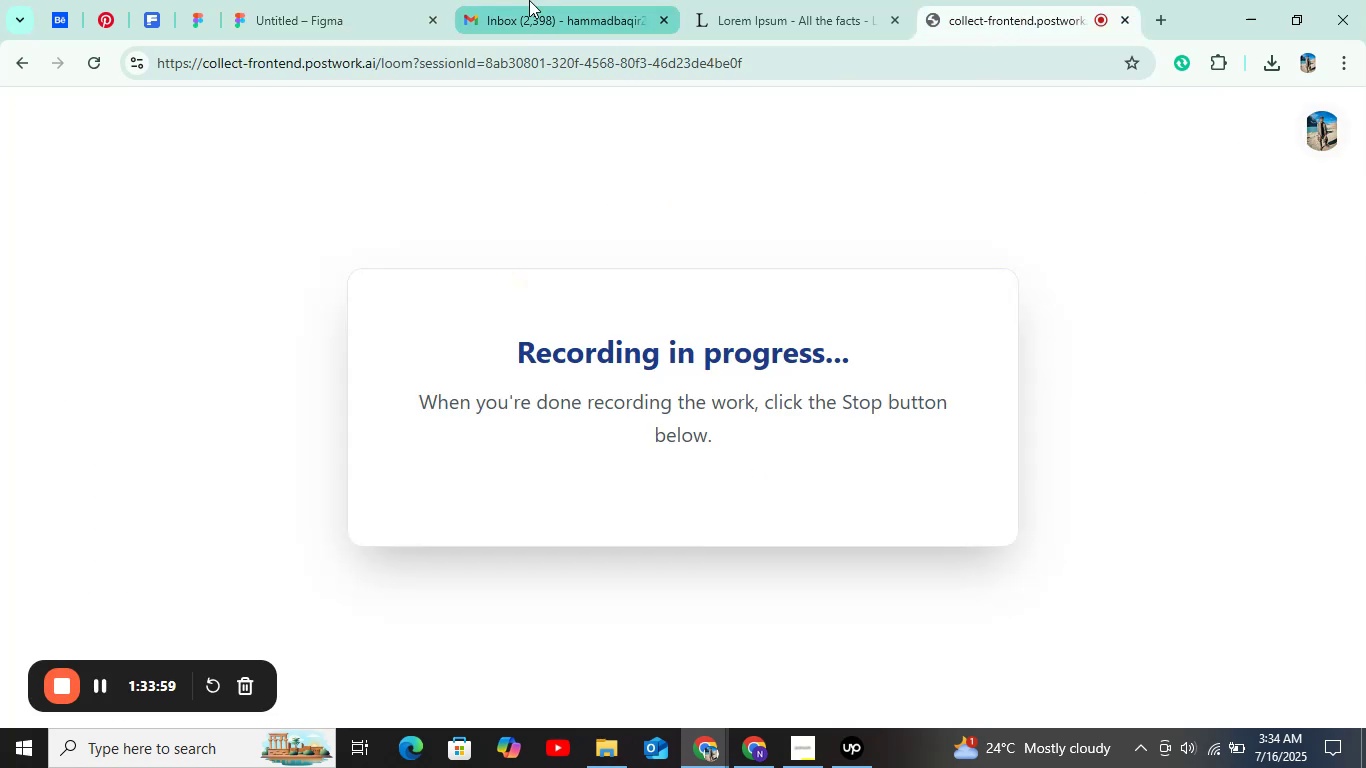 
left_click([329, 3])
 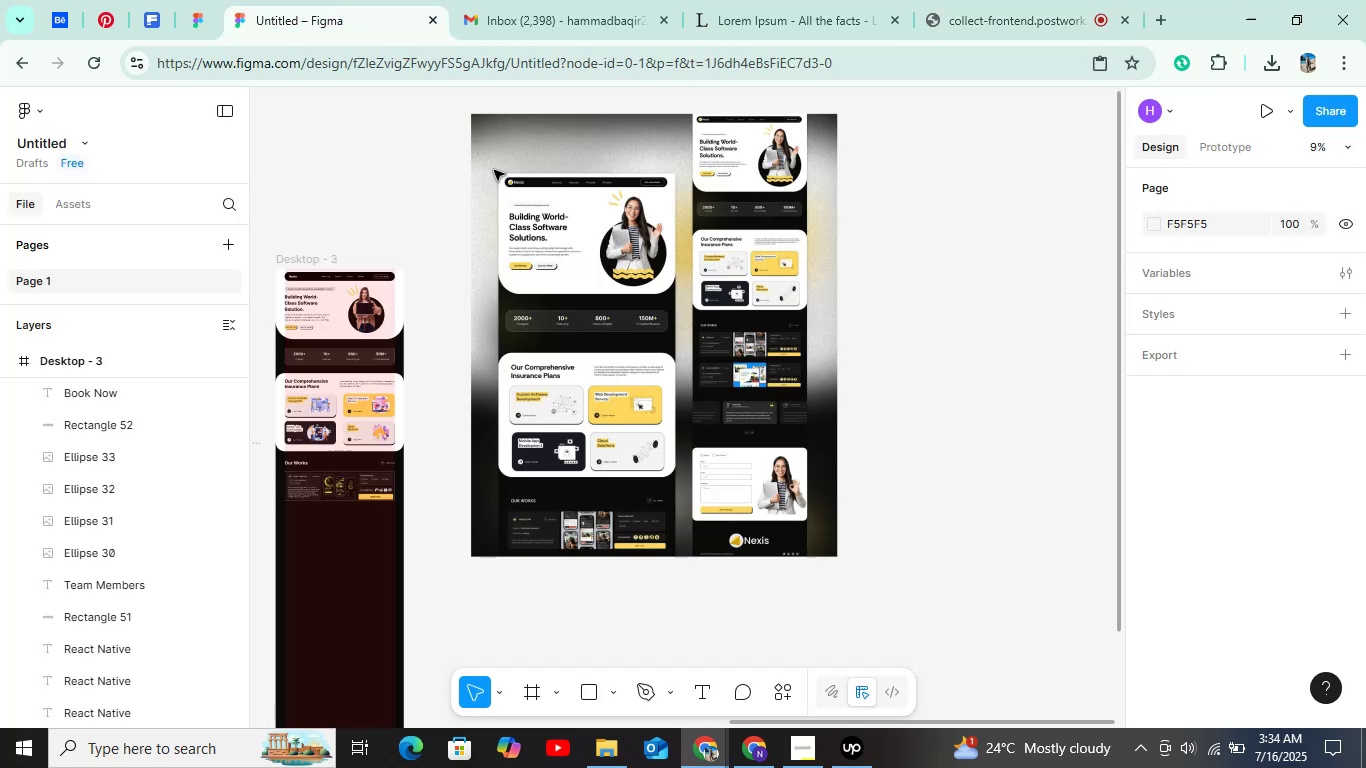 
hold_key(key=ShiftLeft, duration=0.54)
scroll: coordinate [532, 447], scroll_direction: up, amount: 4.0
 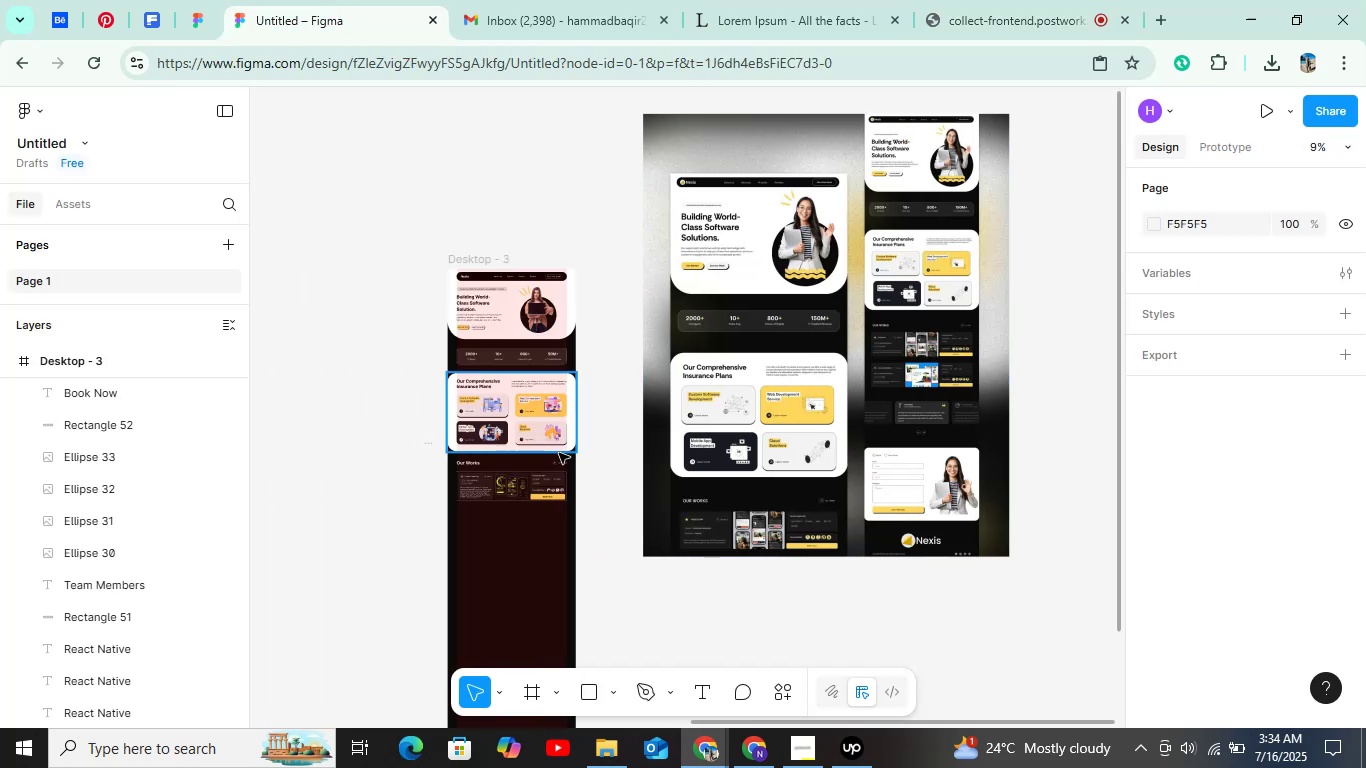 
key(Shift+ShiftLeft)
 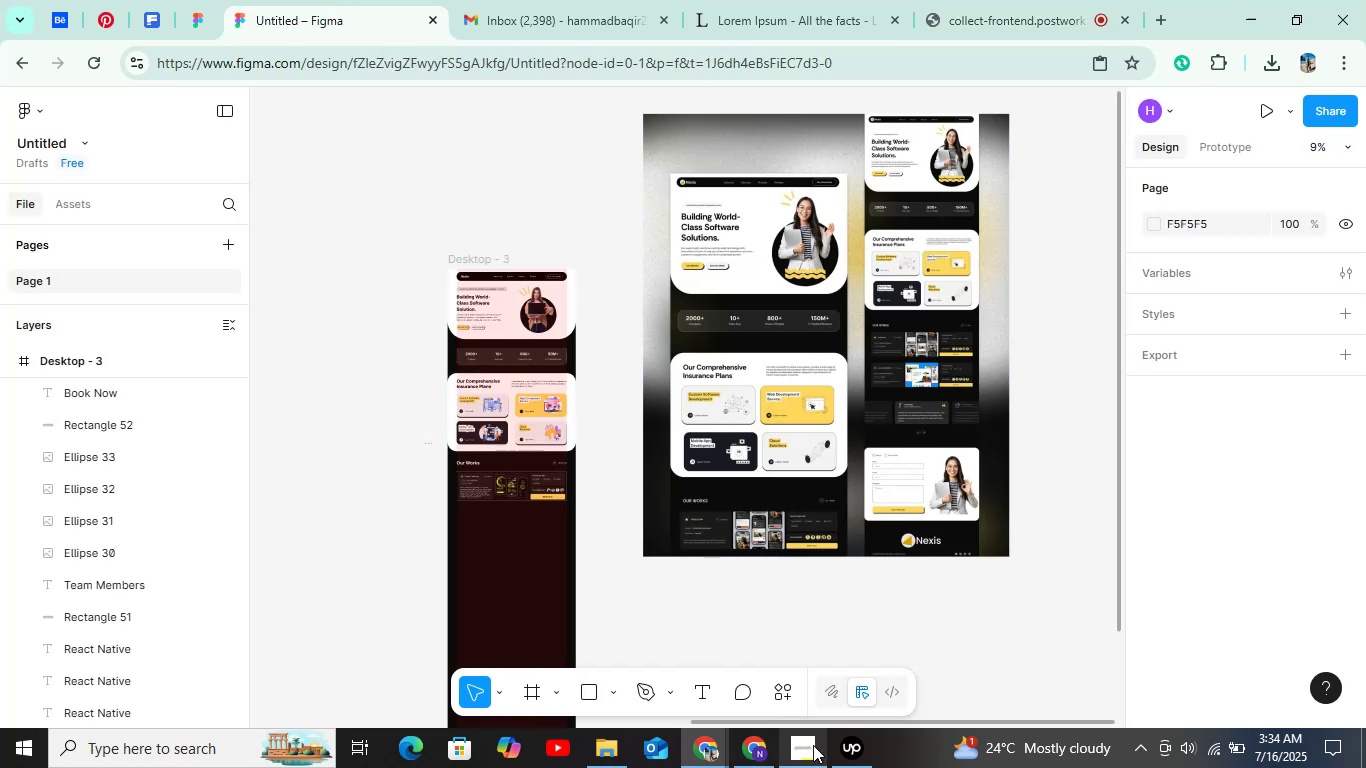 
left_click([844, 744])
 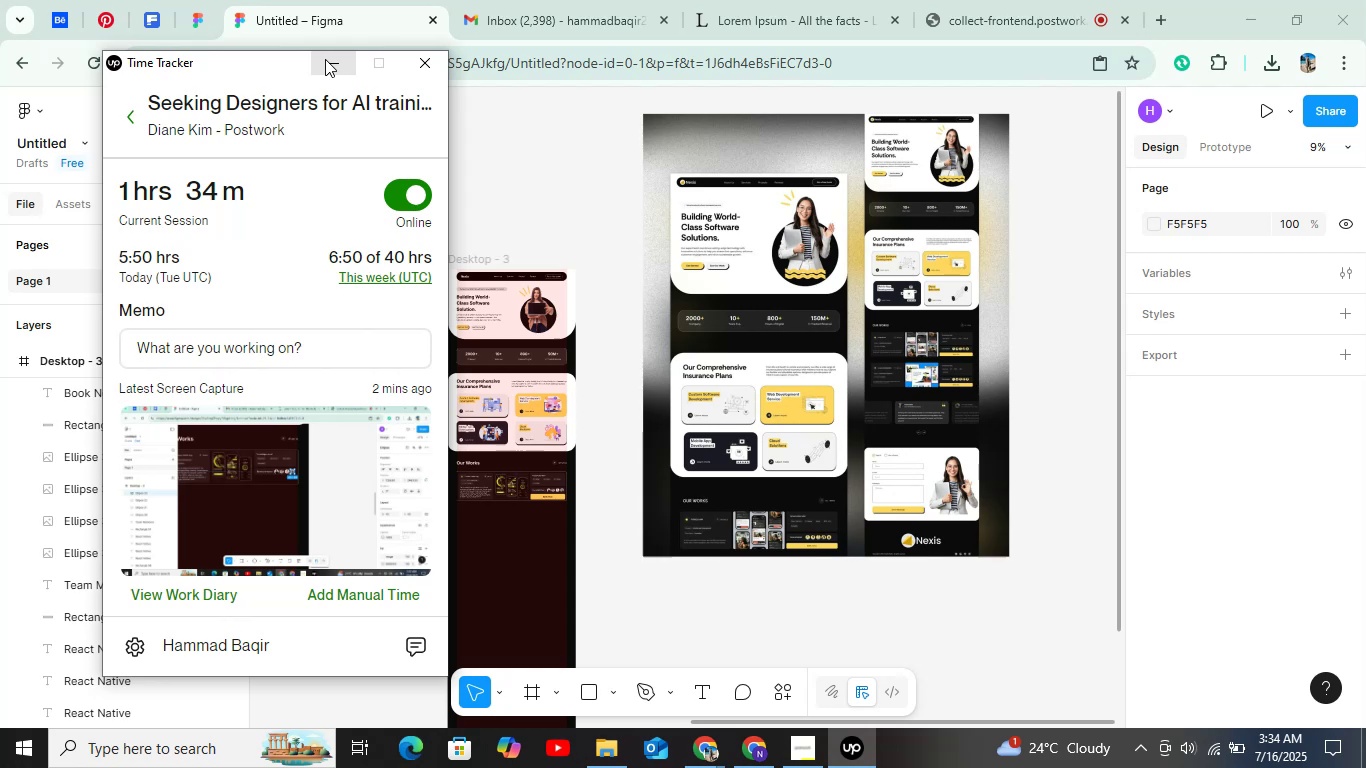 
wait(23.86)
 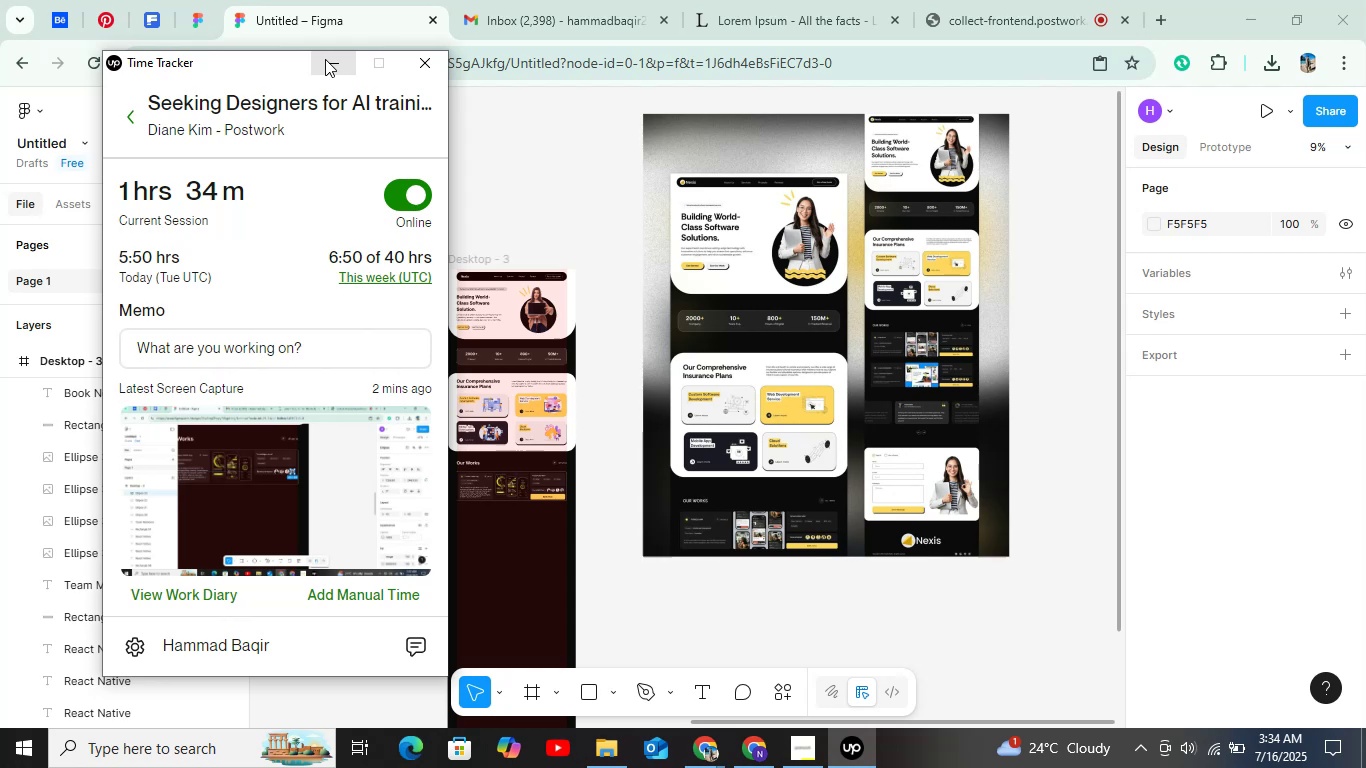 
left_click([325, 59])
 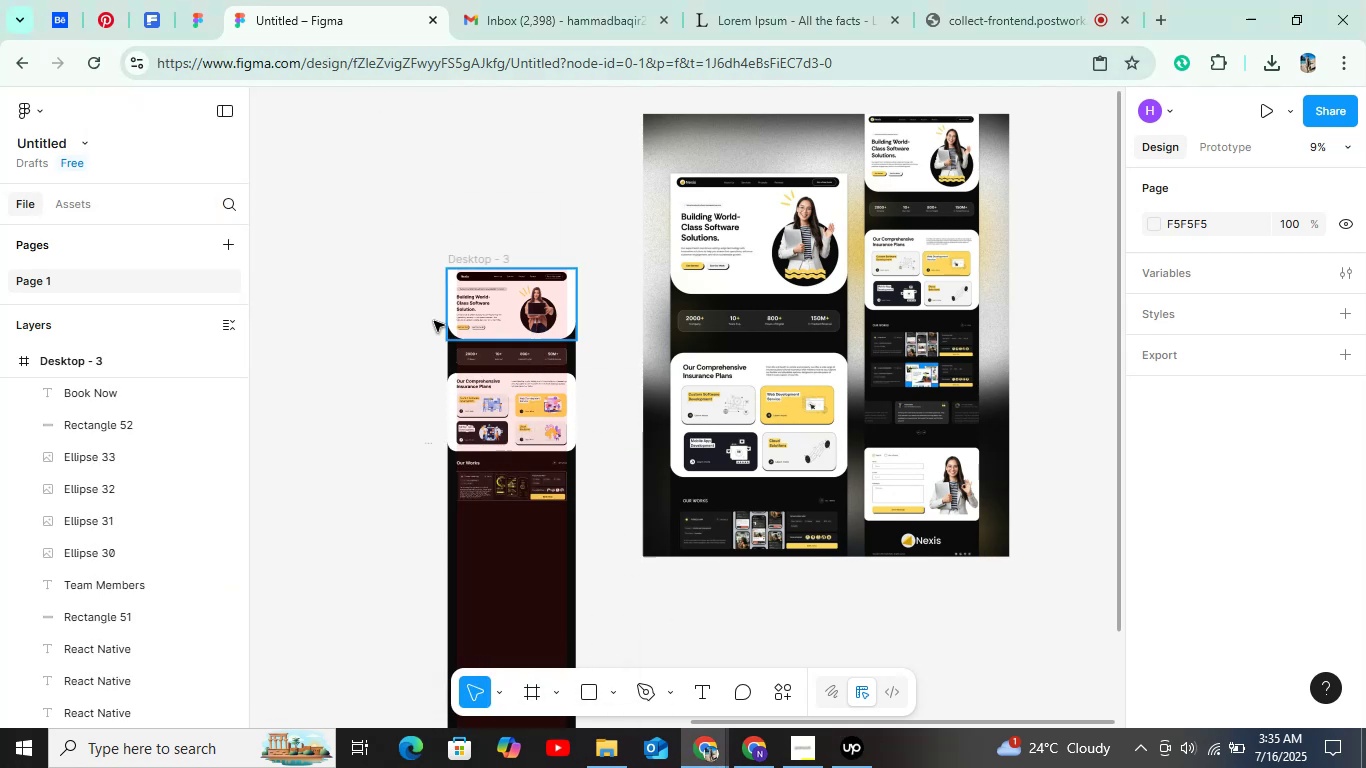 
scroll: coordinate [497, 419], scroll_direction: up, amount: 3.0
 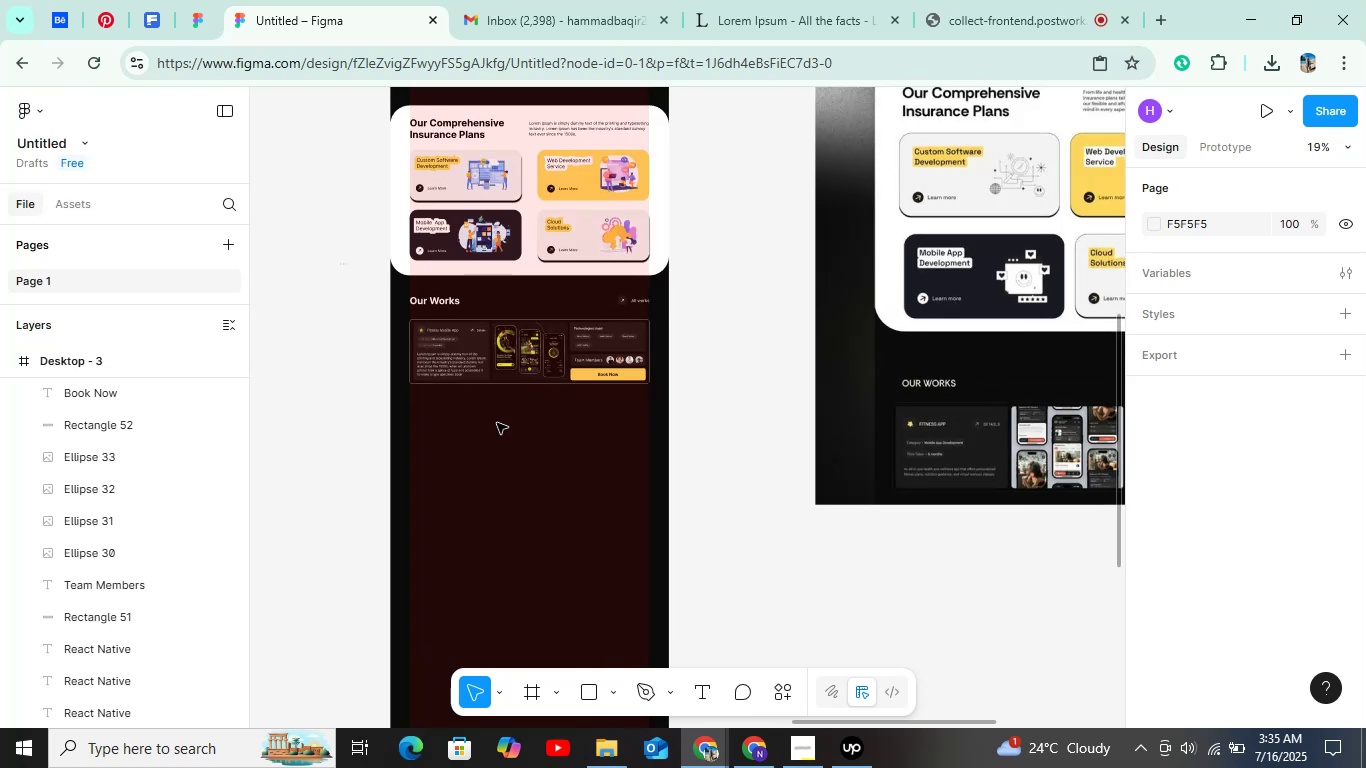 
hold_key(key=ControlLeft, duration=0.64)
 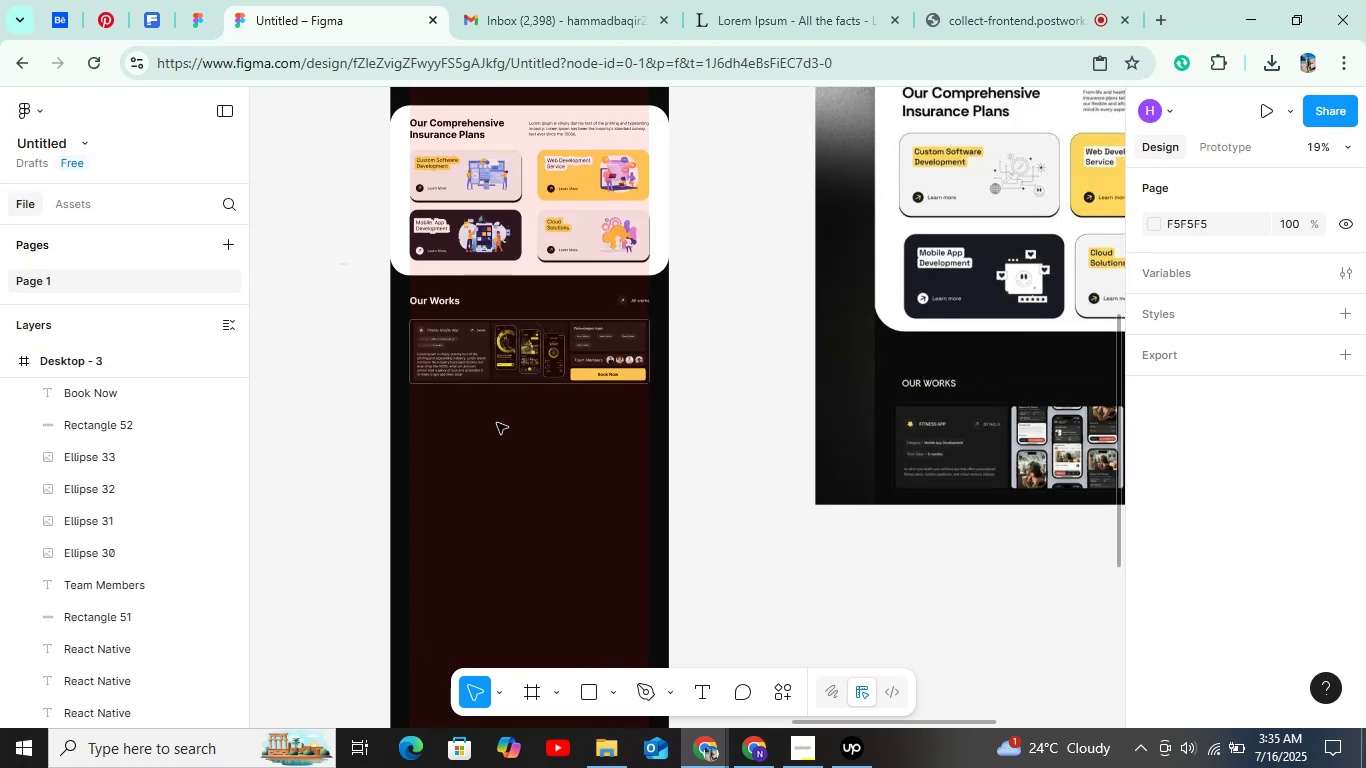 
hold_key(key=ControlLeft, duration=20.54)
 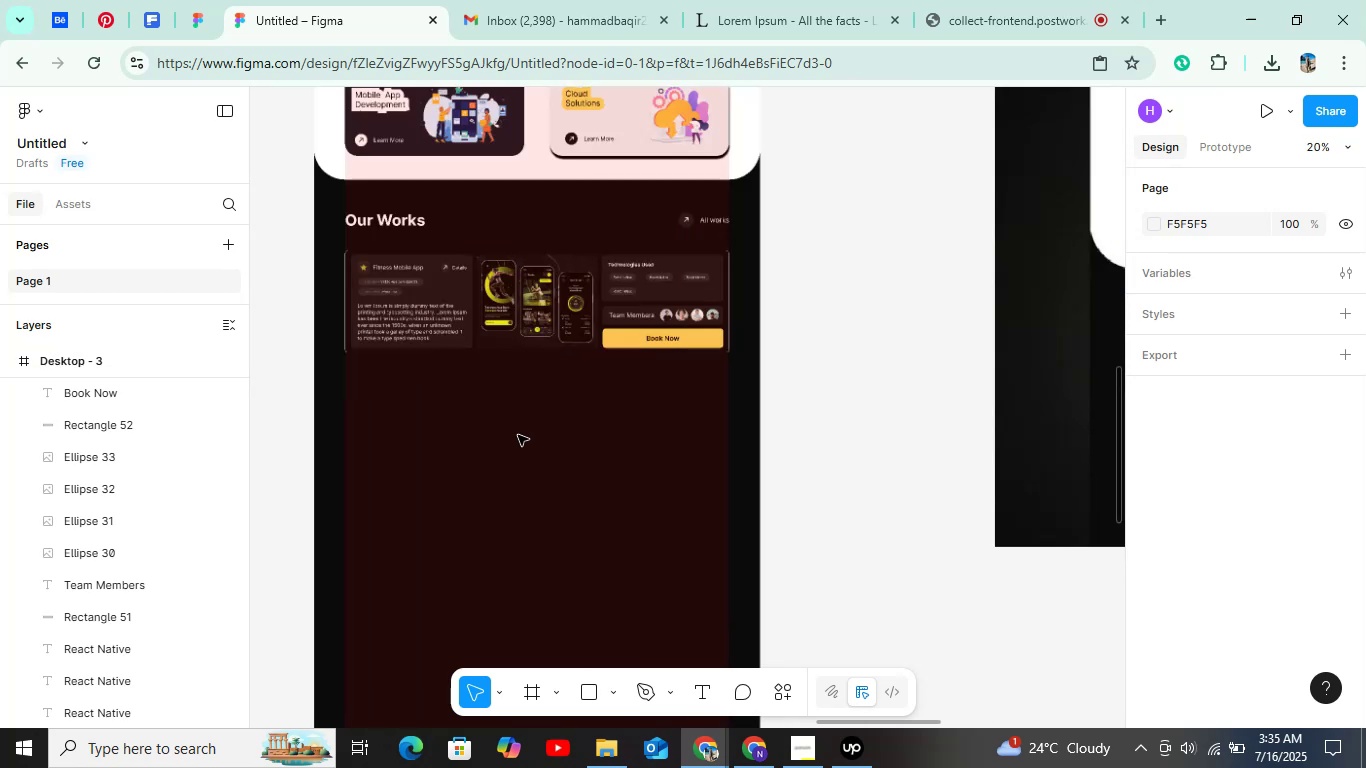 
hold_key(key=ControlLeft, duration=0.76)
scroll: coordinate [518, 435], scroll_direction: up, amount: 6.0
 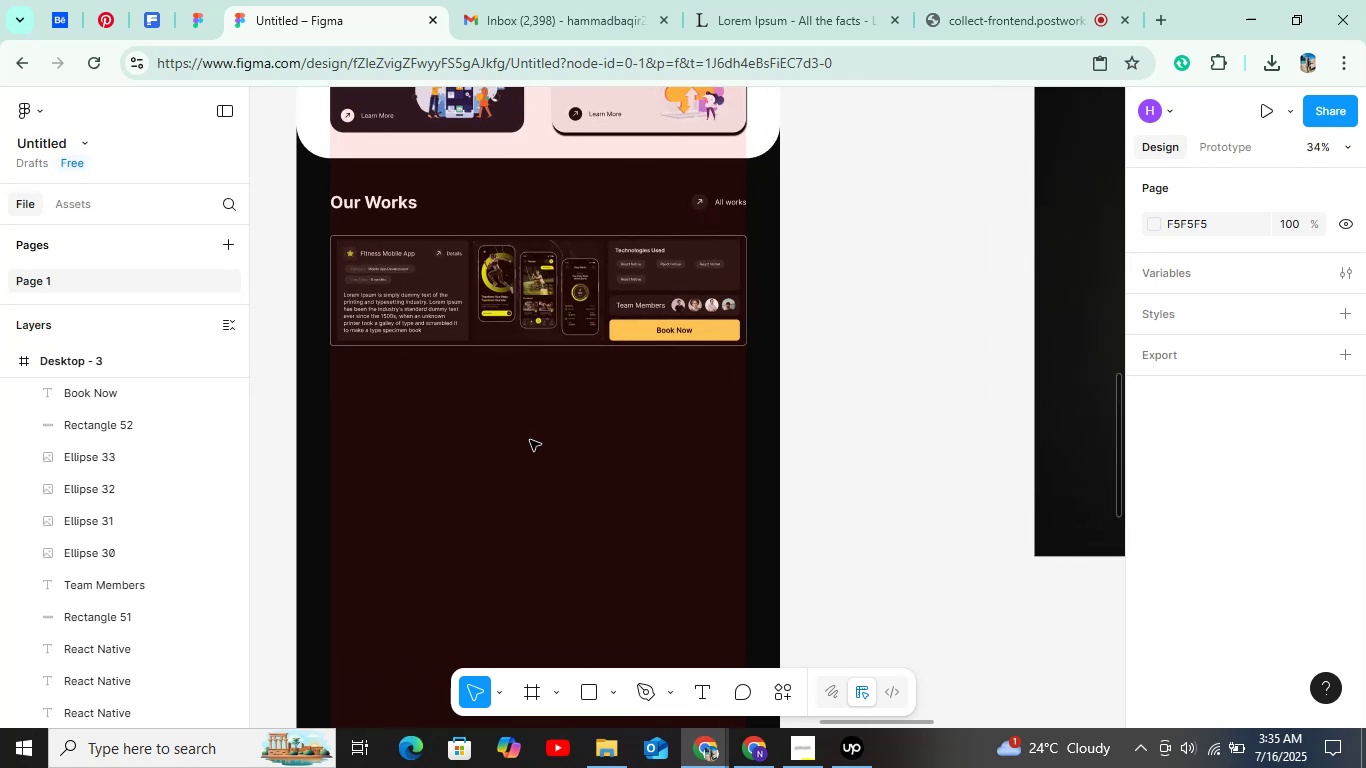 
wait(6.23)
 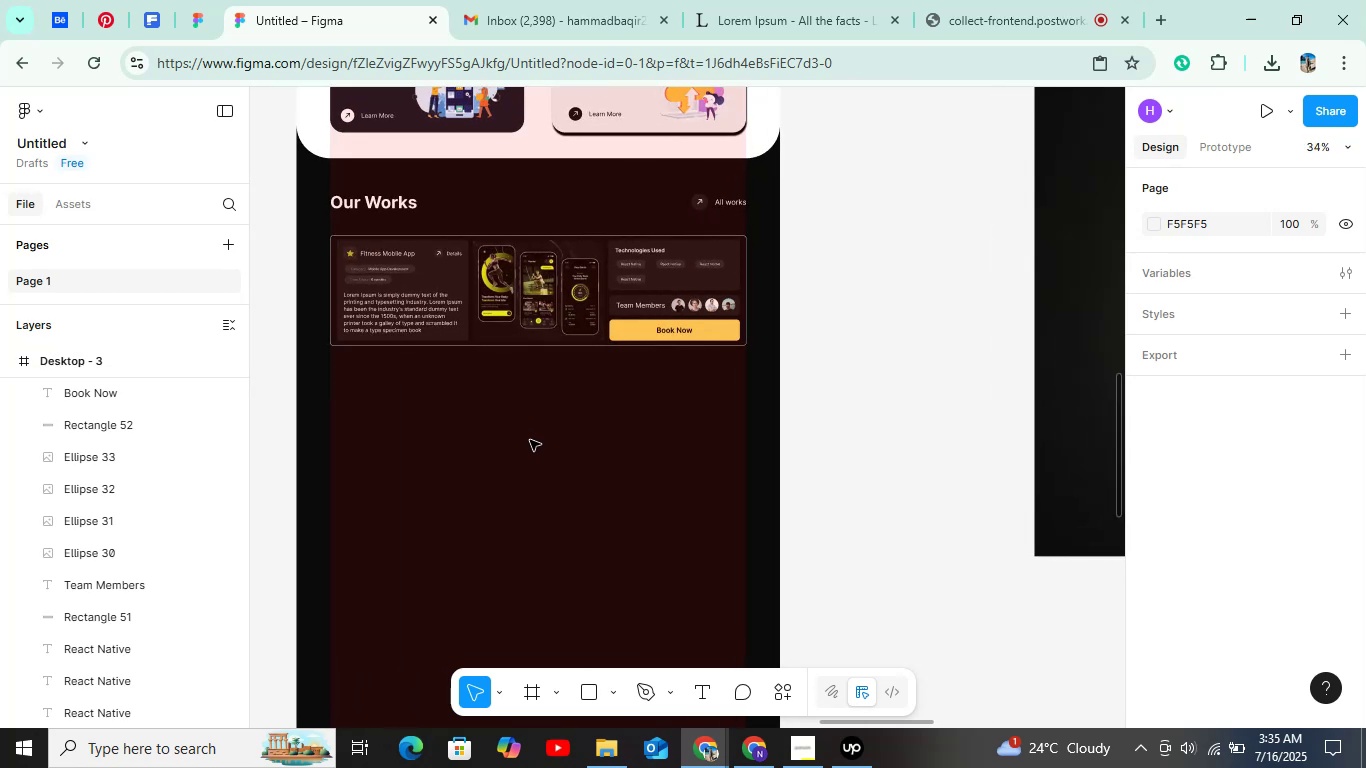 
hold_key(key=ShiftLeft, duration=0.32)
scroll: coordinate [534, 365], scroll_direction: down, amount: 9.0
 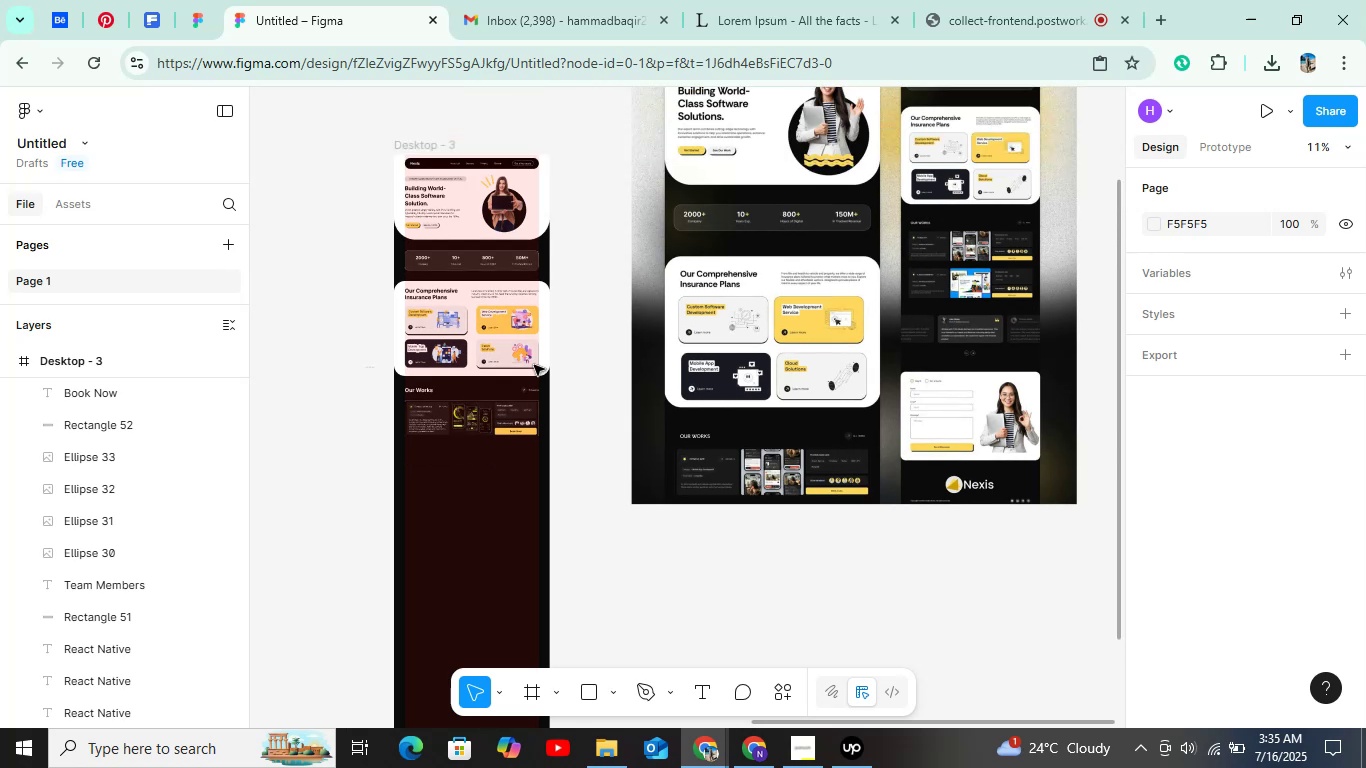 
hold_key(key=ControlLeft, duration=1.45)
 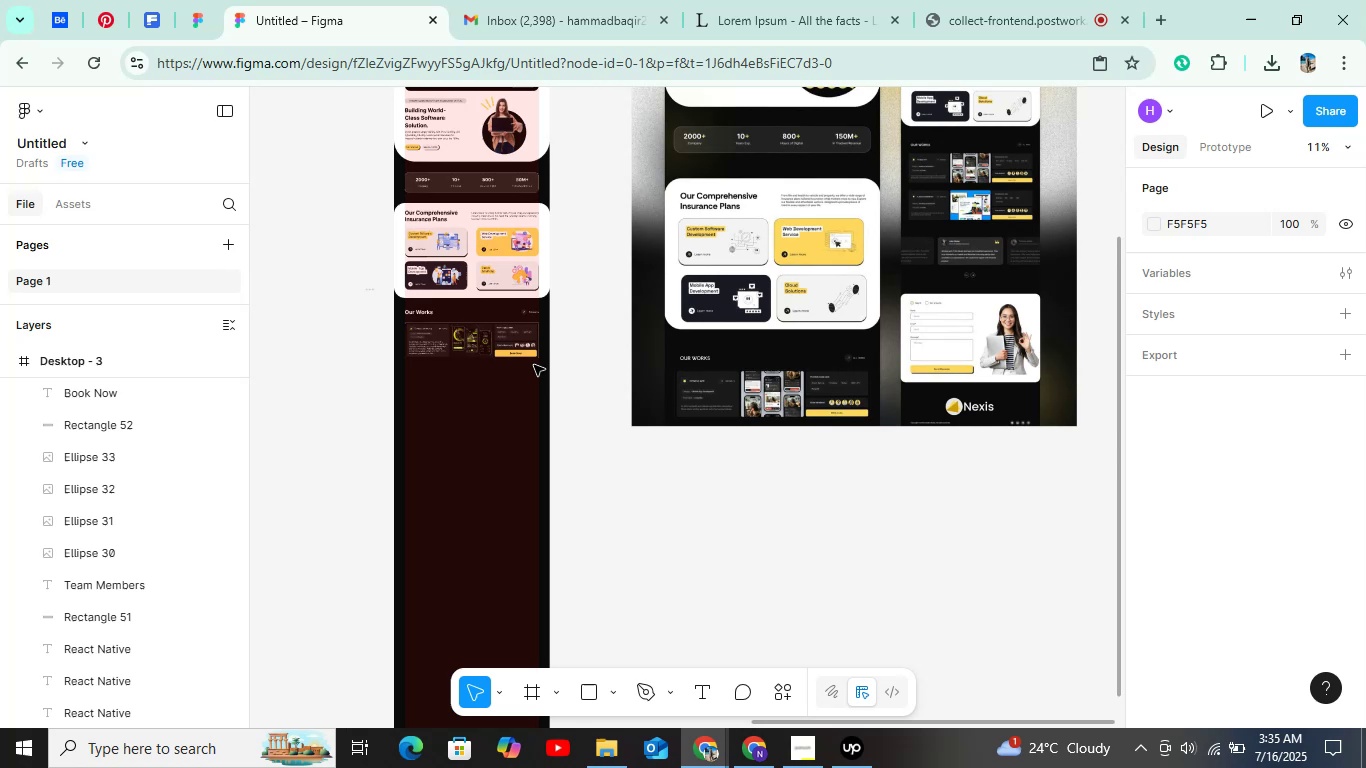 
key(Shift+ShiftLeft)
 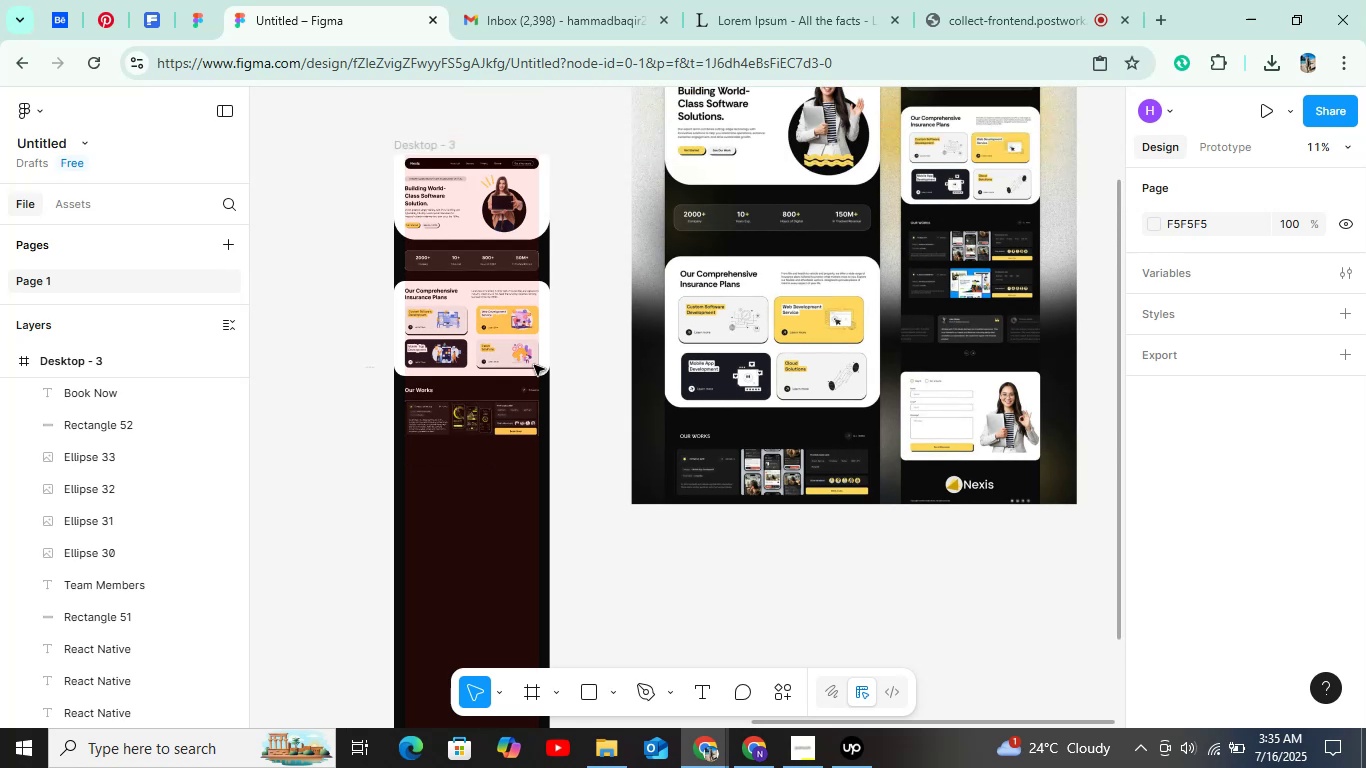 
key(Shift+ShiftLeft)
 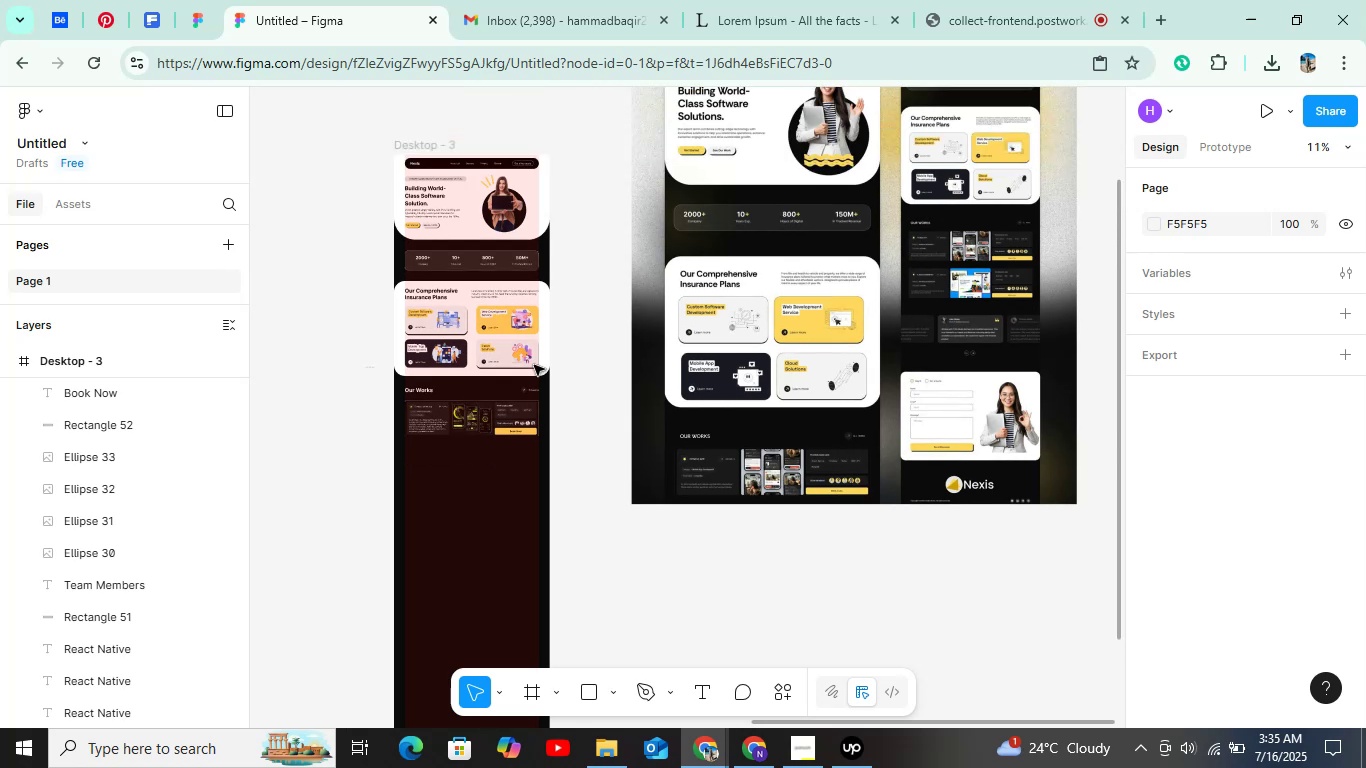 
scroll: coordinate [592, 345], scroll_direction: up, amount: 4.0
 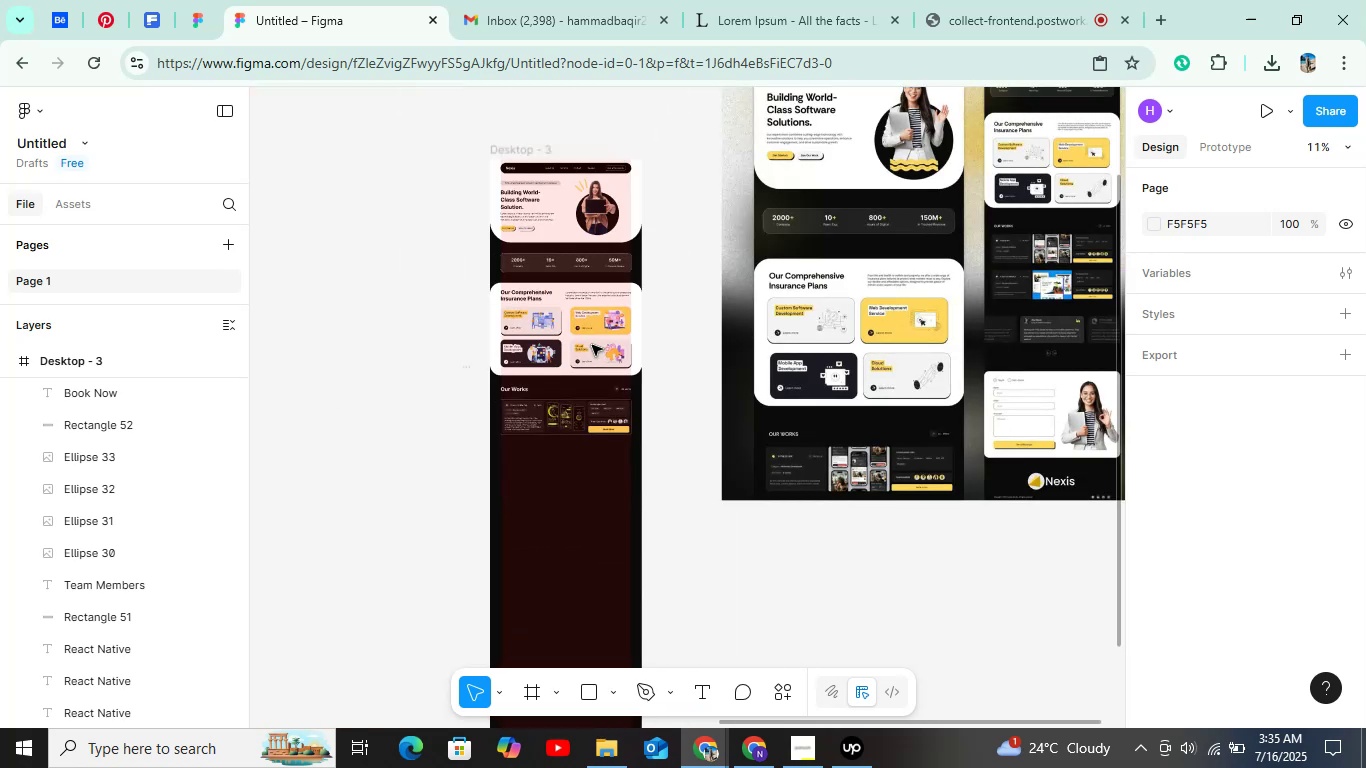 
hold_key(key=ControlLeft, duration=1.52)
 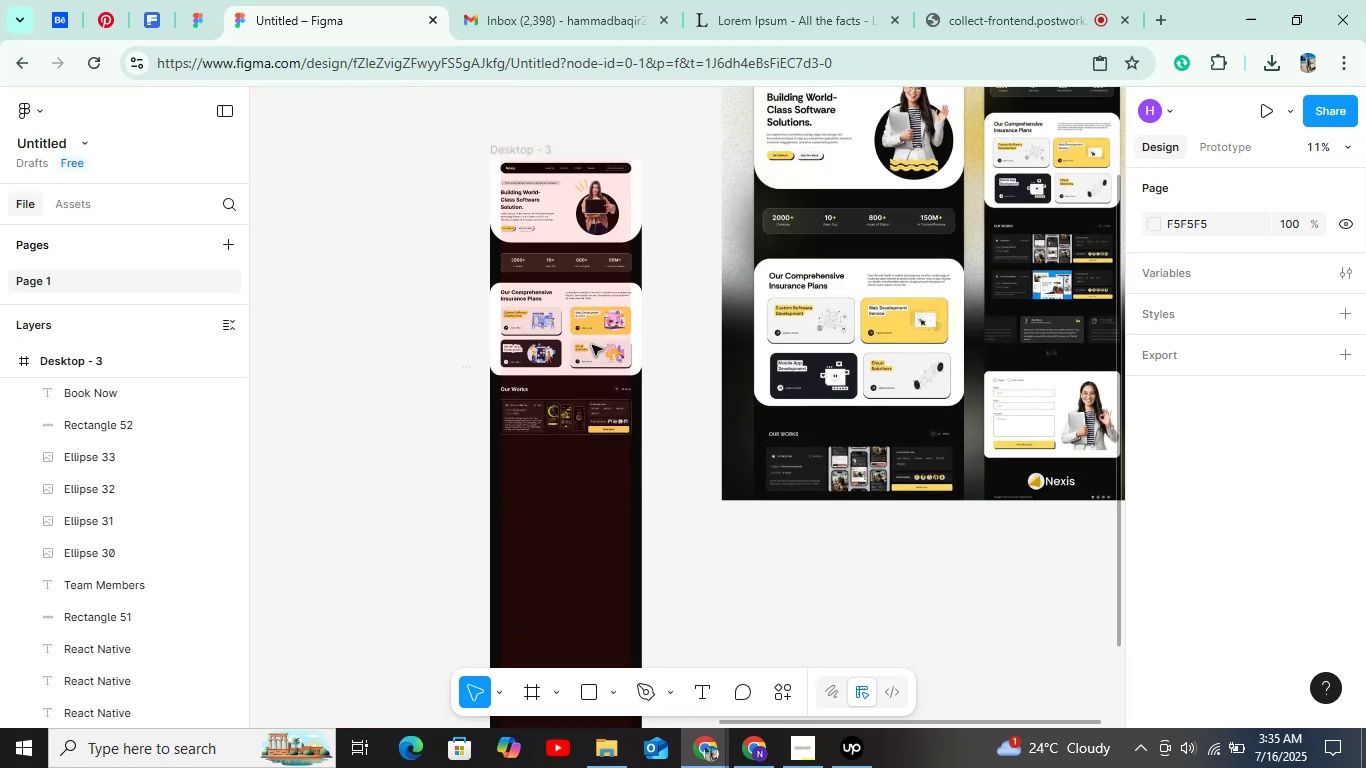 
hold_key(key=ControlLeft, duration=0.5)
 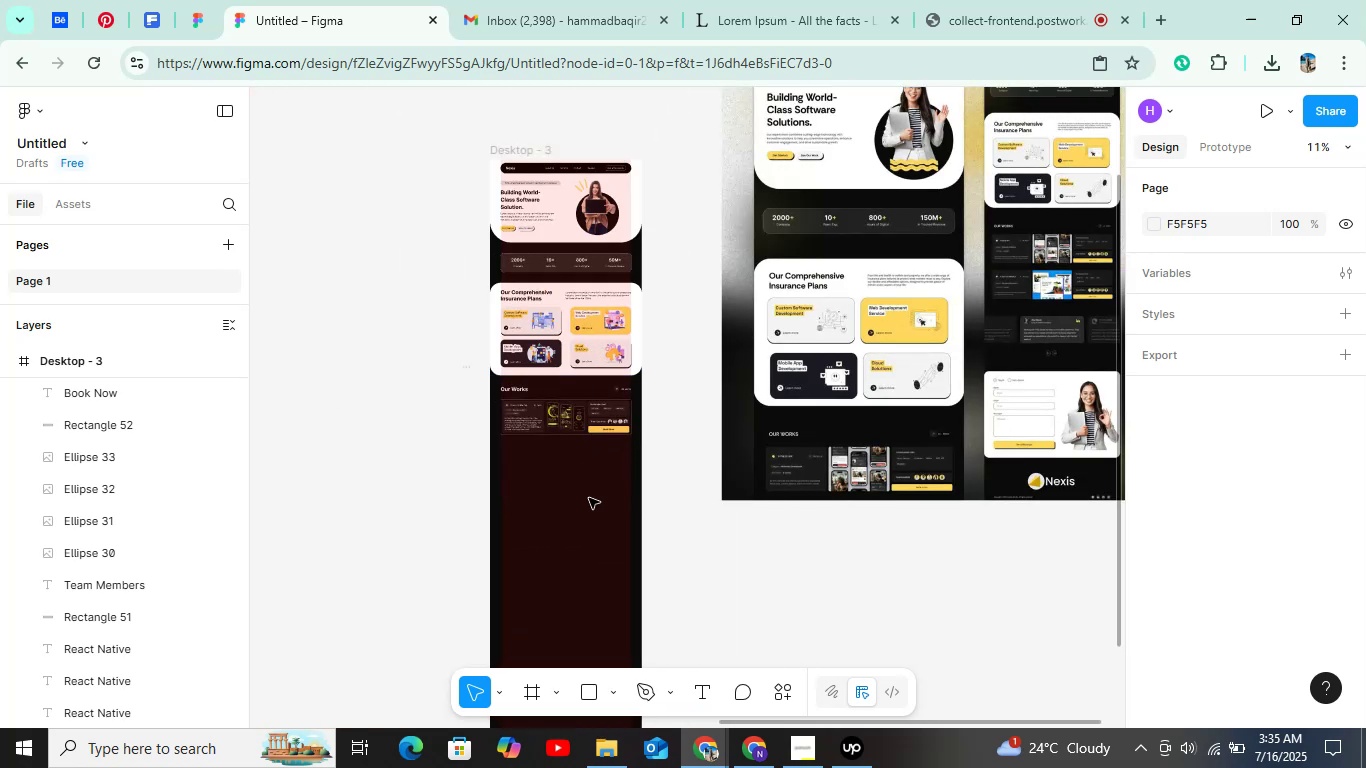 
scroll: coordinate [589, 498], scroll_direction: down, amount: 2.0
 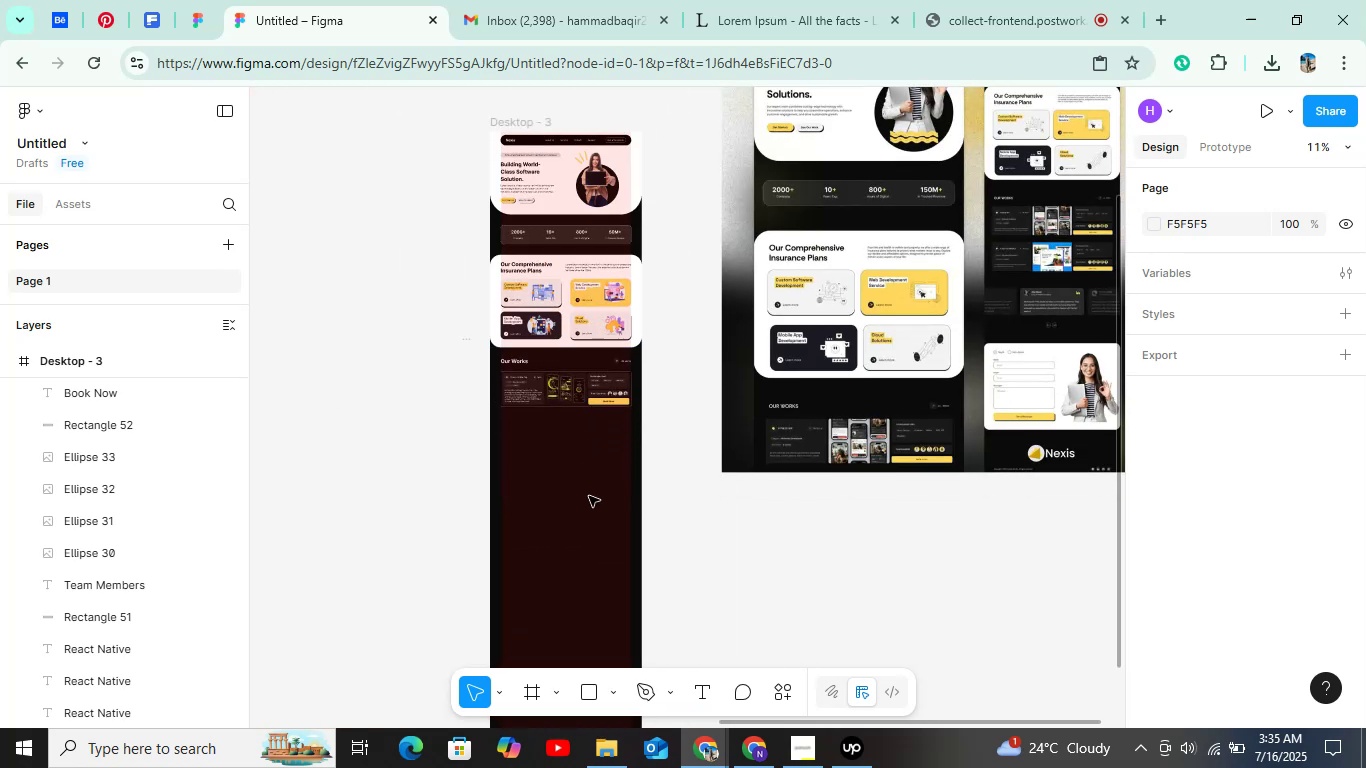 
hold_key(key=ControlLeft, duration=1.5)
scroll: coordinate [514, 482], scroll_direction: up, amount: 12.0
 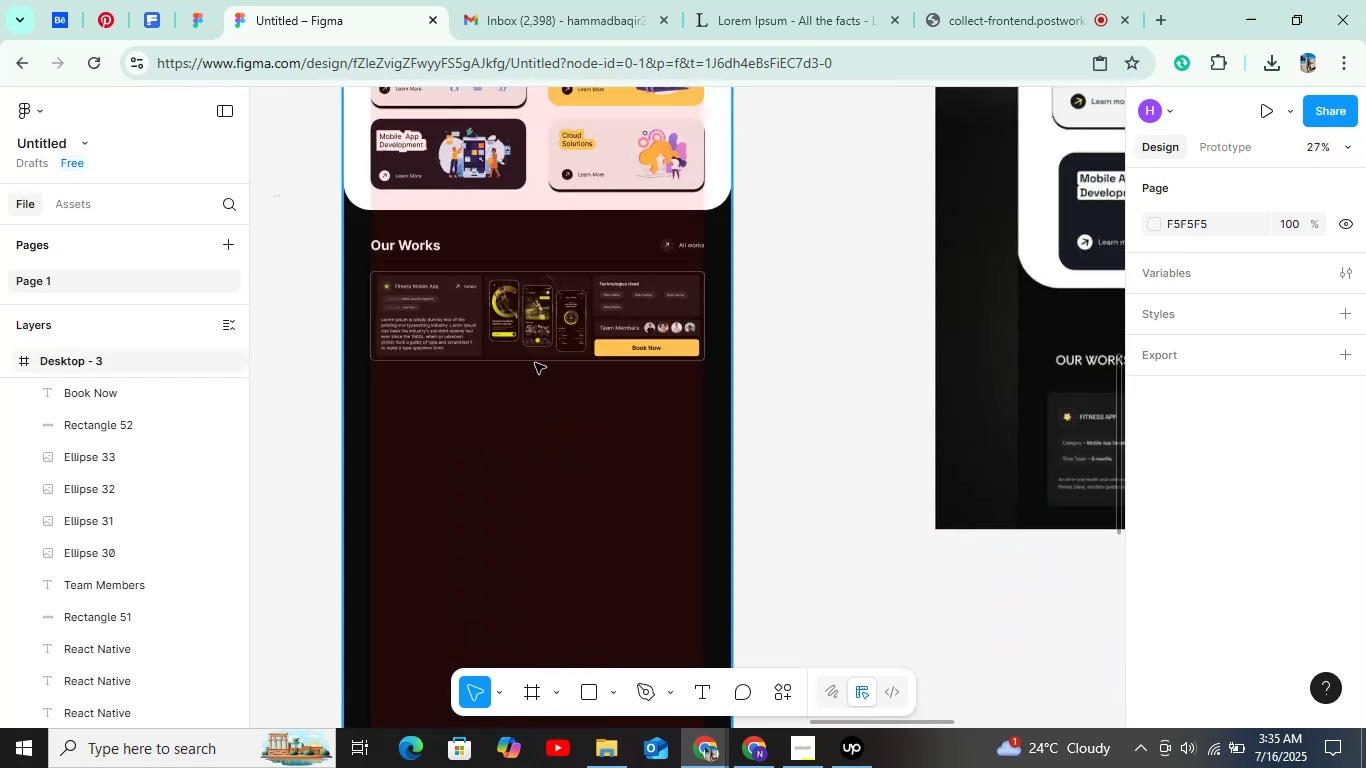 
hold_key(key=ControlLeft, duration=1.51)
 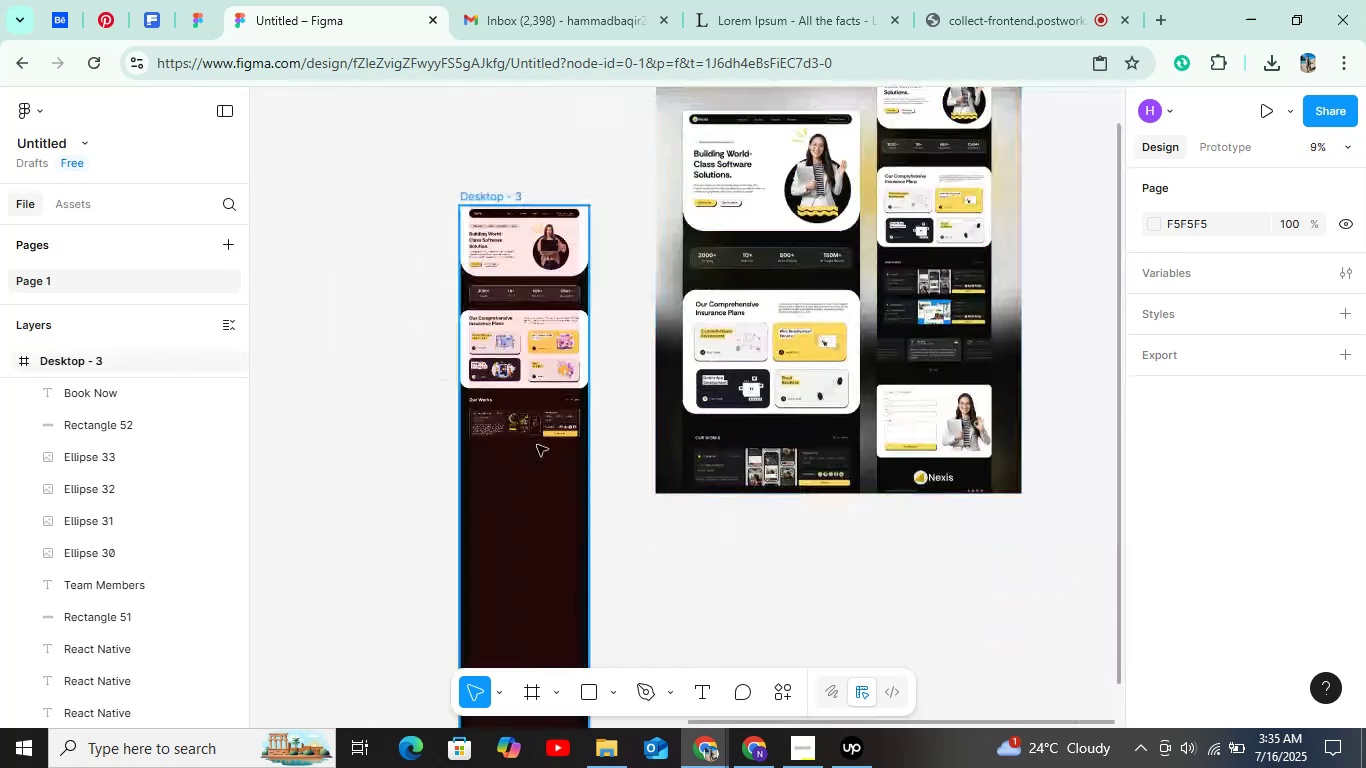 
hold_key(key=ControlLeft, duration=1.51)
 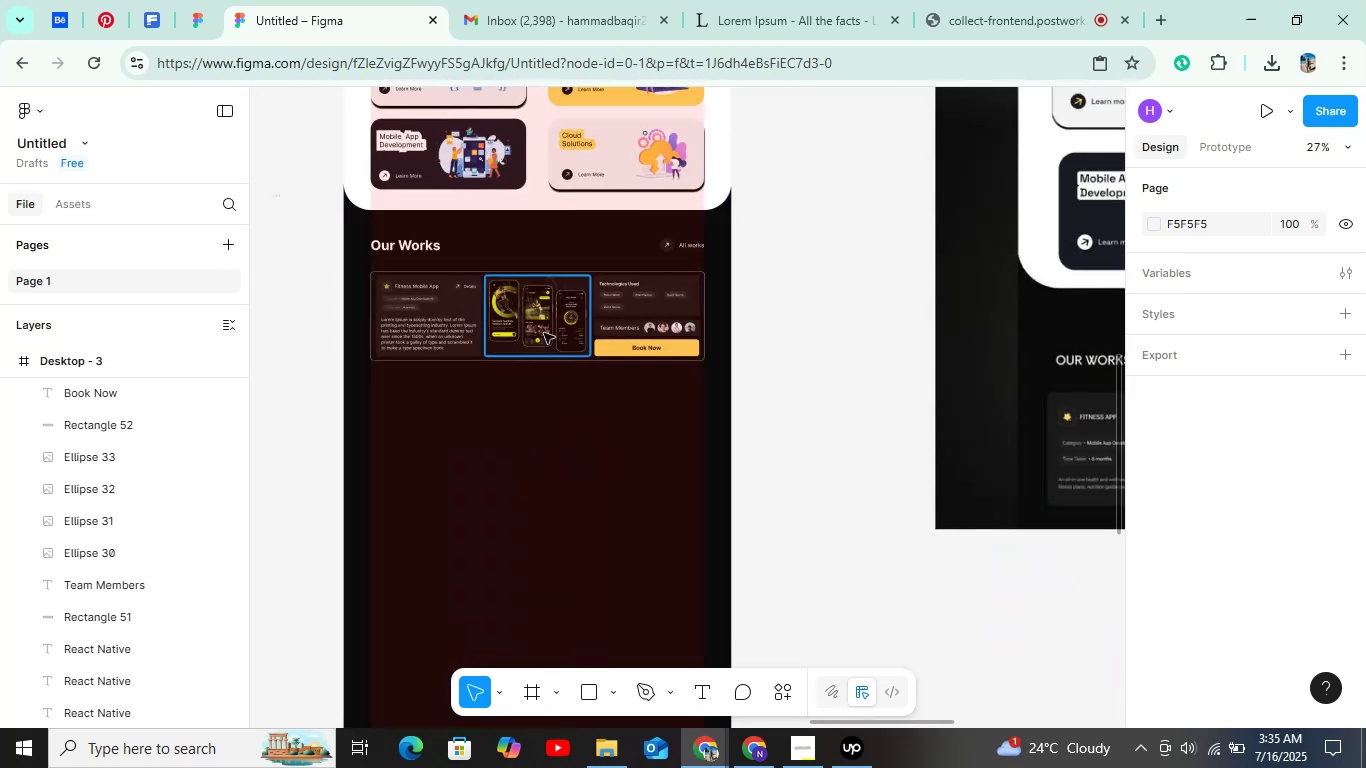 
key(Control+ControlLeft)
 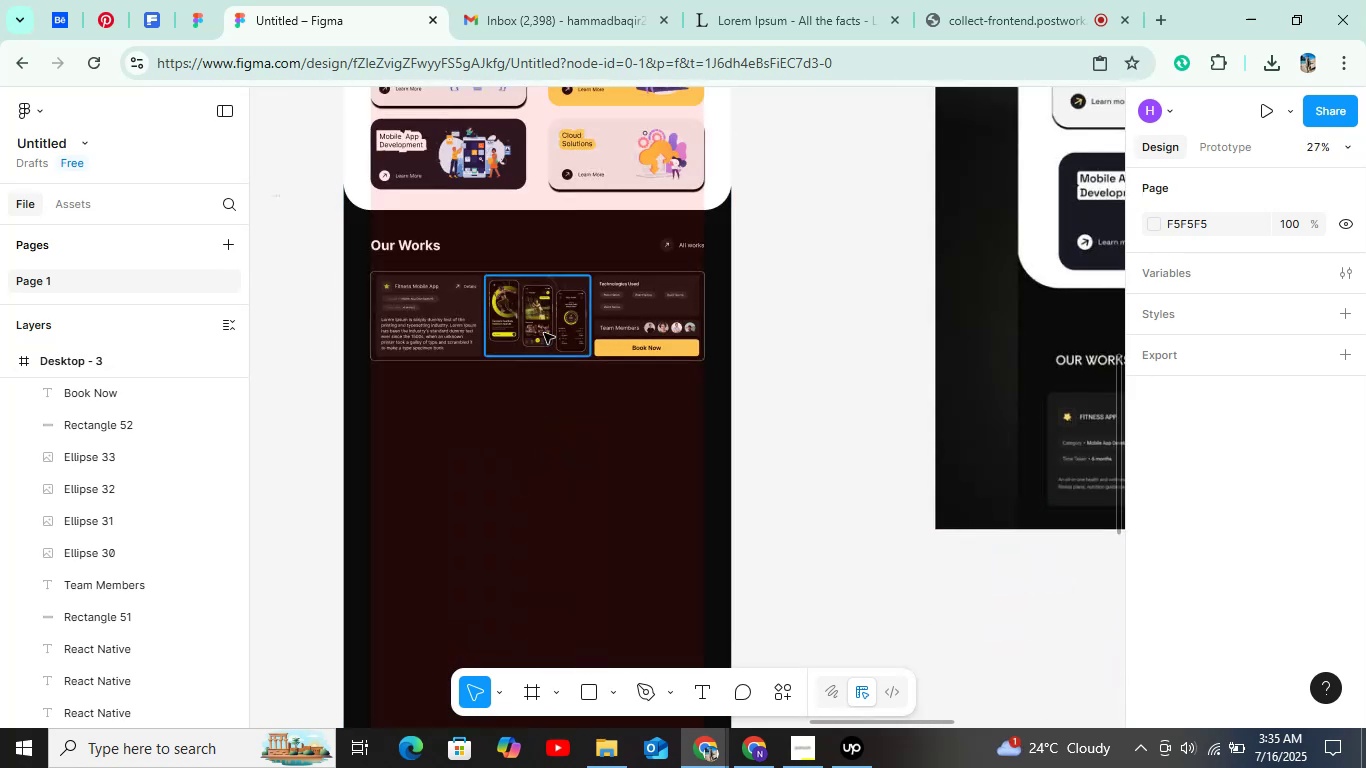 
key(Control+ControlLeft)
 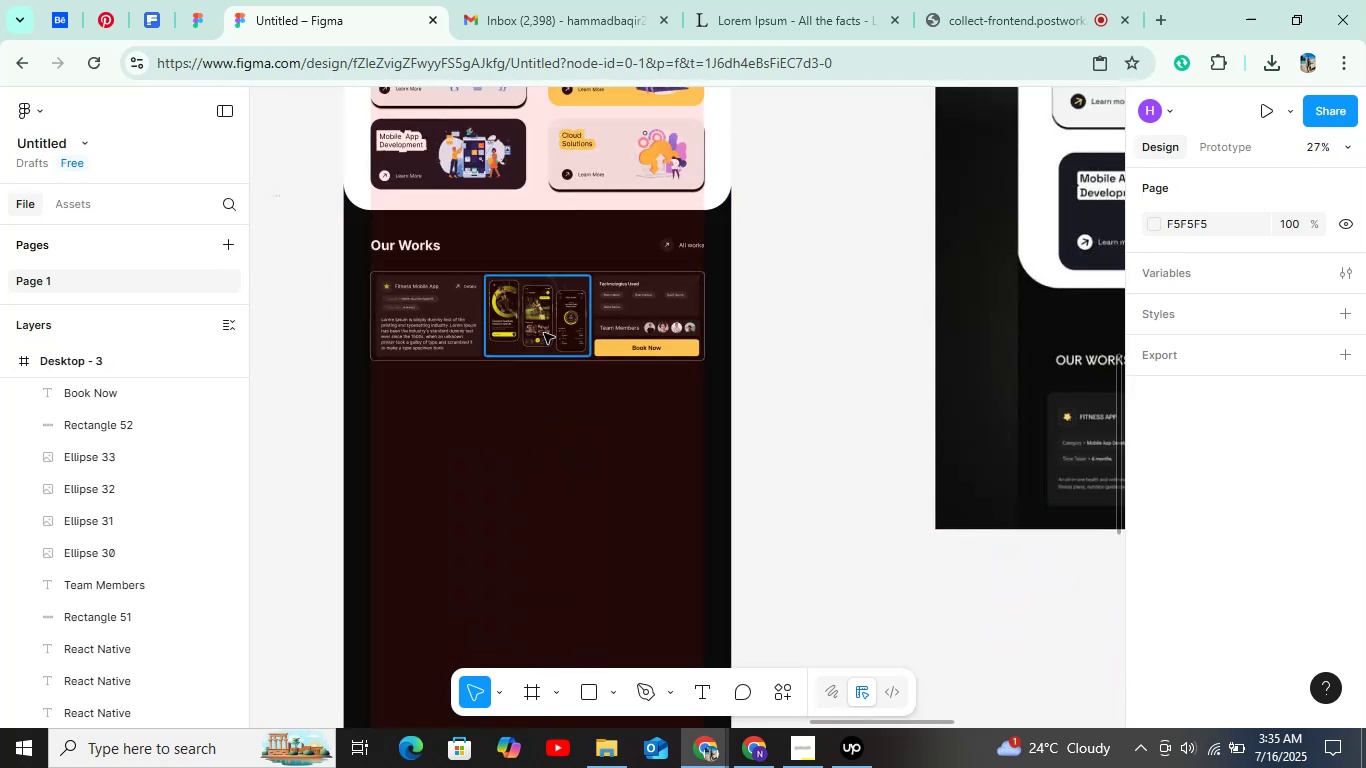 
key(Control+ControlLeft)
 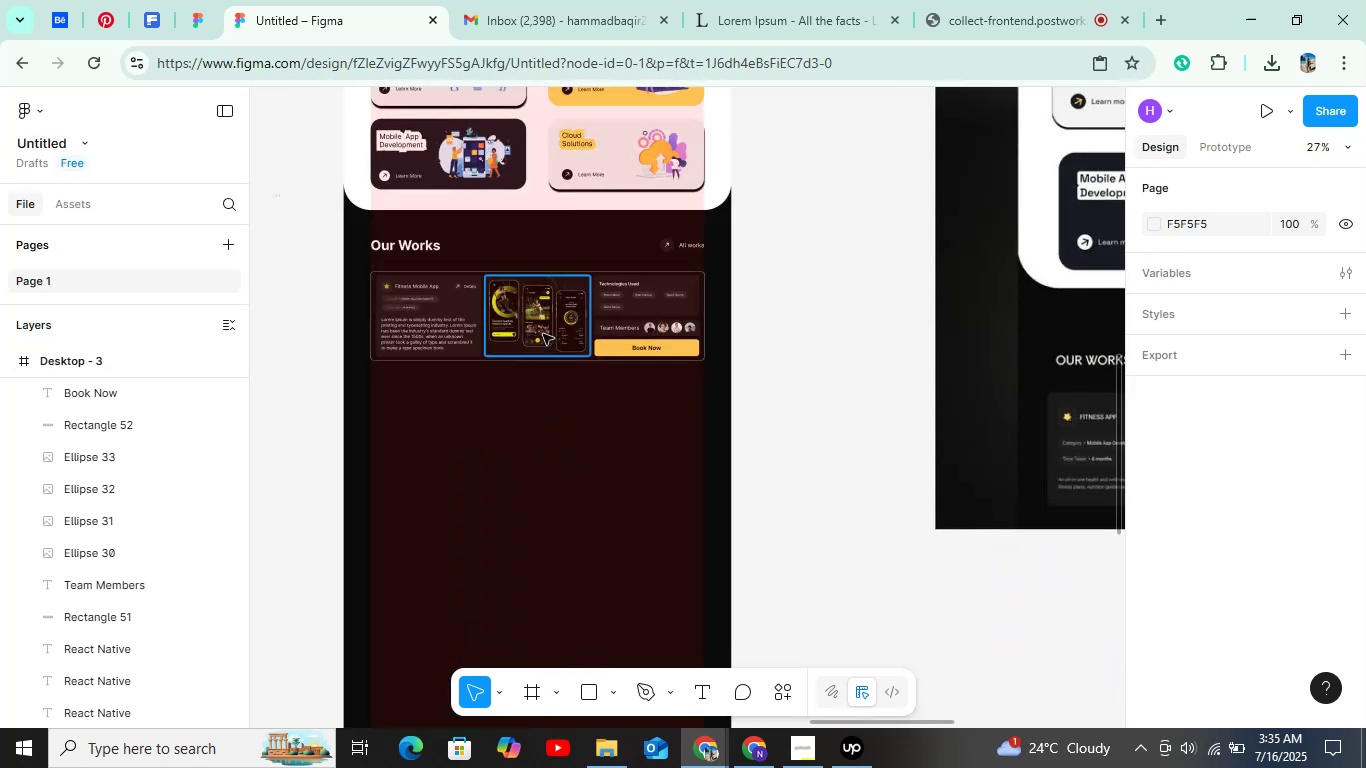 
key(Control+ControlLeft)
 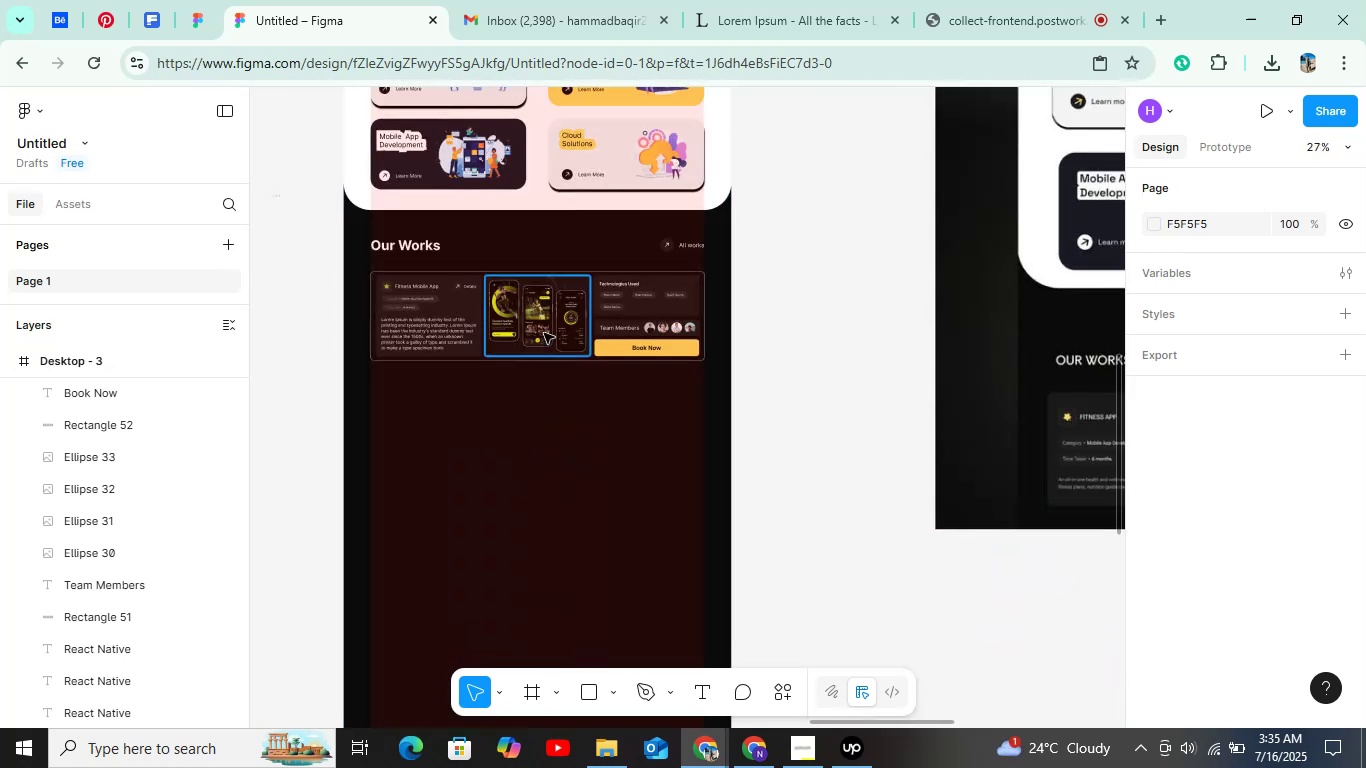 
key(Control+ControlLeft)
 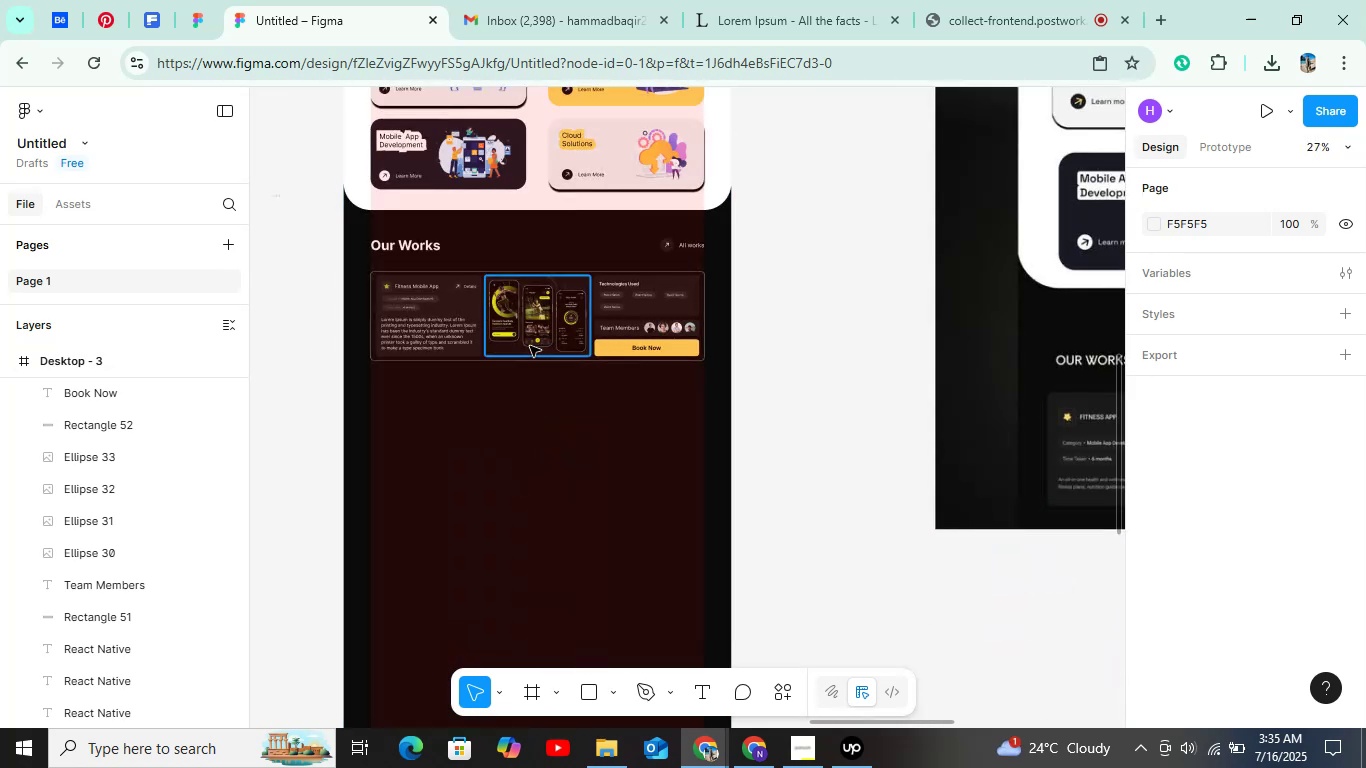 
hold_key(key=ControlLeft, duration=0.51)
scroll: coordinate [515, 352], scroll_direction: up, amount: 5.0
 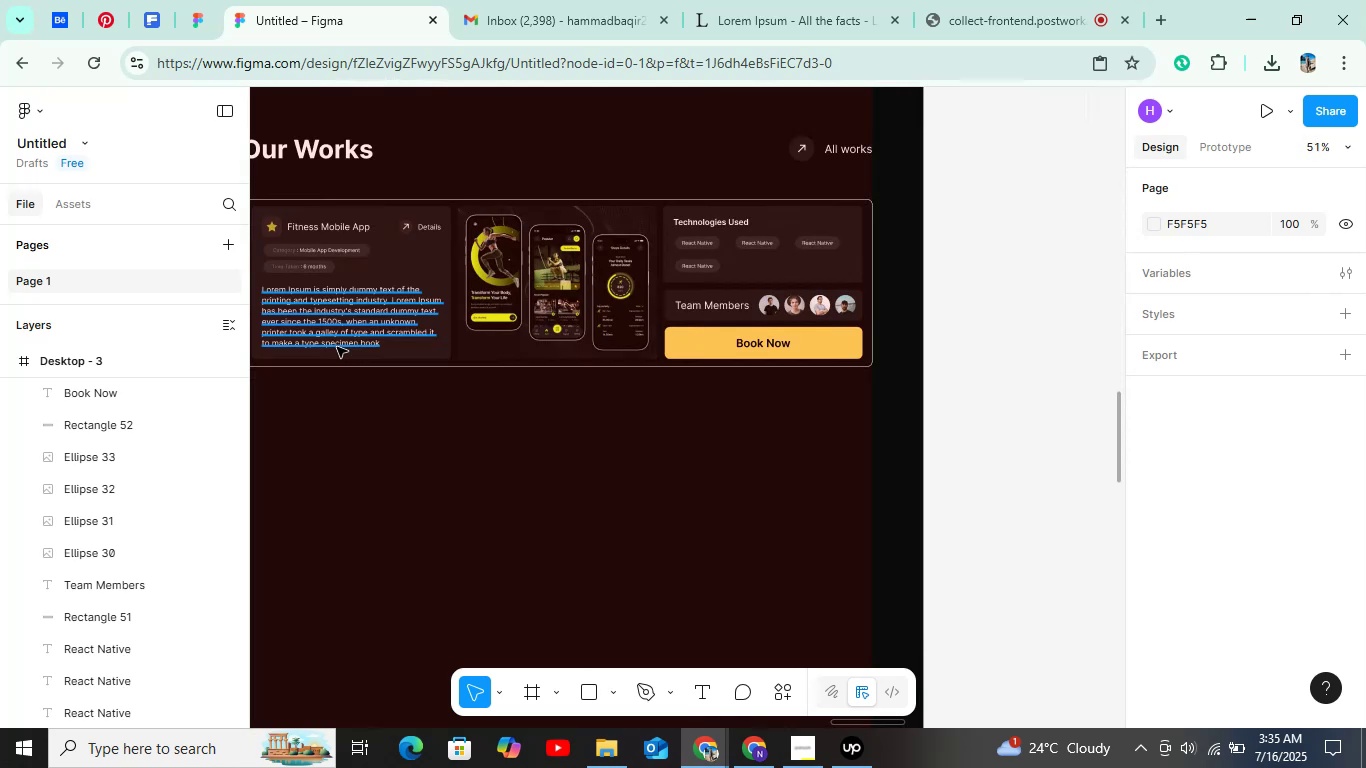 
key(Shift+ShiftLeft)
 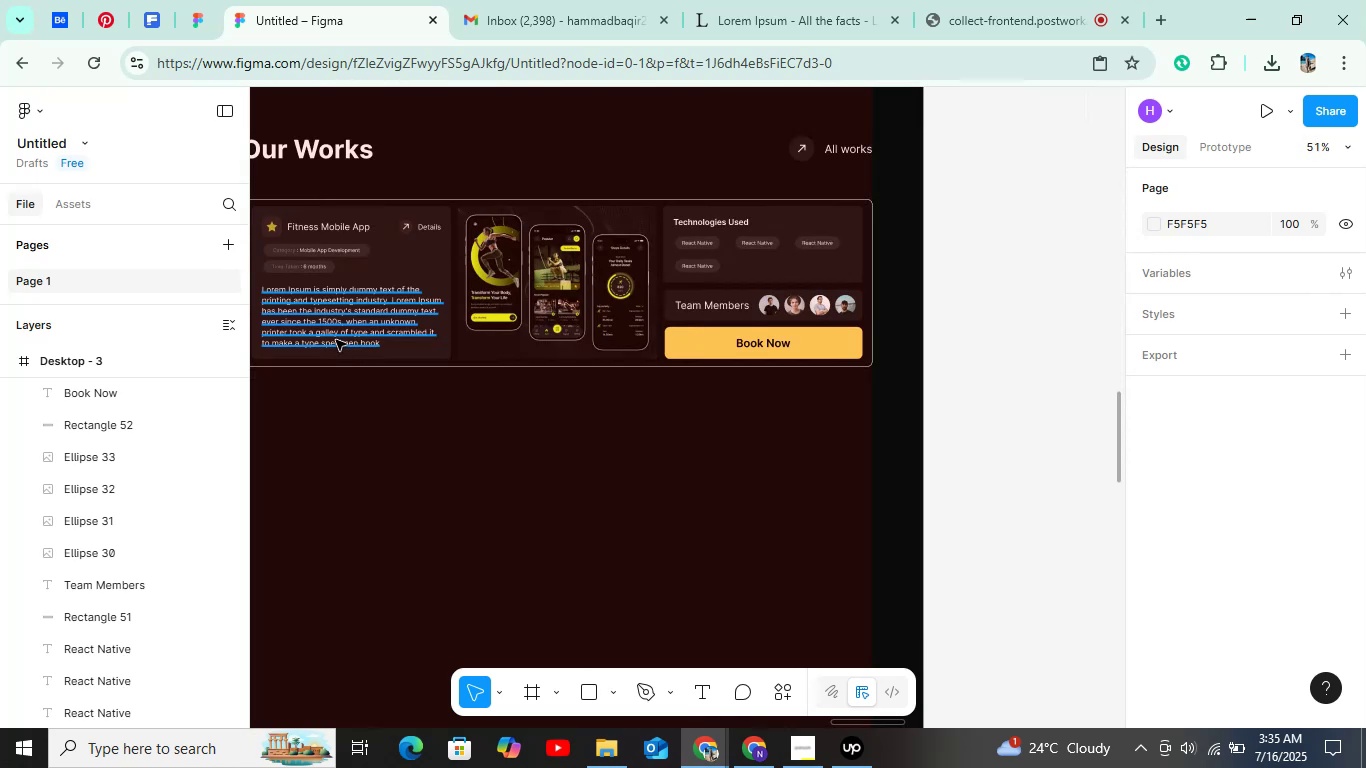 
scroll: coordinate [569, 319], scroll_direction: up, amount: 10.0
 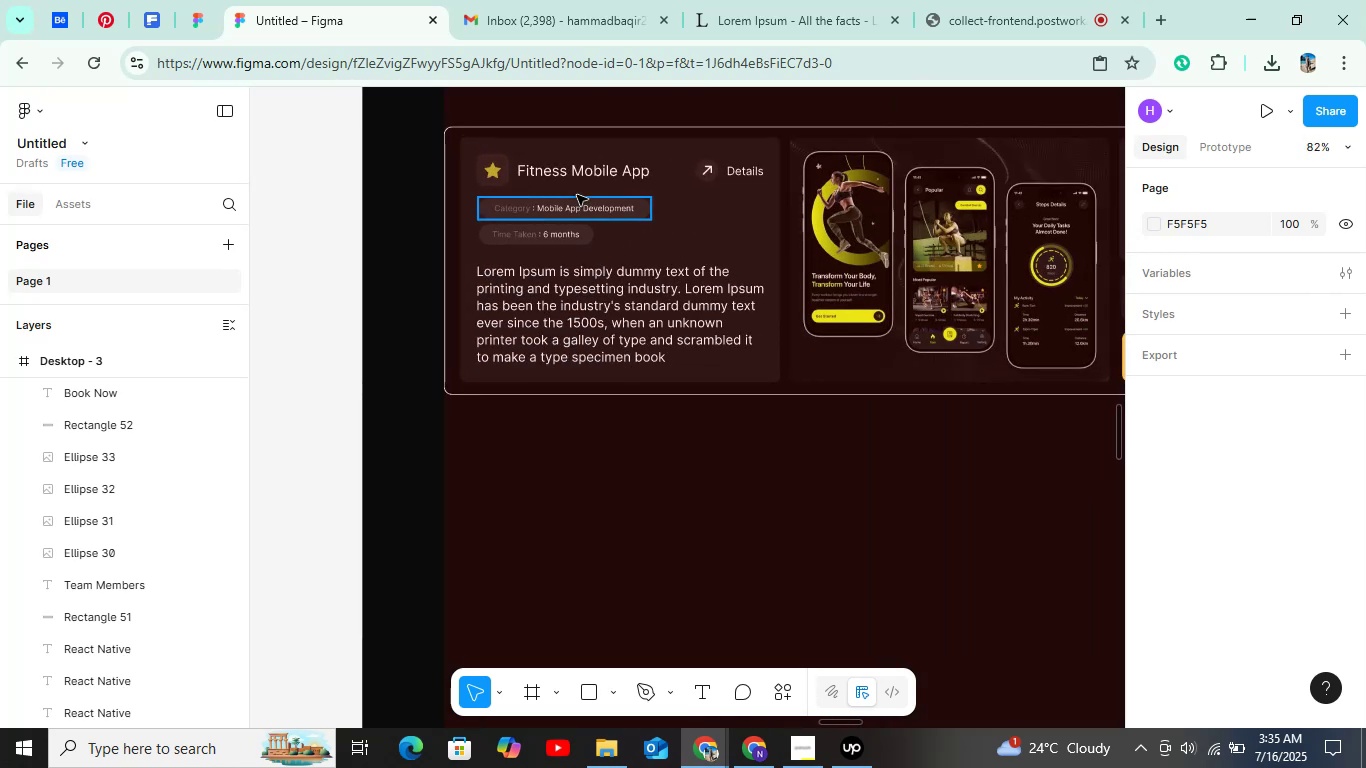 
hold_key(key=ControlLeft, duration=0.55)
 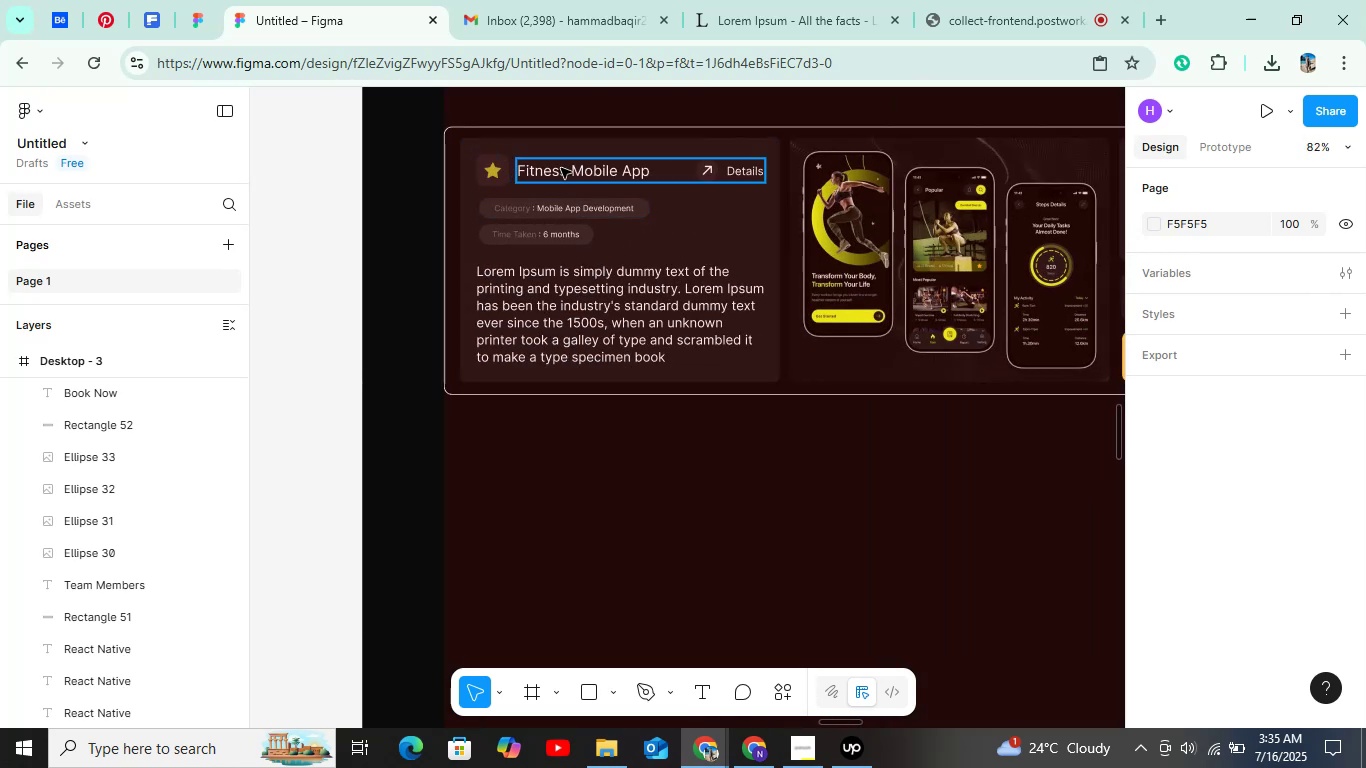 
left_click([561, 168])
 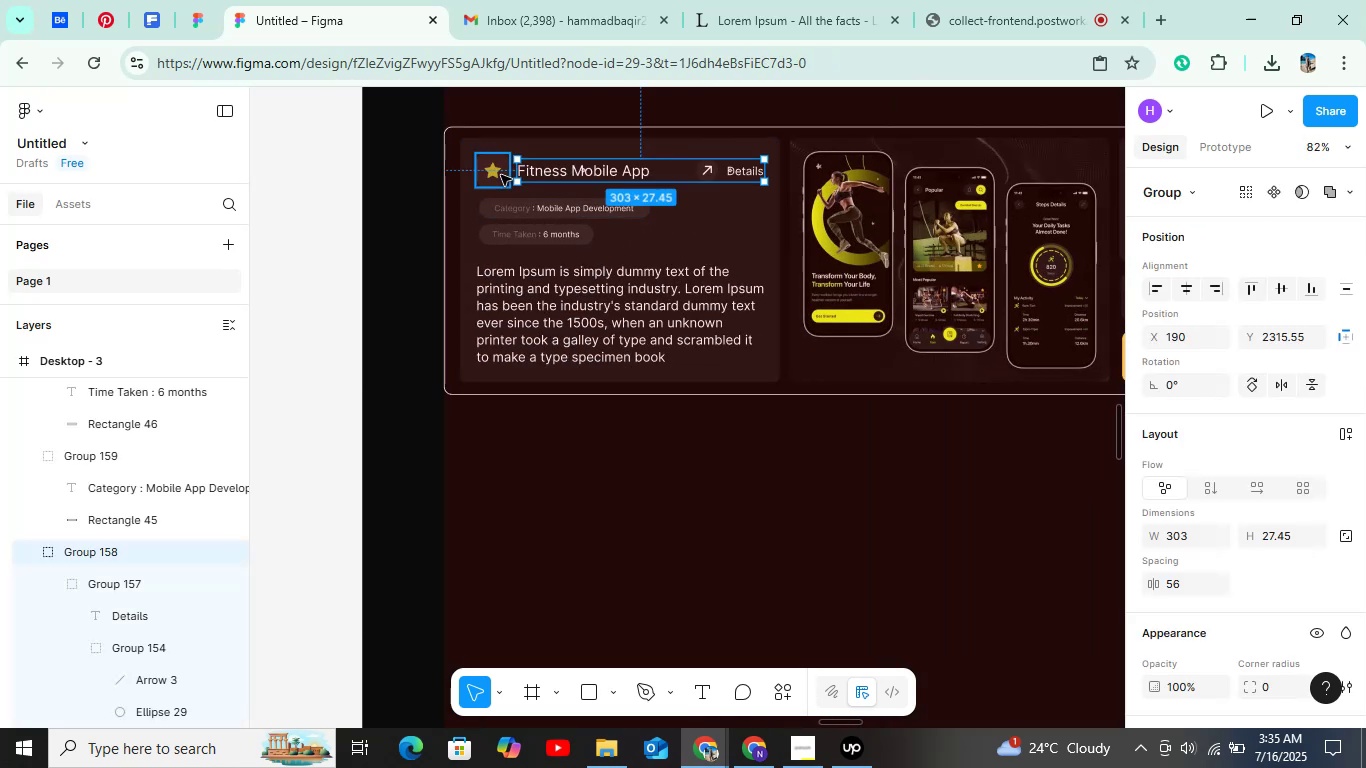 
hold_key(key=ShiftLeft, duration=0.87)
left_click([501, 175])
 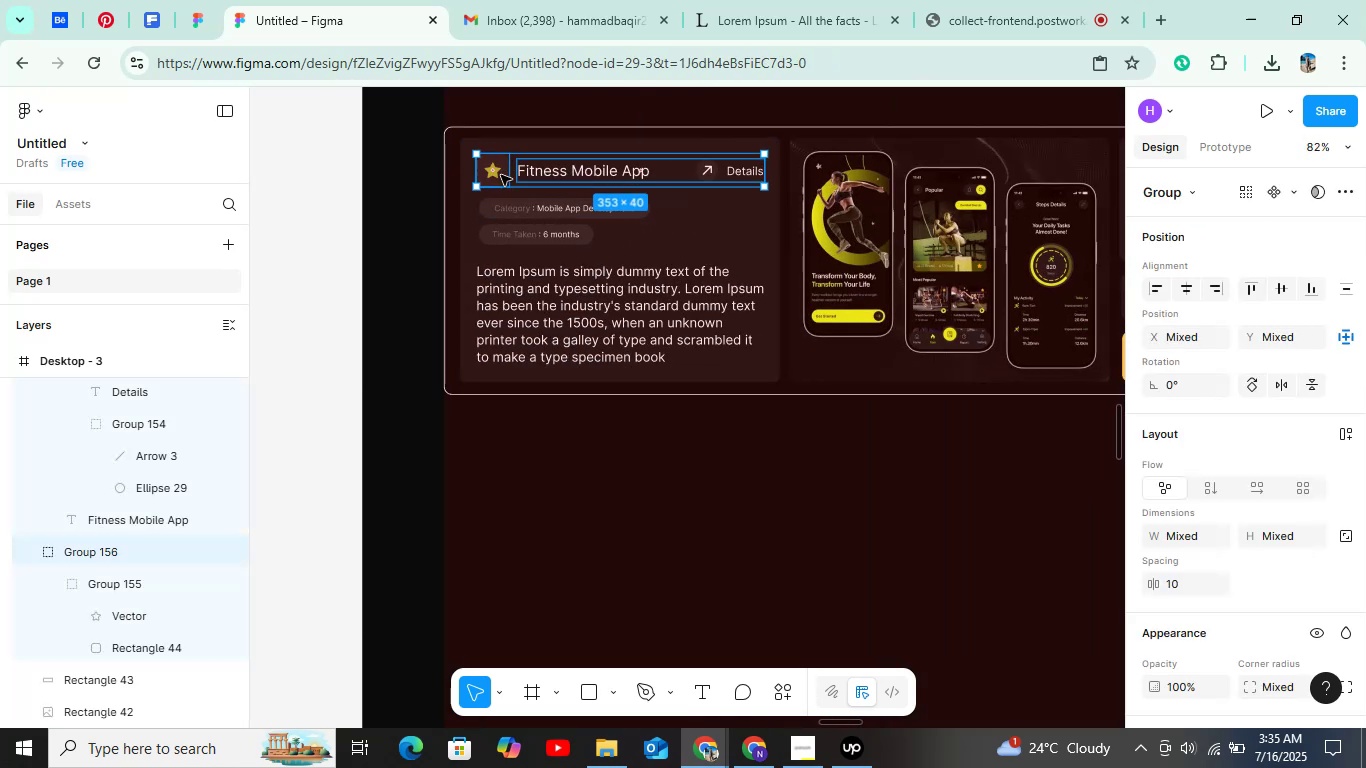 
key(Control+G)
 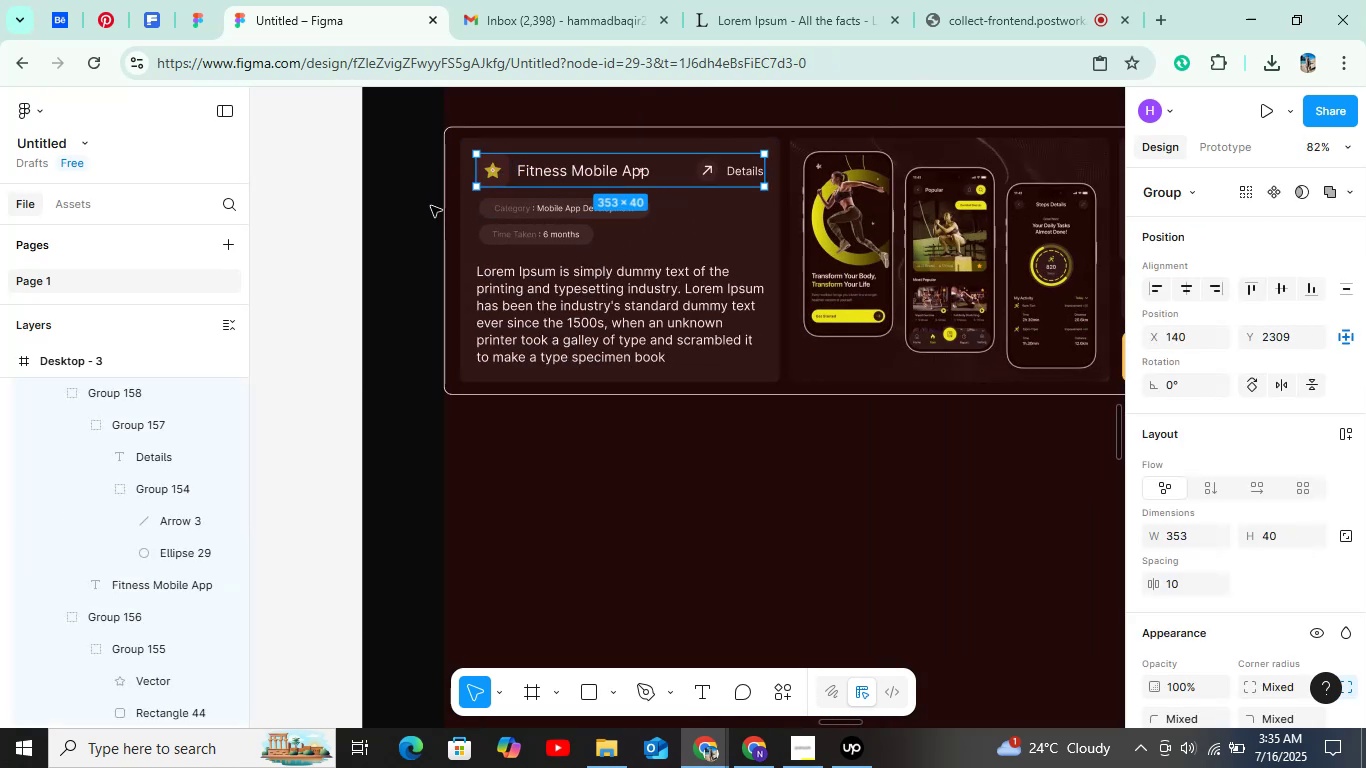 
left_click([381, 212])
 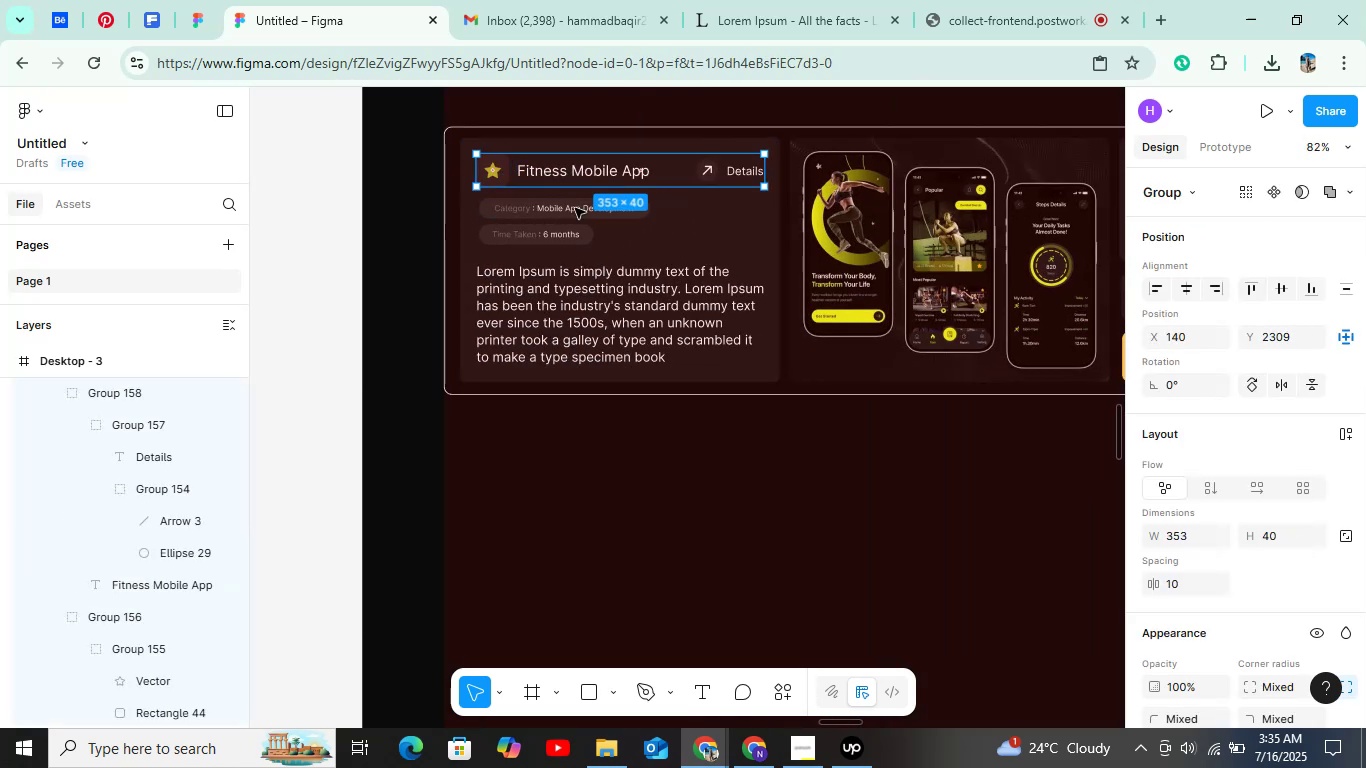 
scroll: coordinate [556, 242], scroll_direction: up, amount: 9.0
 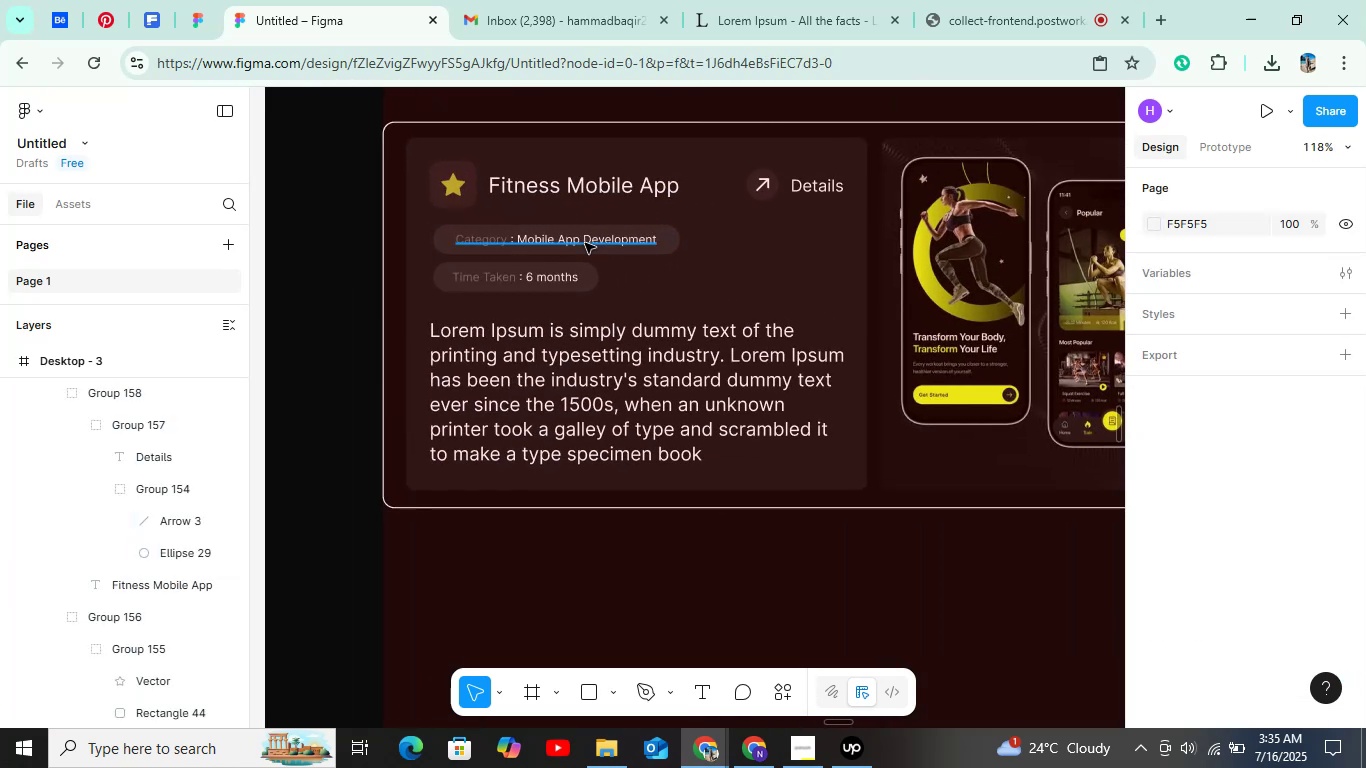 
hold_key(key=ControlLeft, duration=1.5)
left_click([585, 243])
 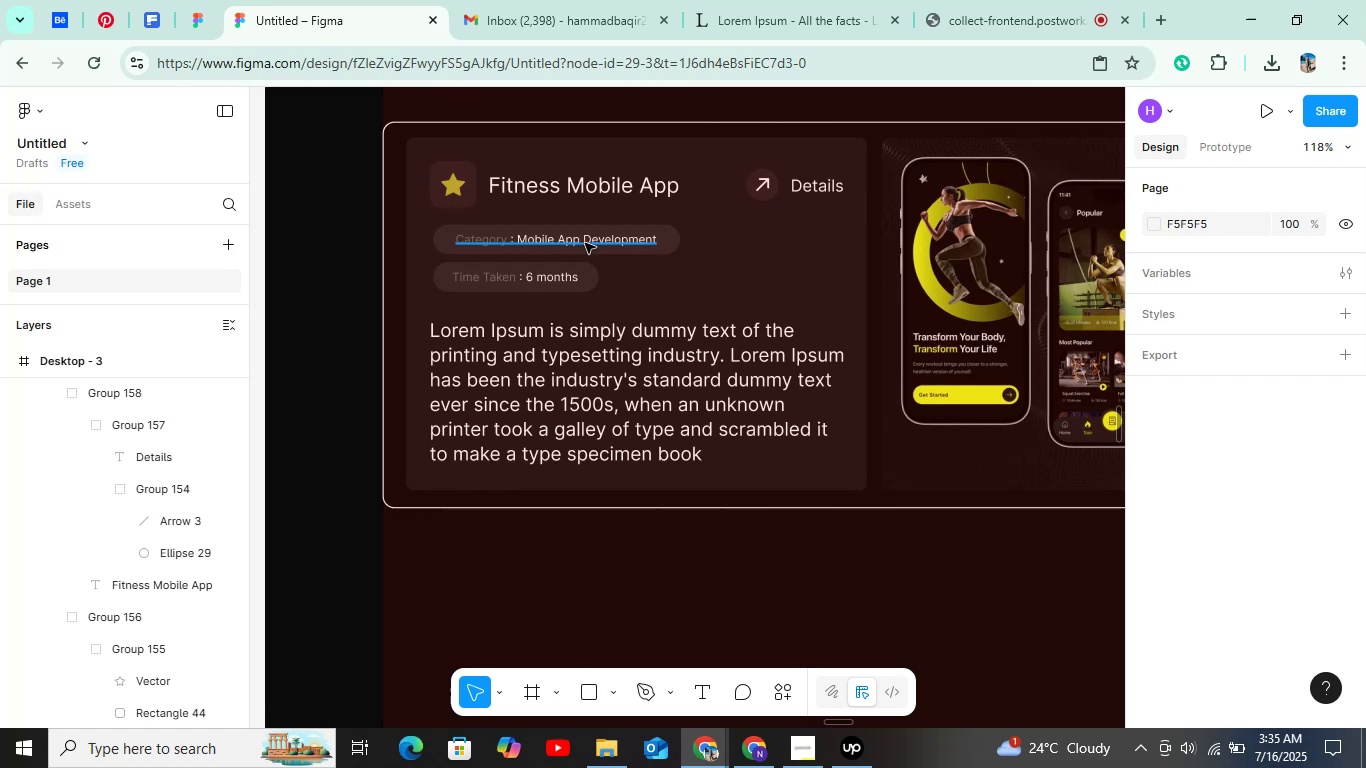 
key(Control+ControlLeft)
 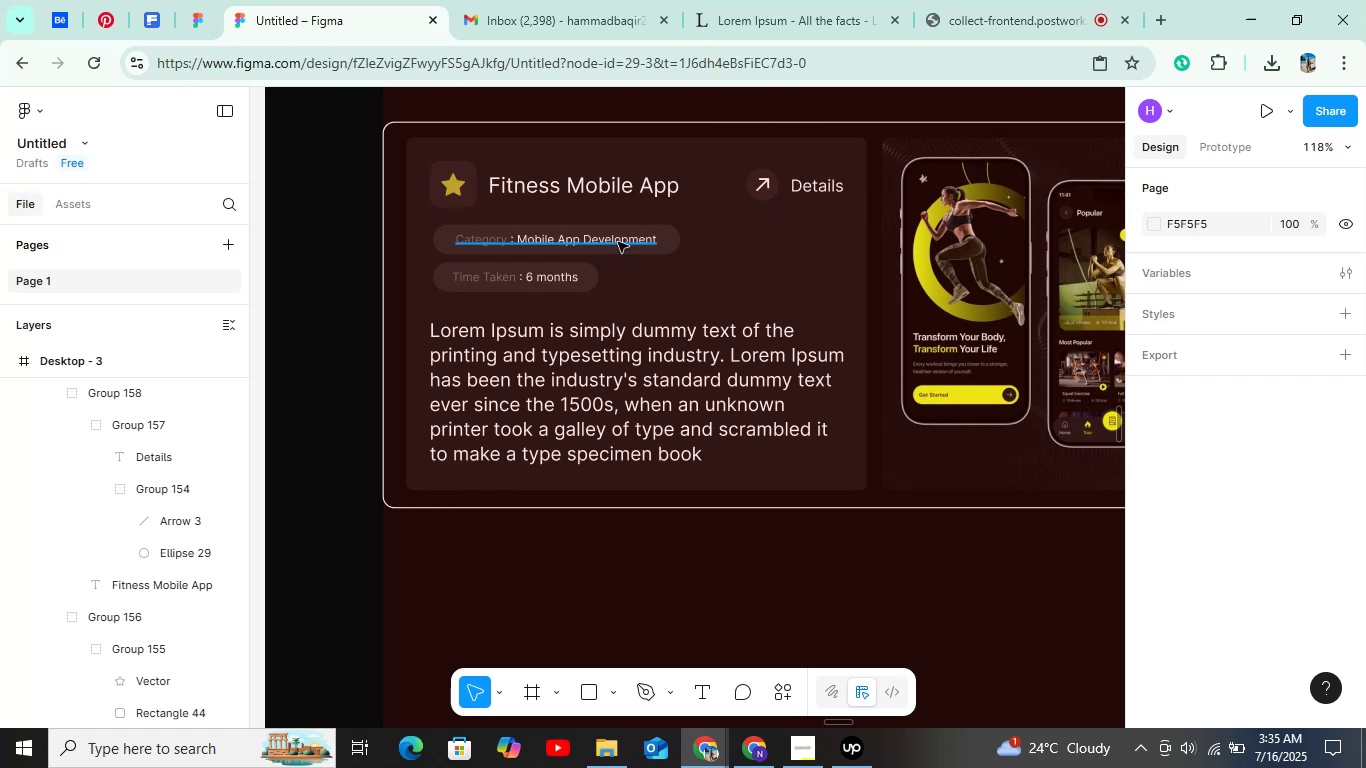 
key(Control+ControlLeft)
 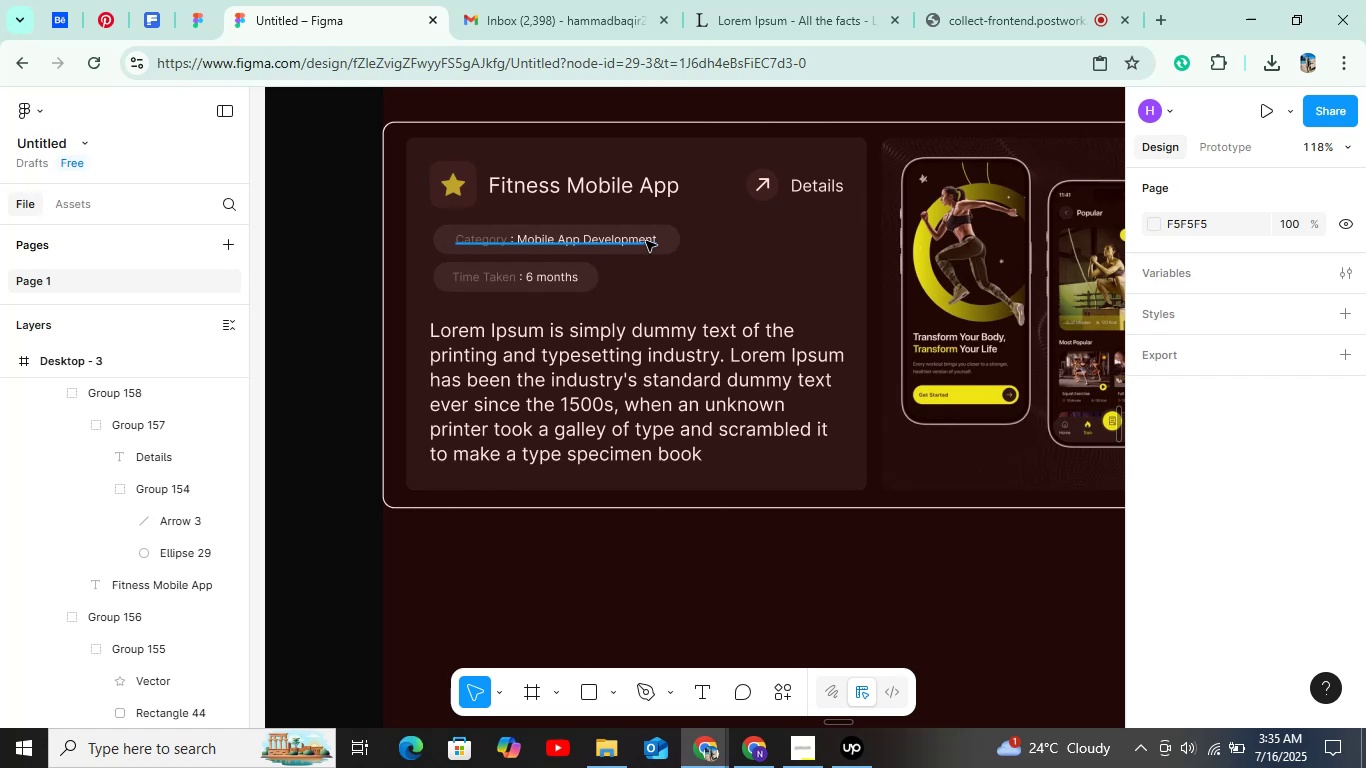 
key(Control+ControlLeft)
 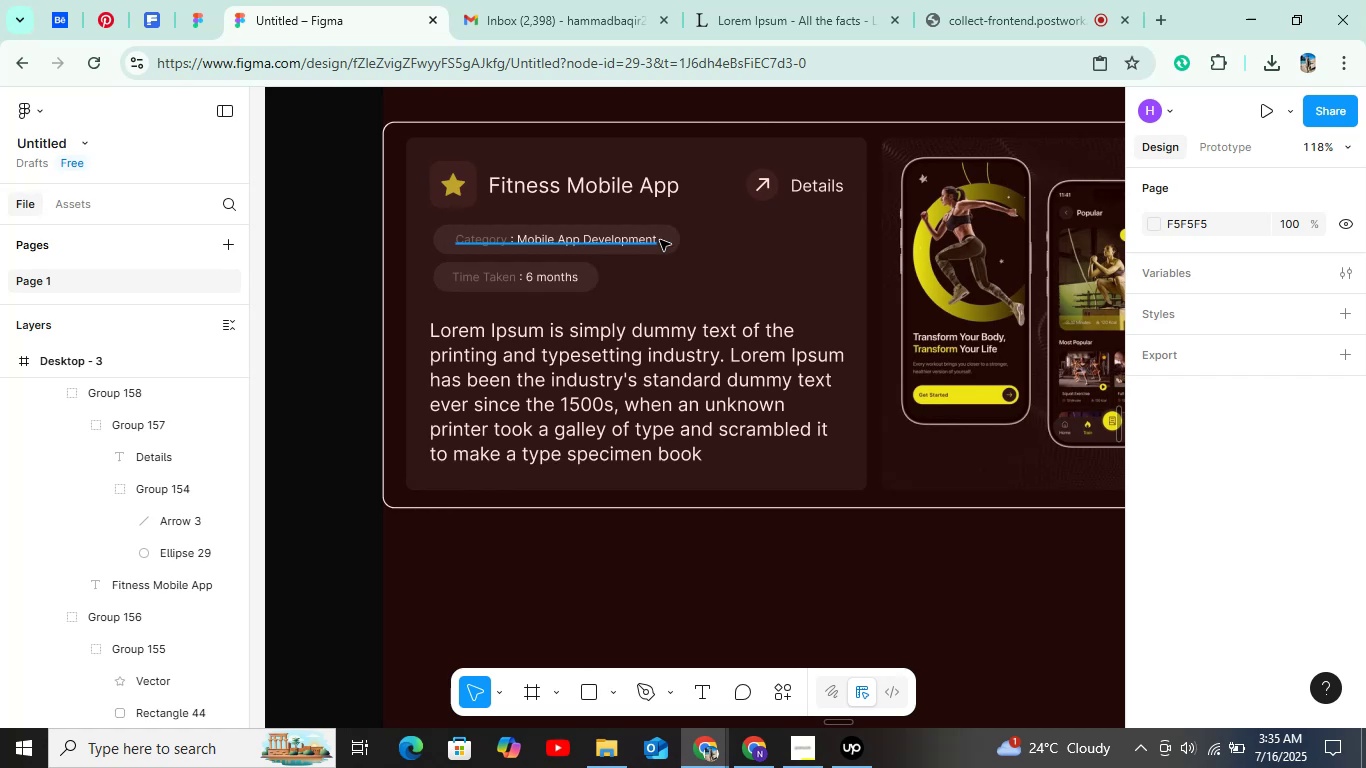 
key(Control+ControlLeft)
 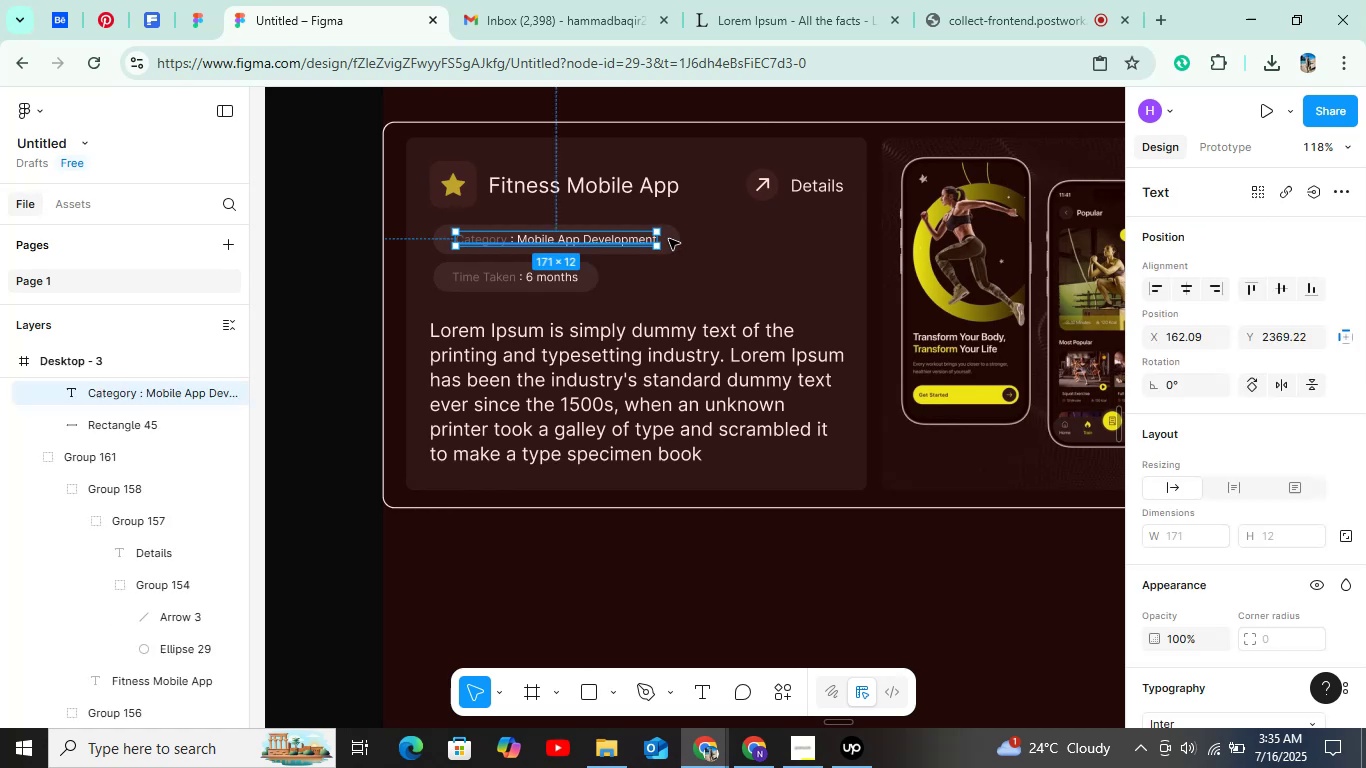 
key(Control+ControlLeft)
 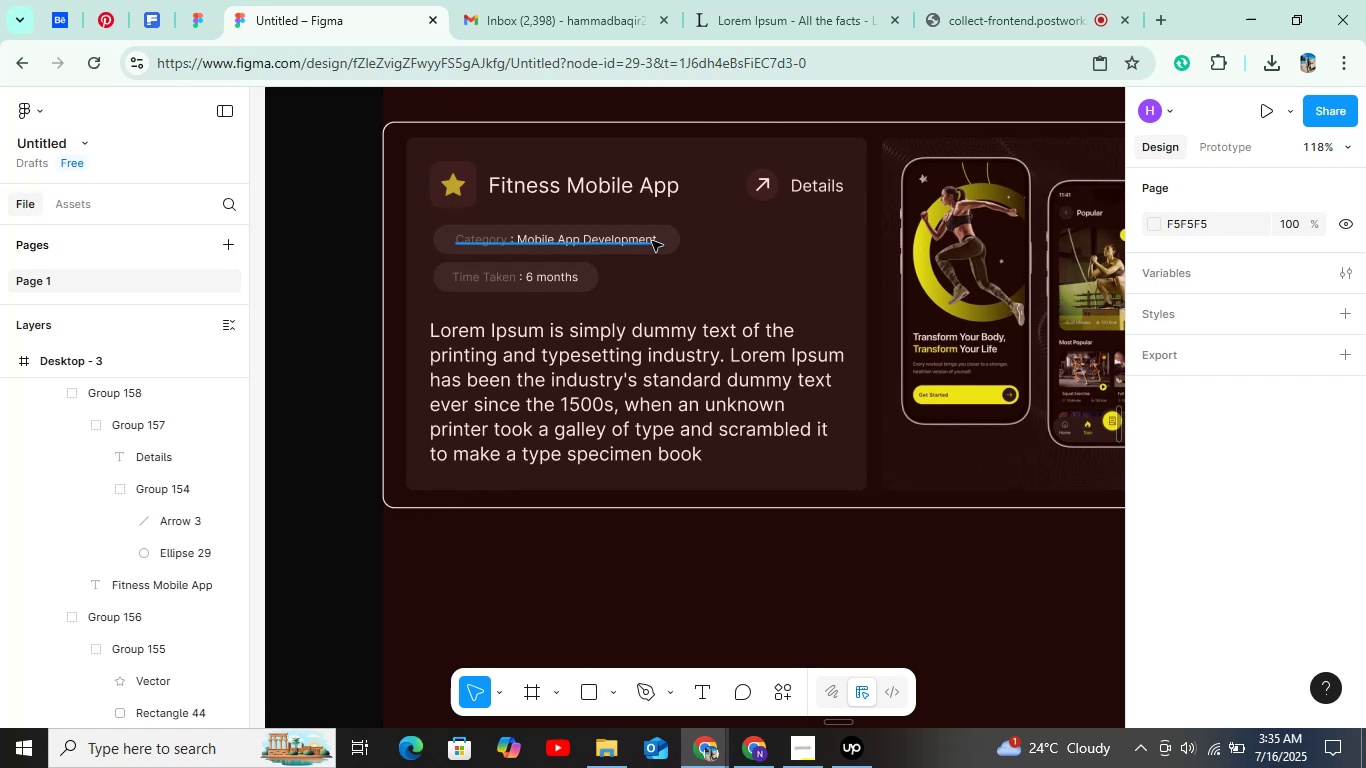 
key(Control+ControlLeft)
 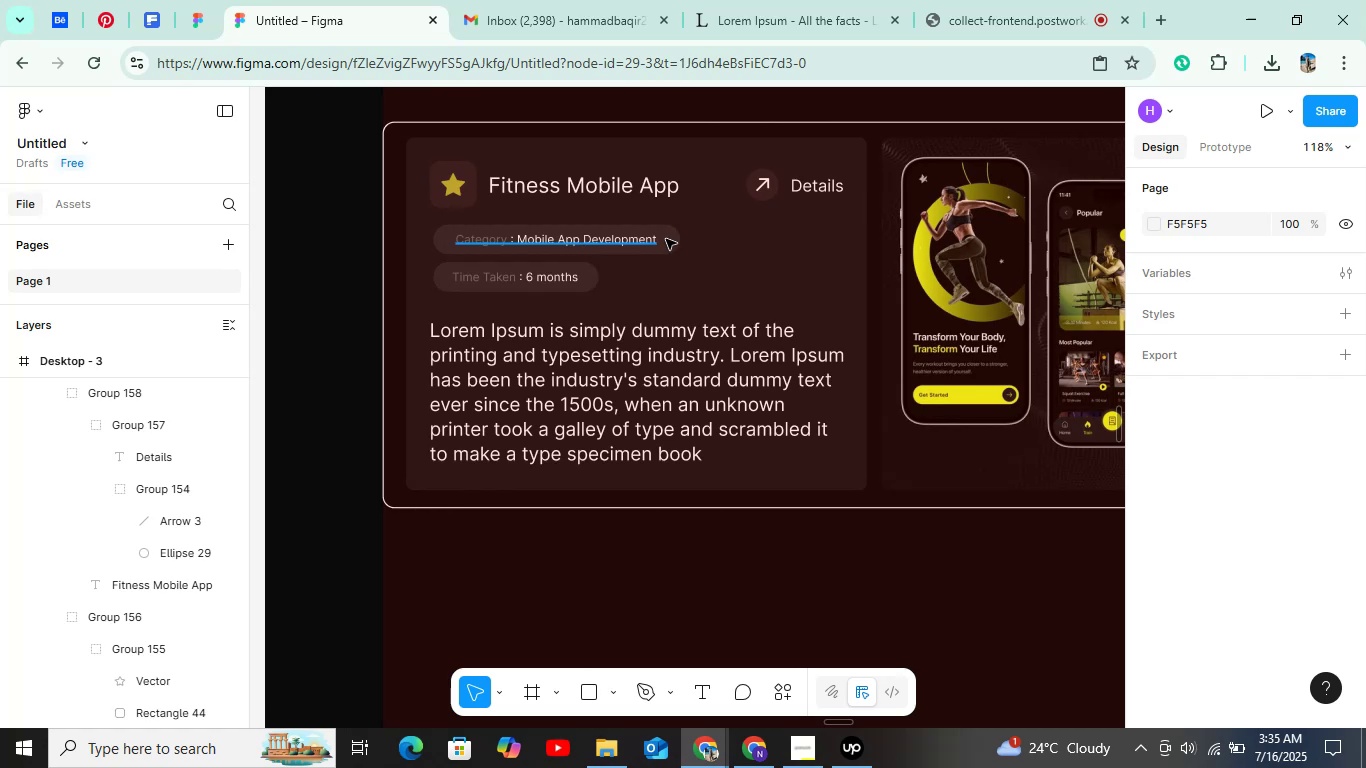 
key(Control+ControlLeft)
 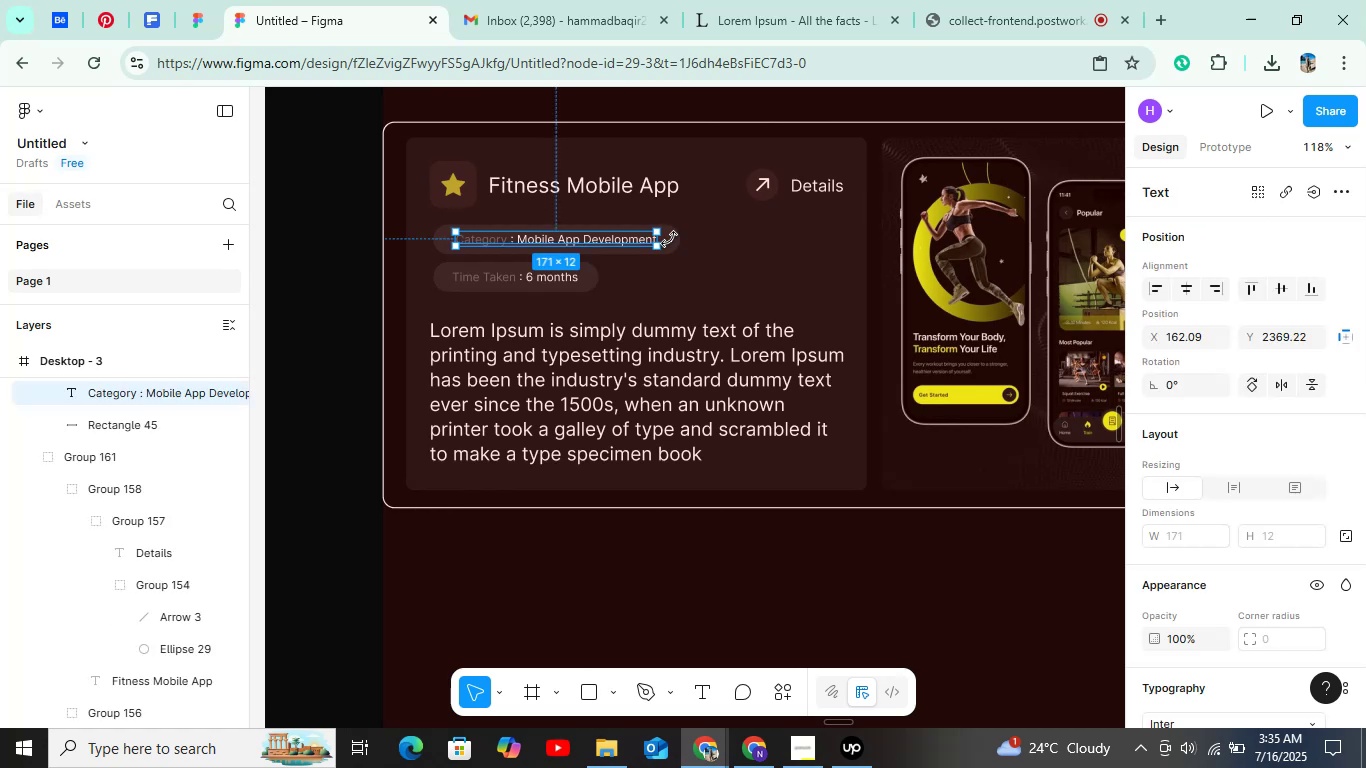 
hold_key(key=ShiftLeft, duration=1.22)
left_click([674, 239])
 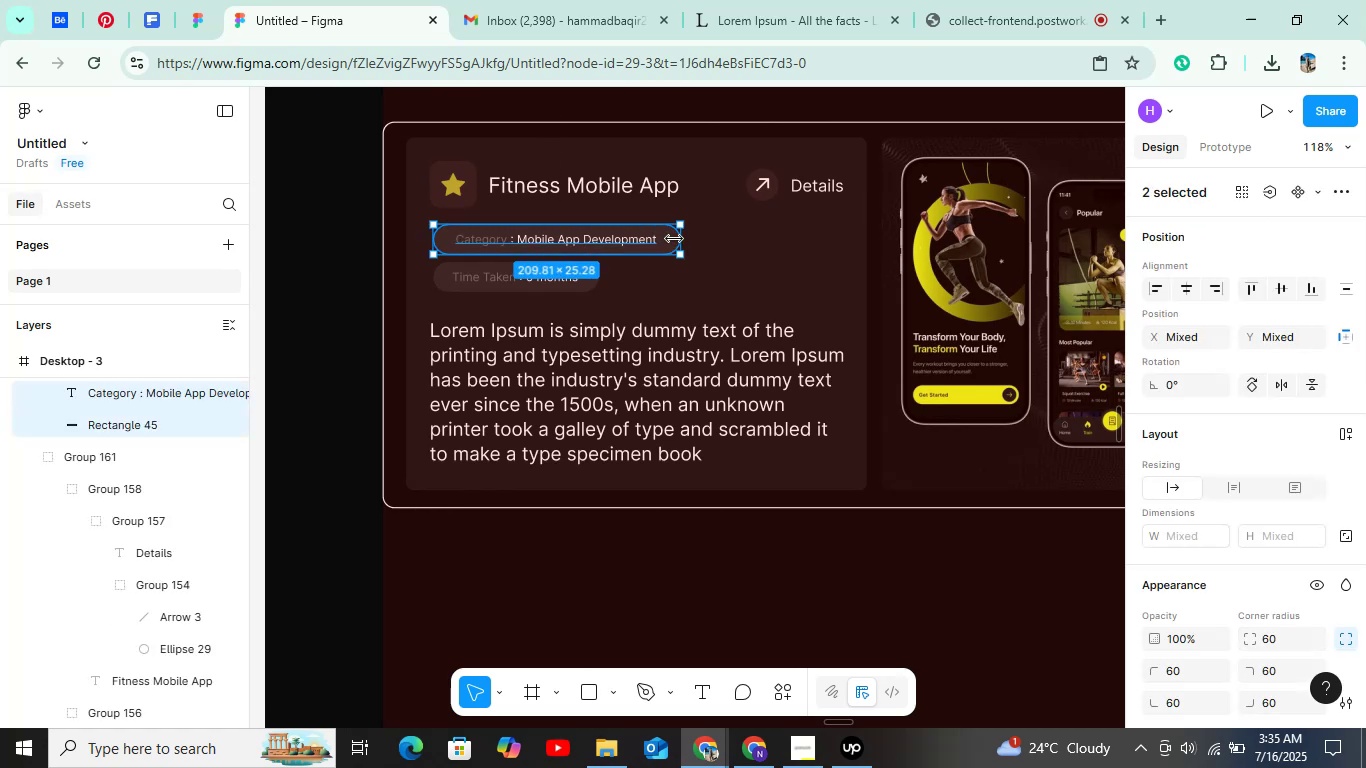 
key(Control+G)
 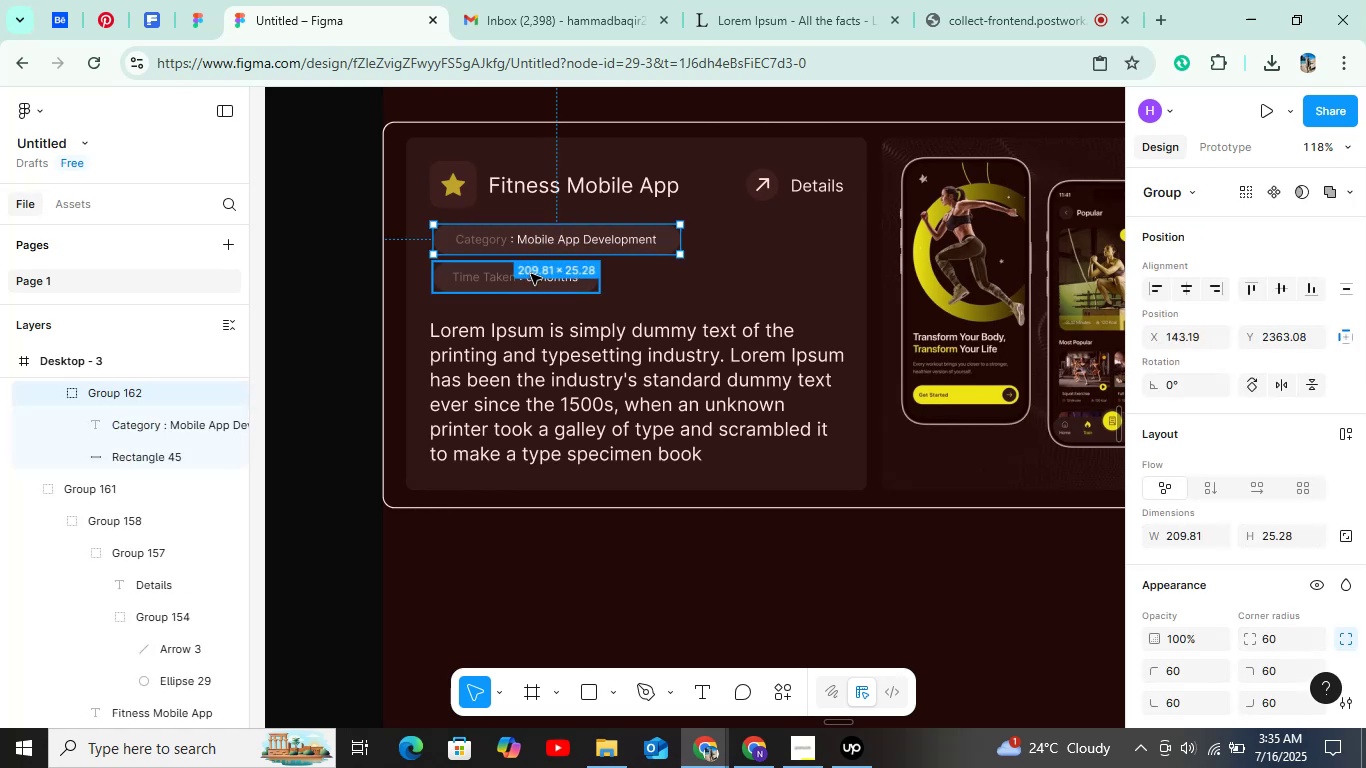 
hold_key(key=ControlLeft, duration=0.94)
left_click([527, 274])
 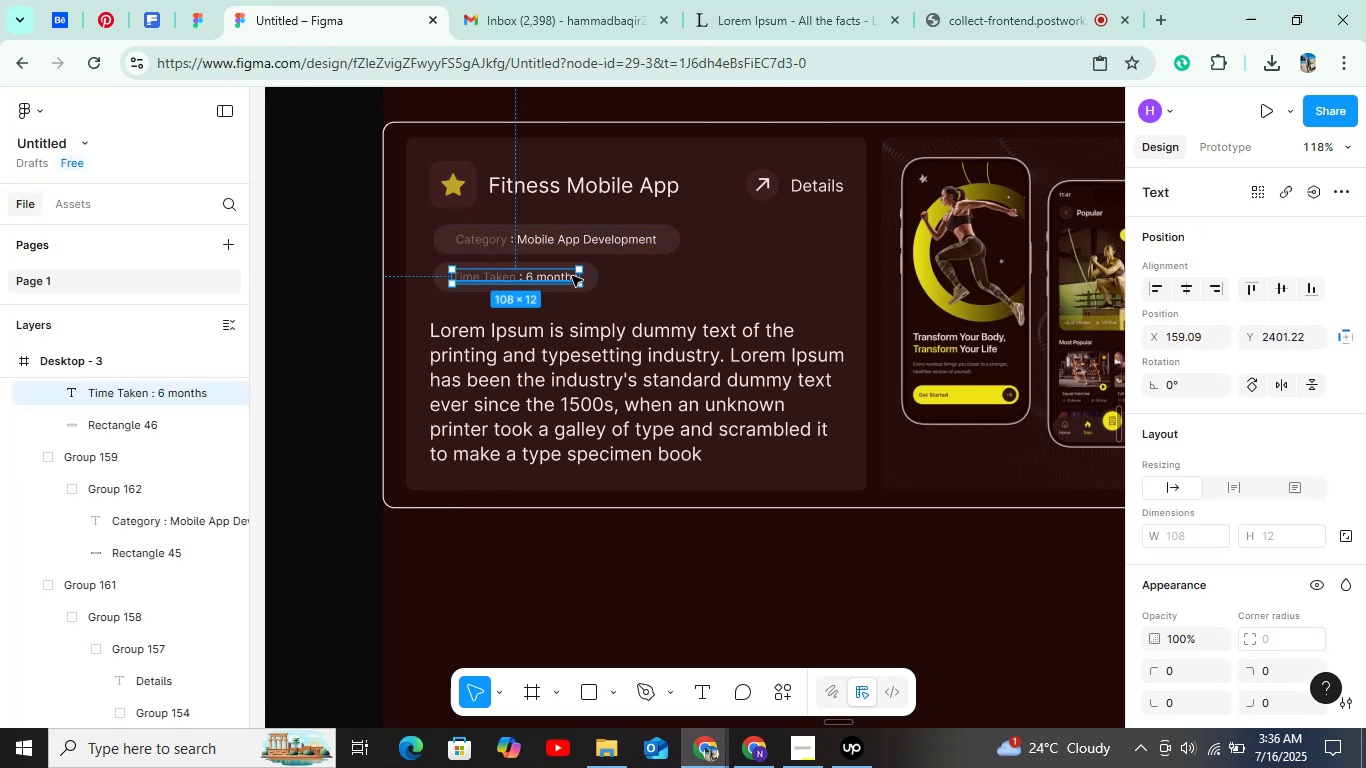 
hold_key(key=ShiftLeft, duration=1.51)
left_click([598, 276])
 